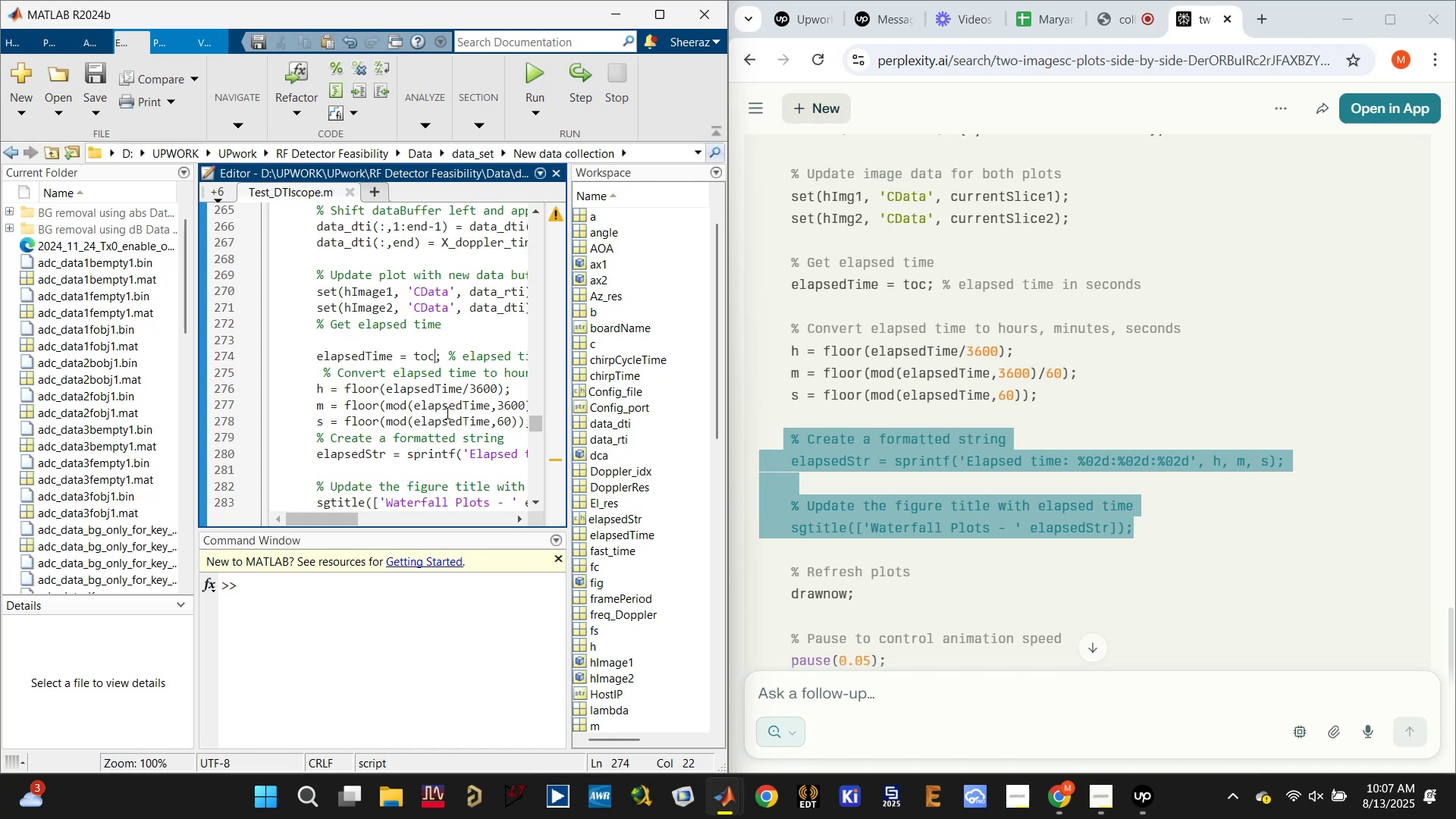 
type((ts_)
key(Backspace)
 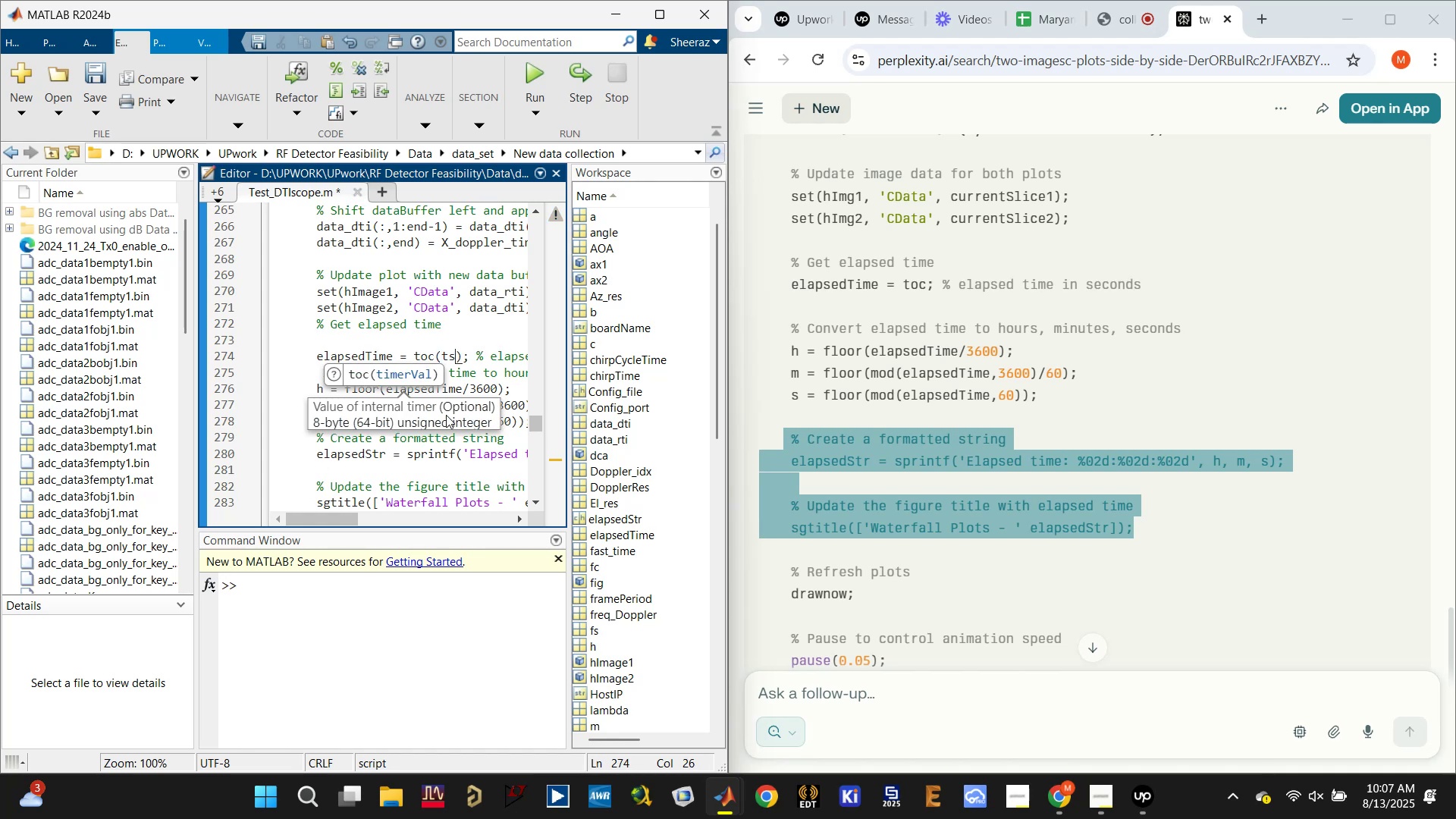 
key(Control+S)
 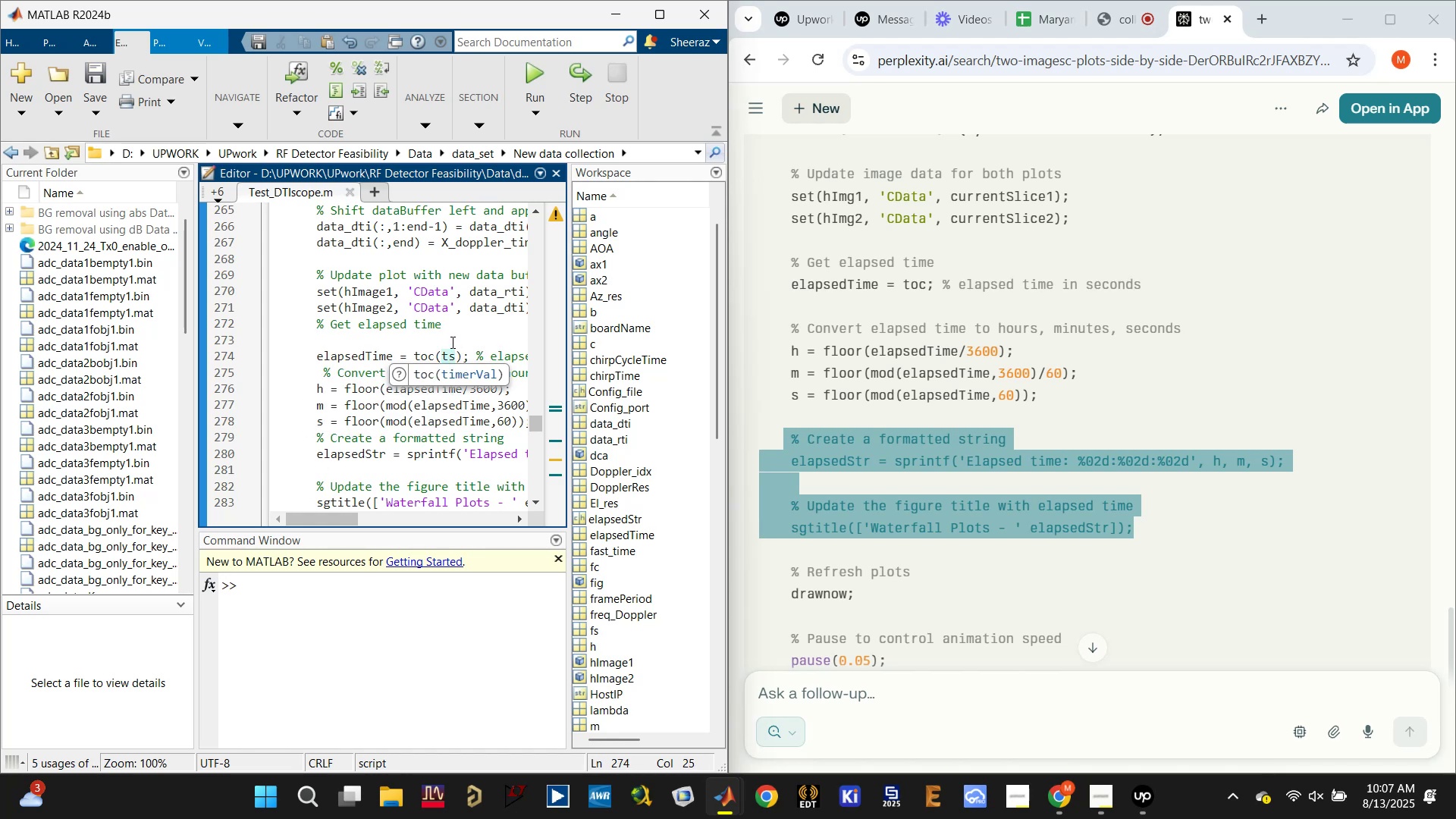 
double_click([450, 356])
 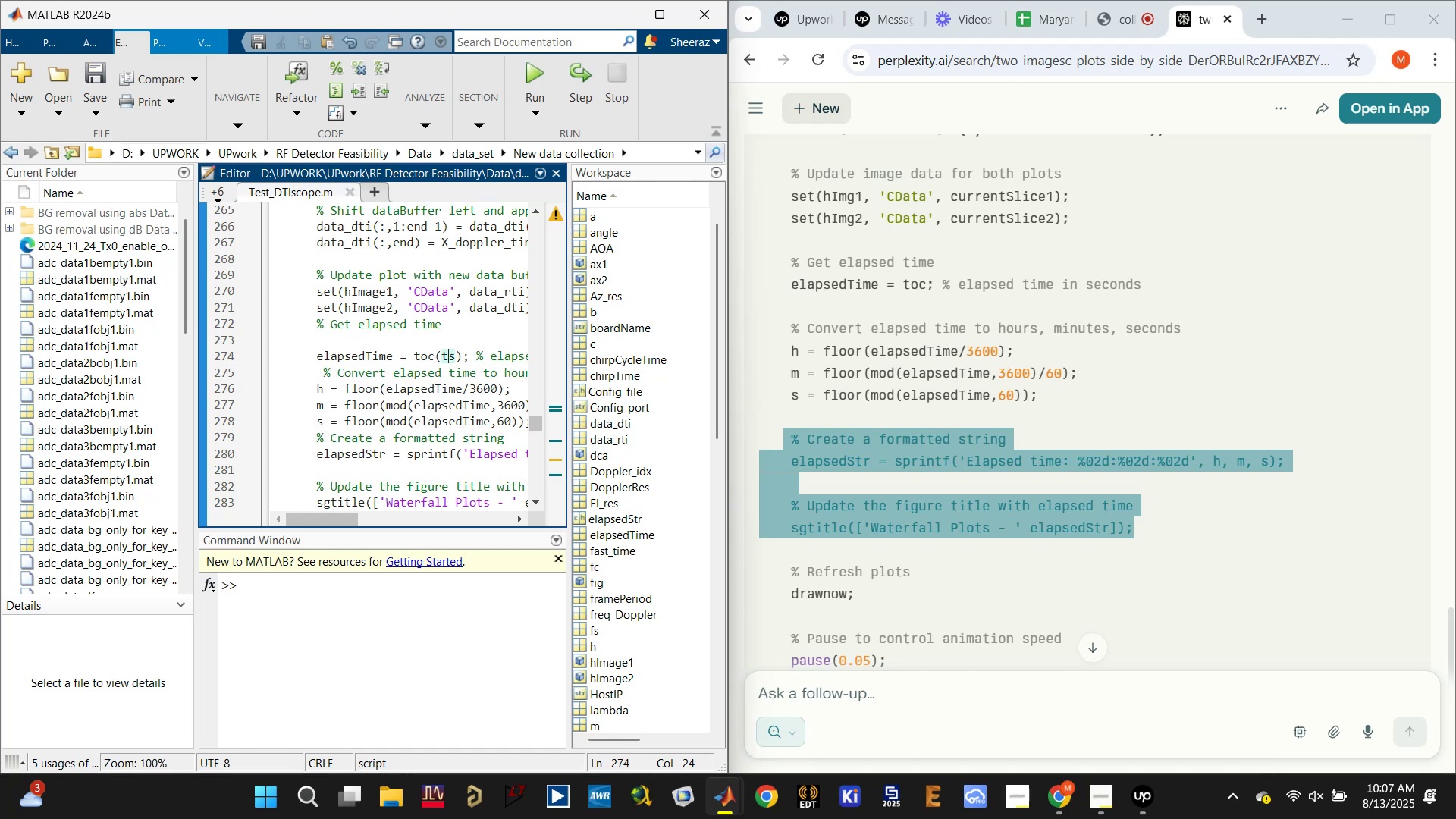 
left_click([528, 72])
 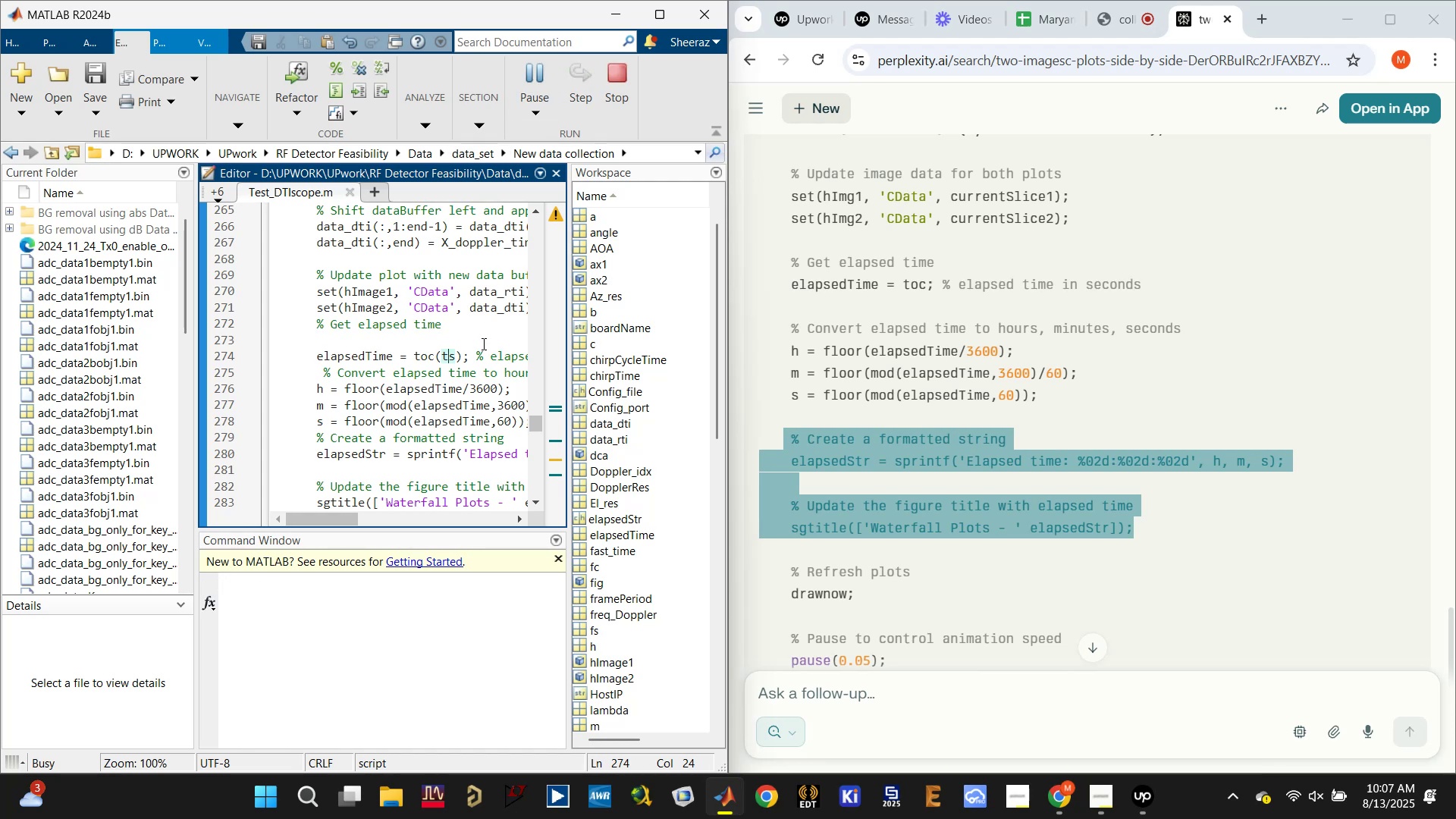 
wait(10.28)
 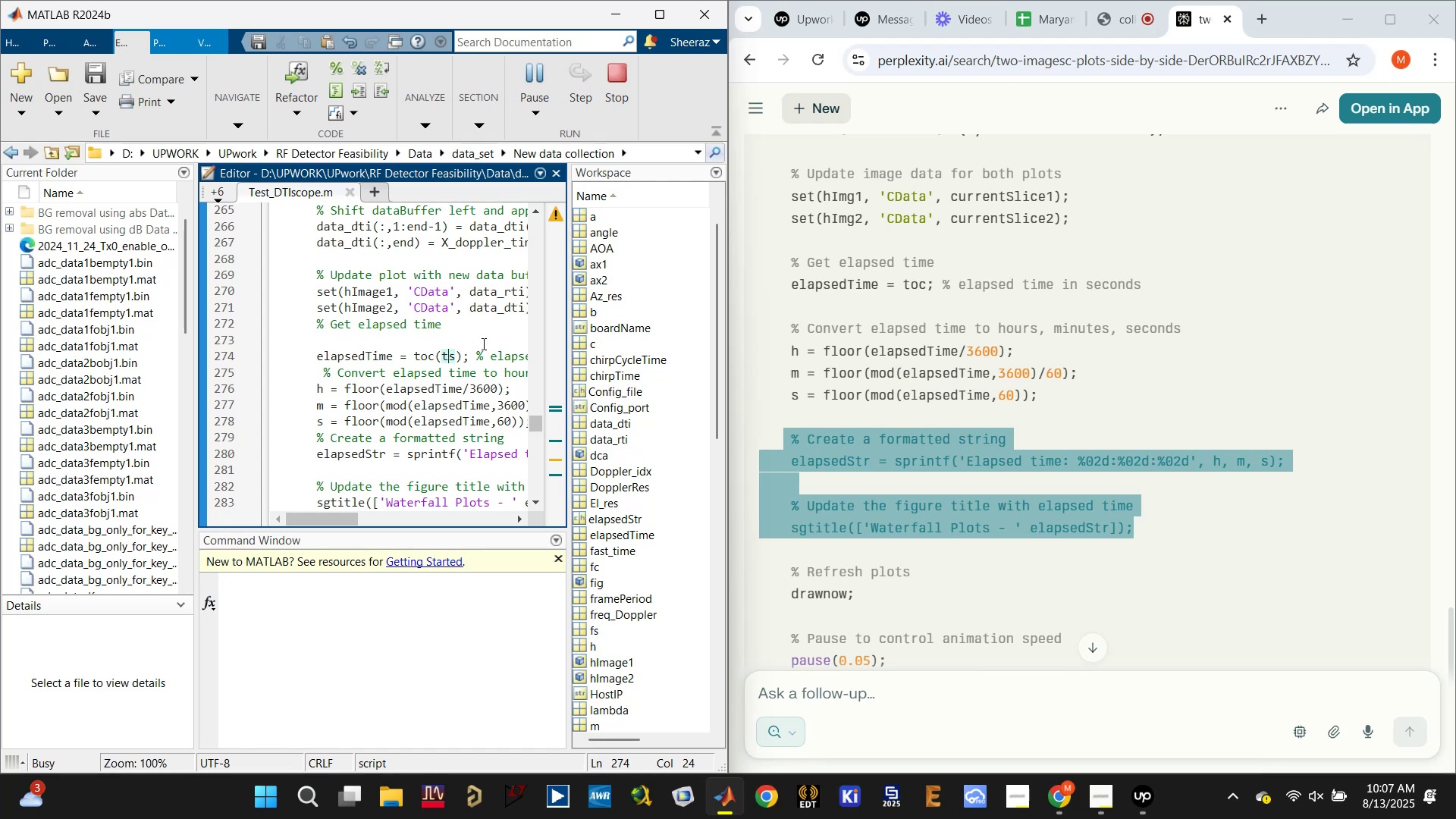 
scroll: coordinate [447, 362], scroll_direction: up, amount: 7.0
 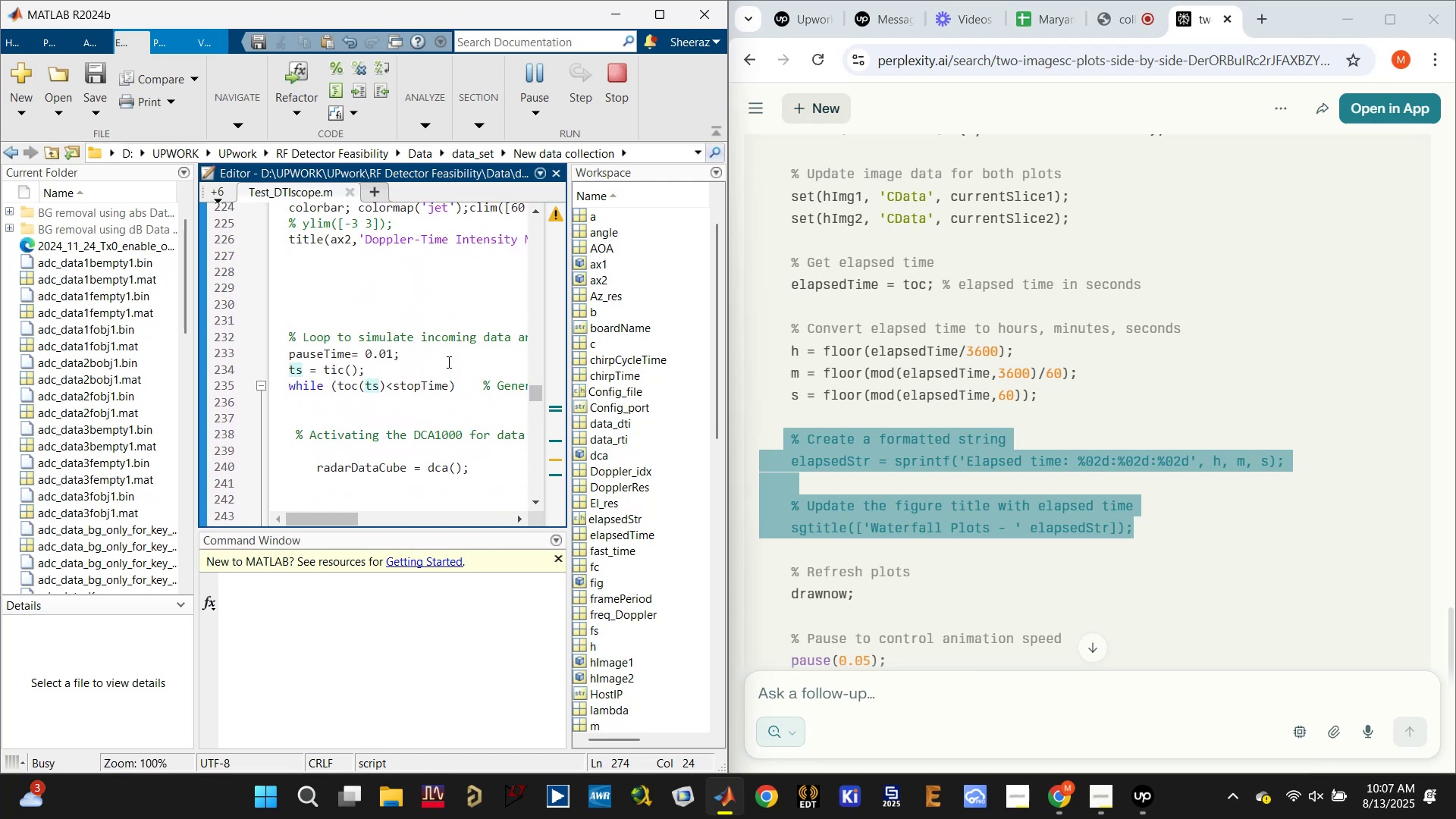 
scroll: coordinate [447, 362], scroll_direction: down, amount: 2.0
 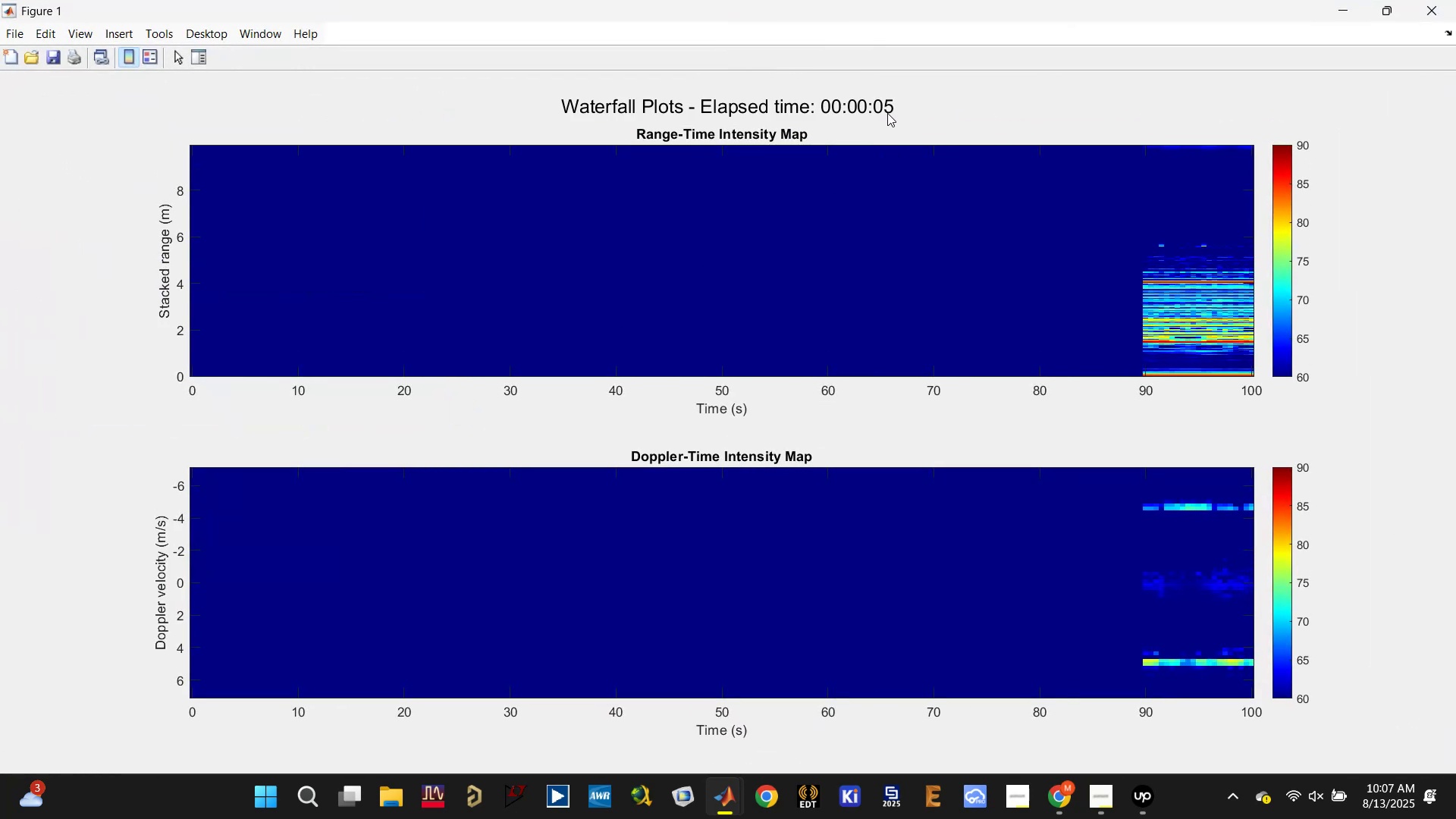 
wait(7.76)
 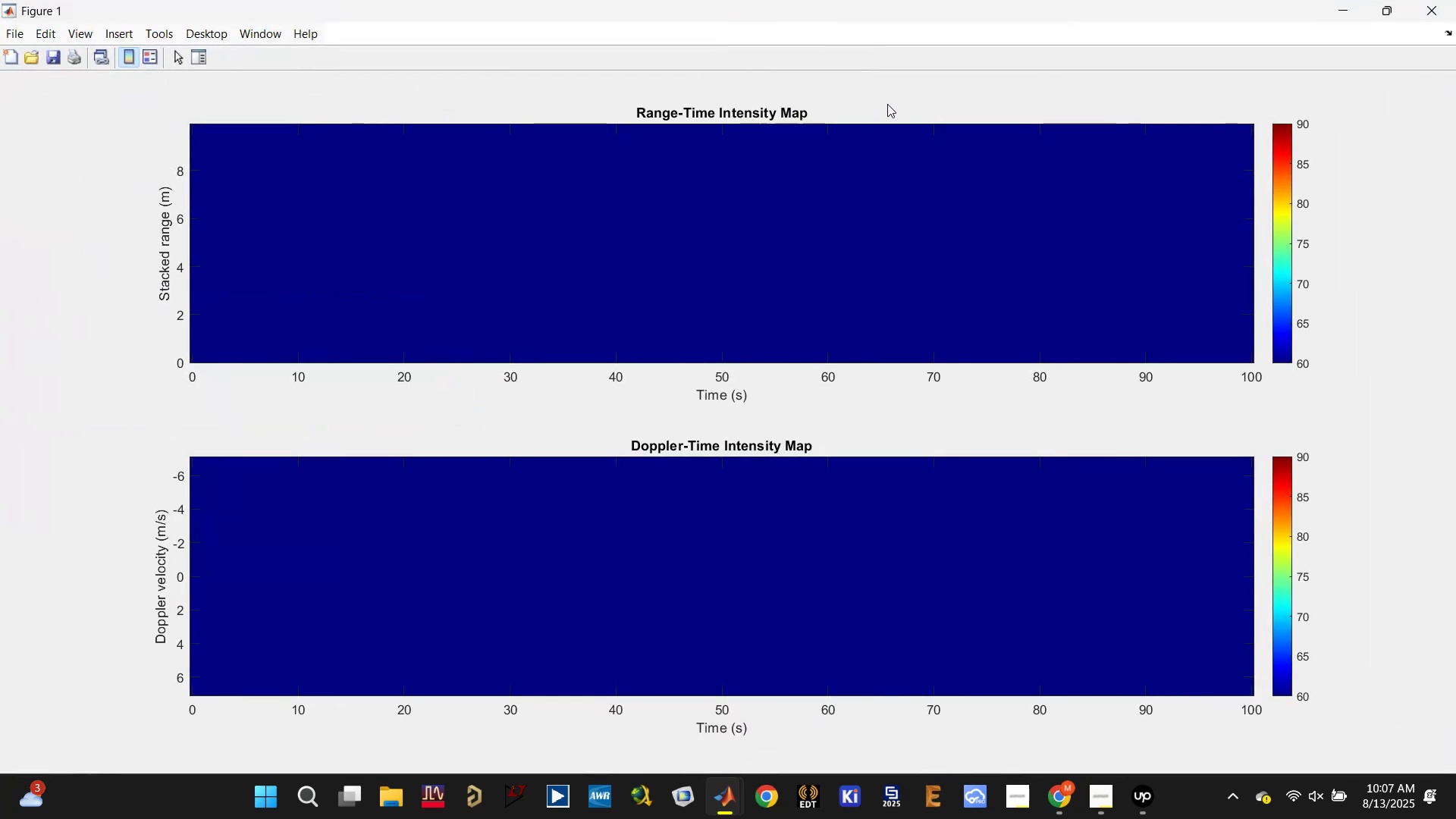 
left_click([1379, 17])
 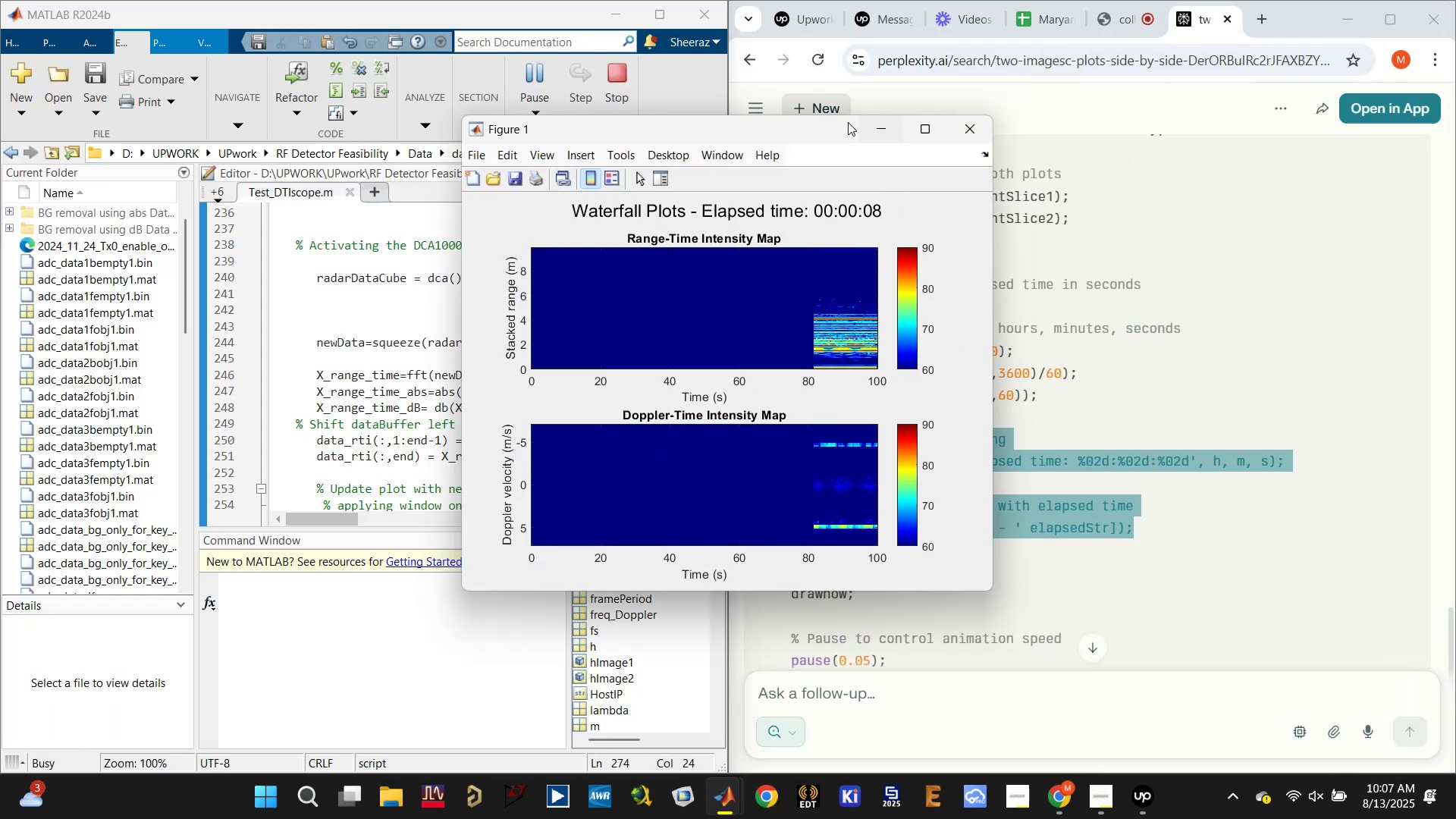 
left_click_drag(start_coordinate=[830, 127], to_coordinate=[394, 135])
 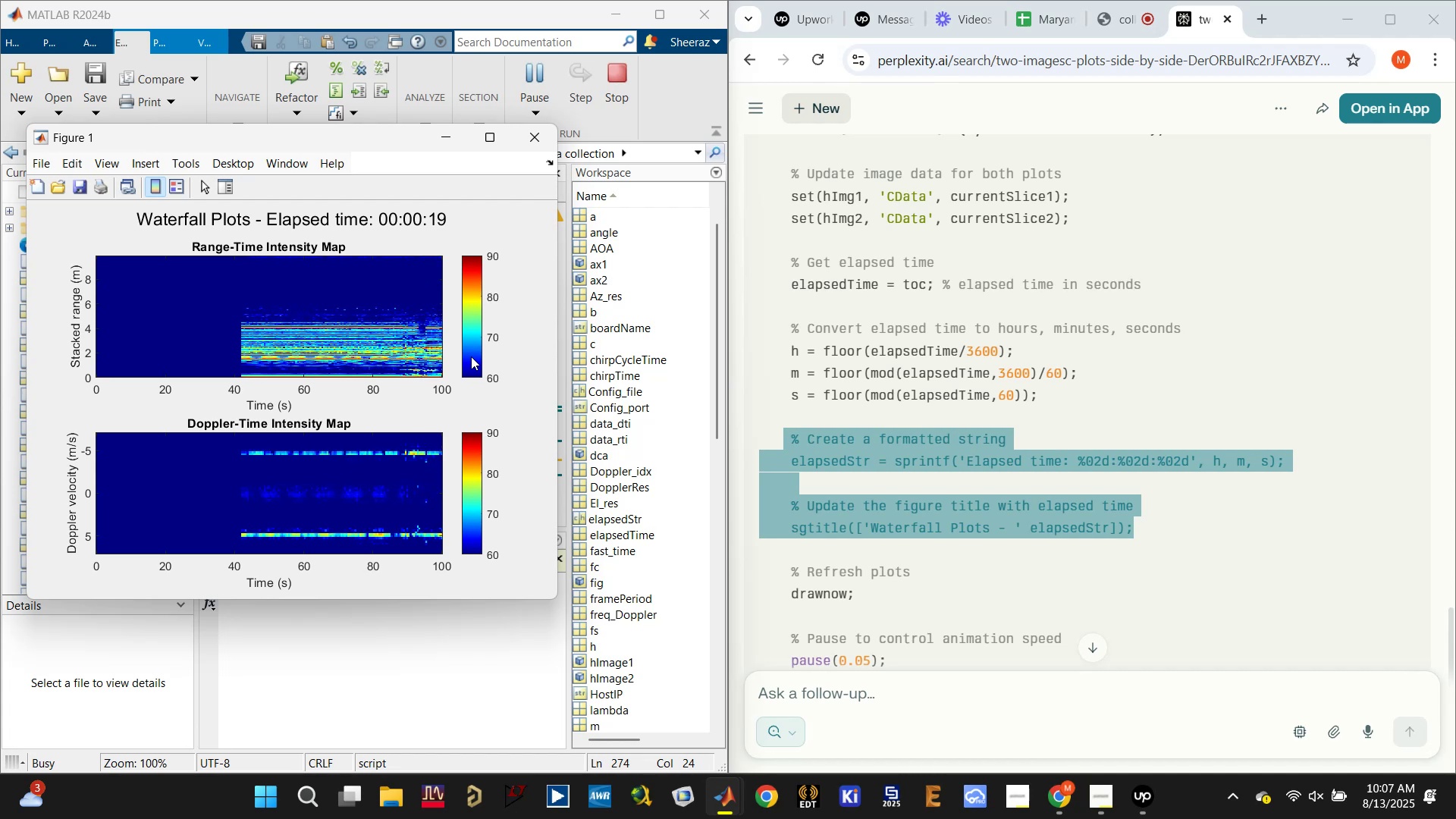 
wait(15.35)
 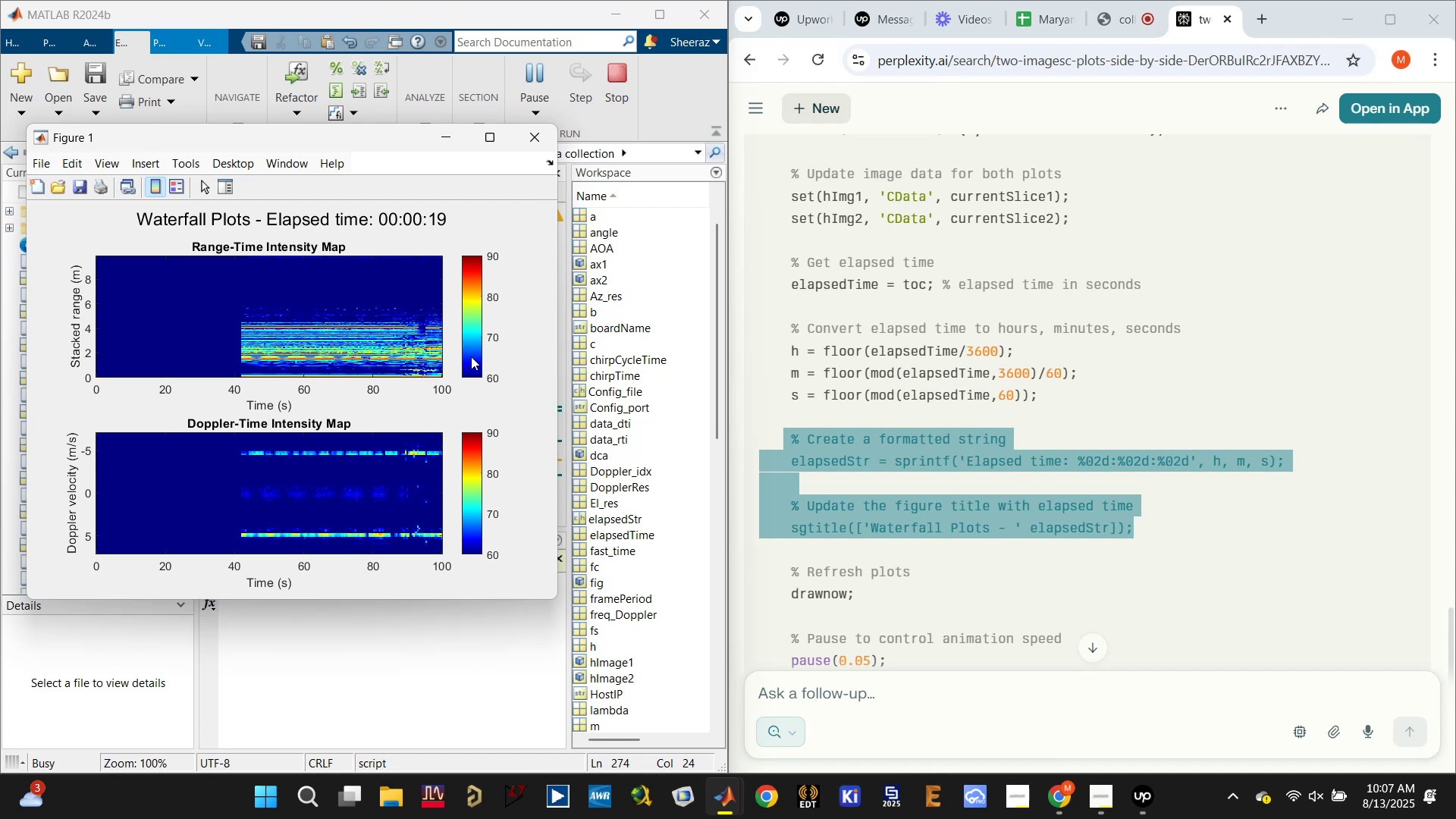 
left_click([490, 137])
 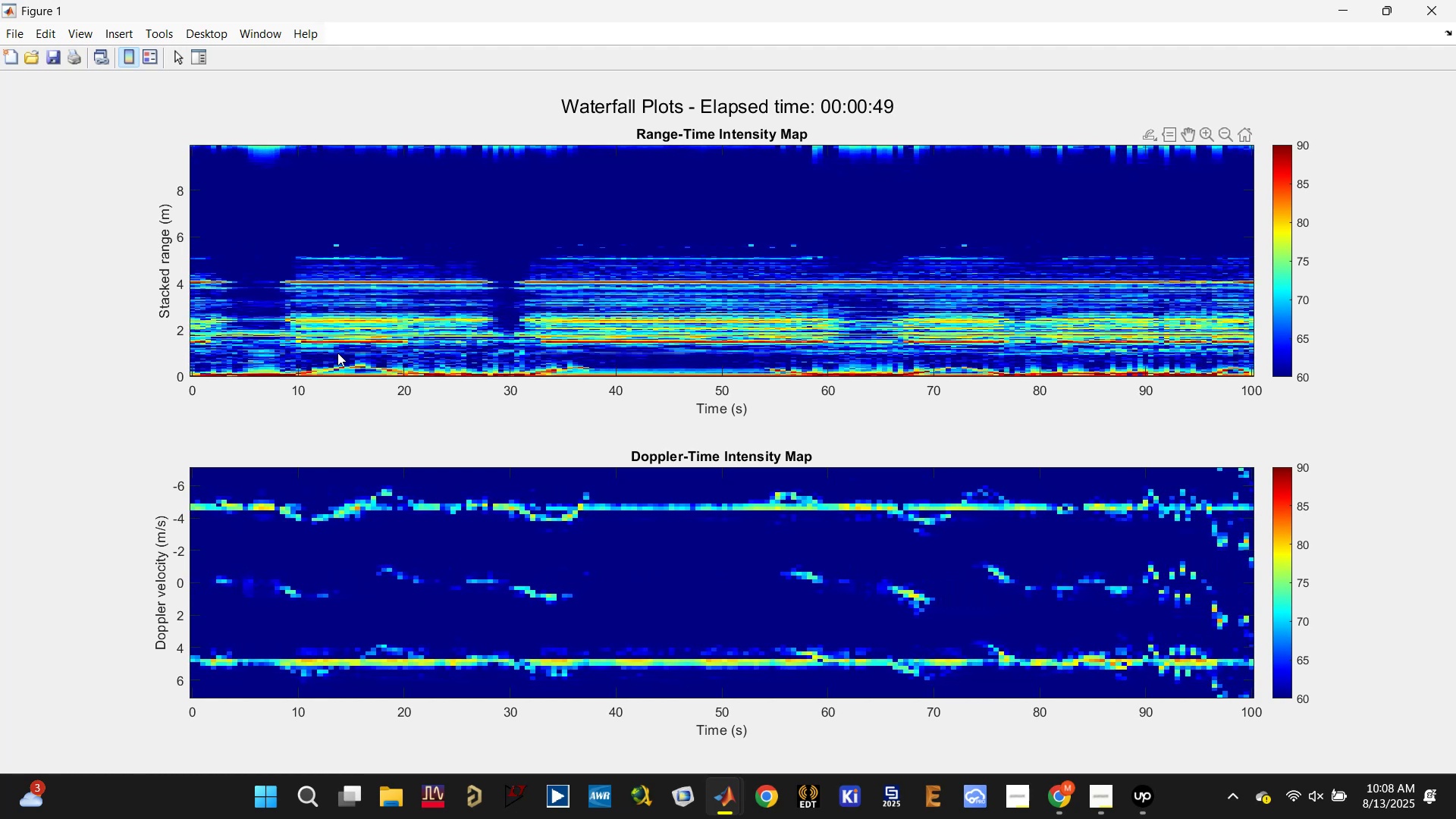 
wait(30.18)
 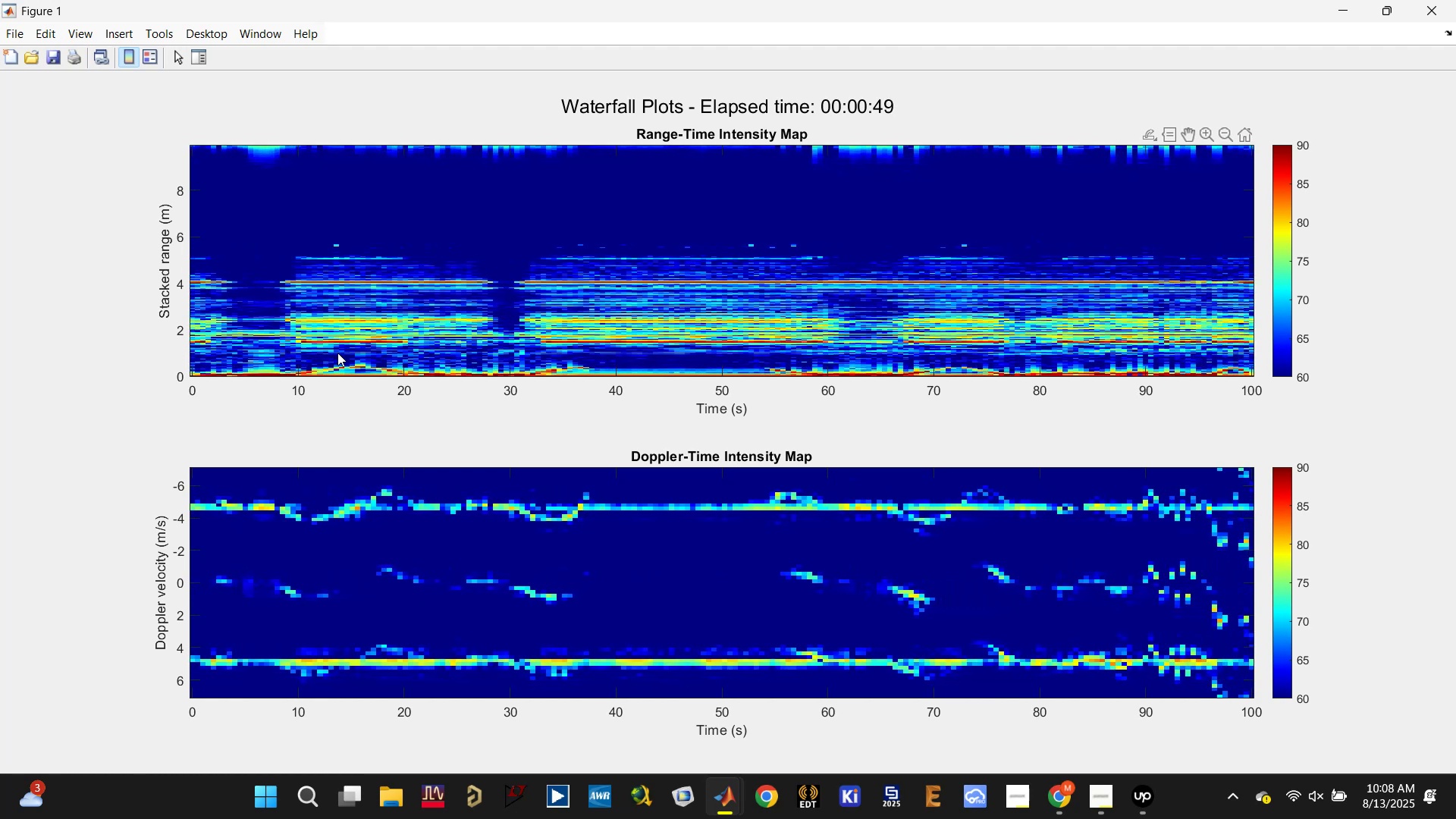 
mouse_move([1448, 817])
 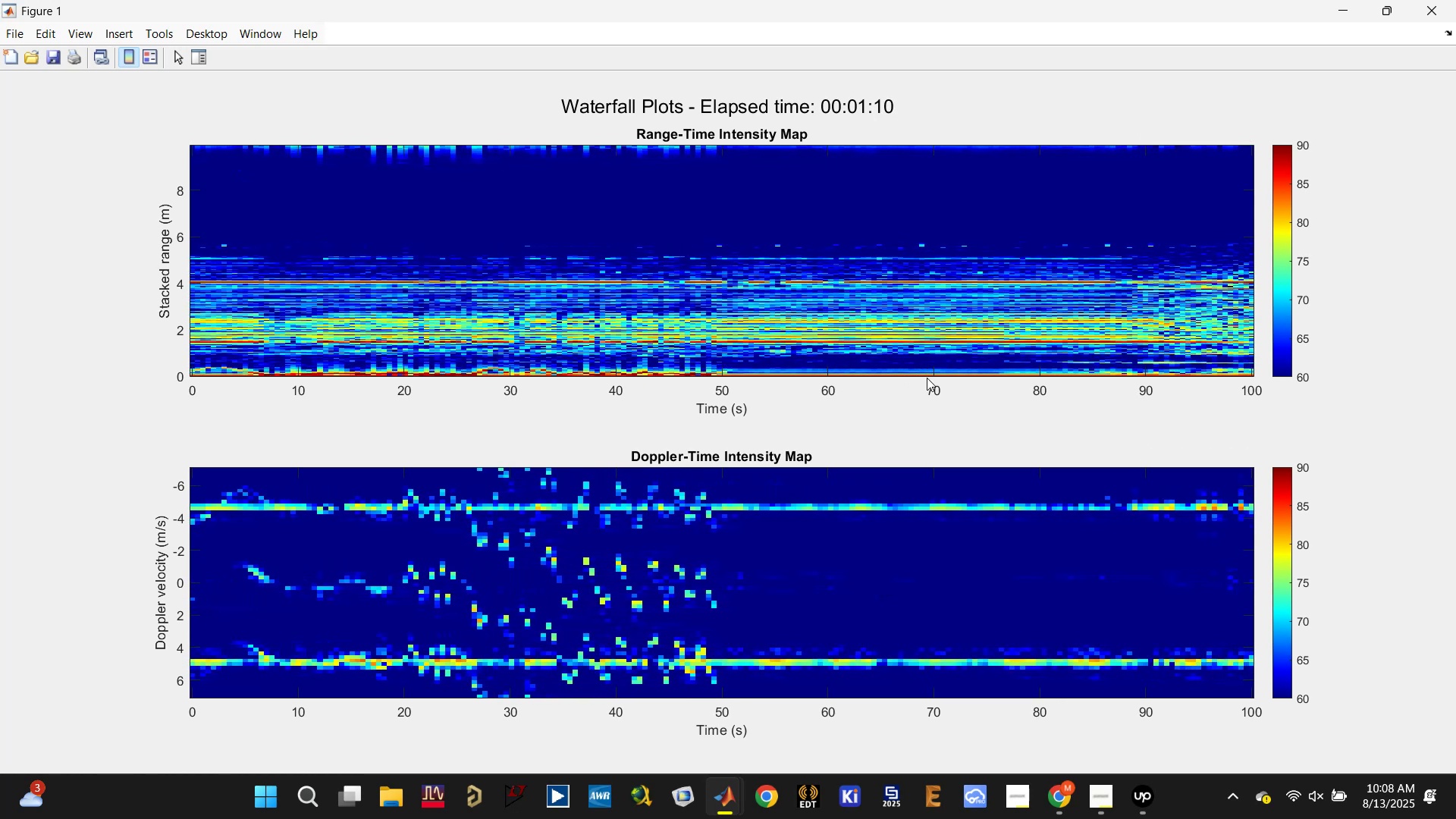 
wait(19.75)
 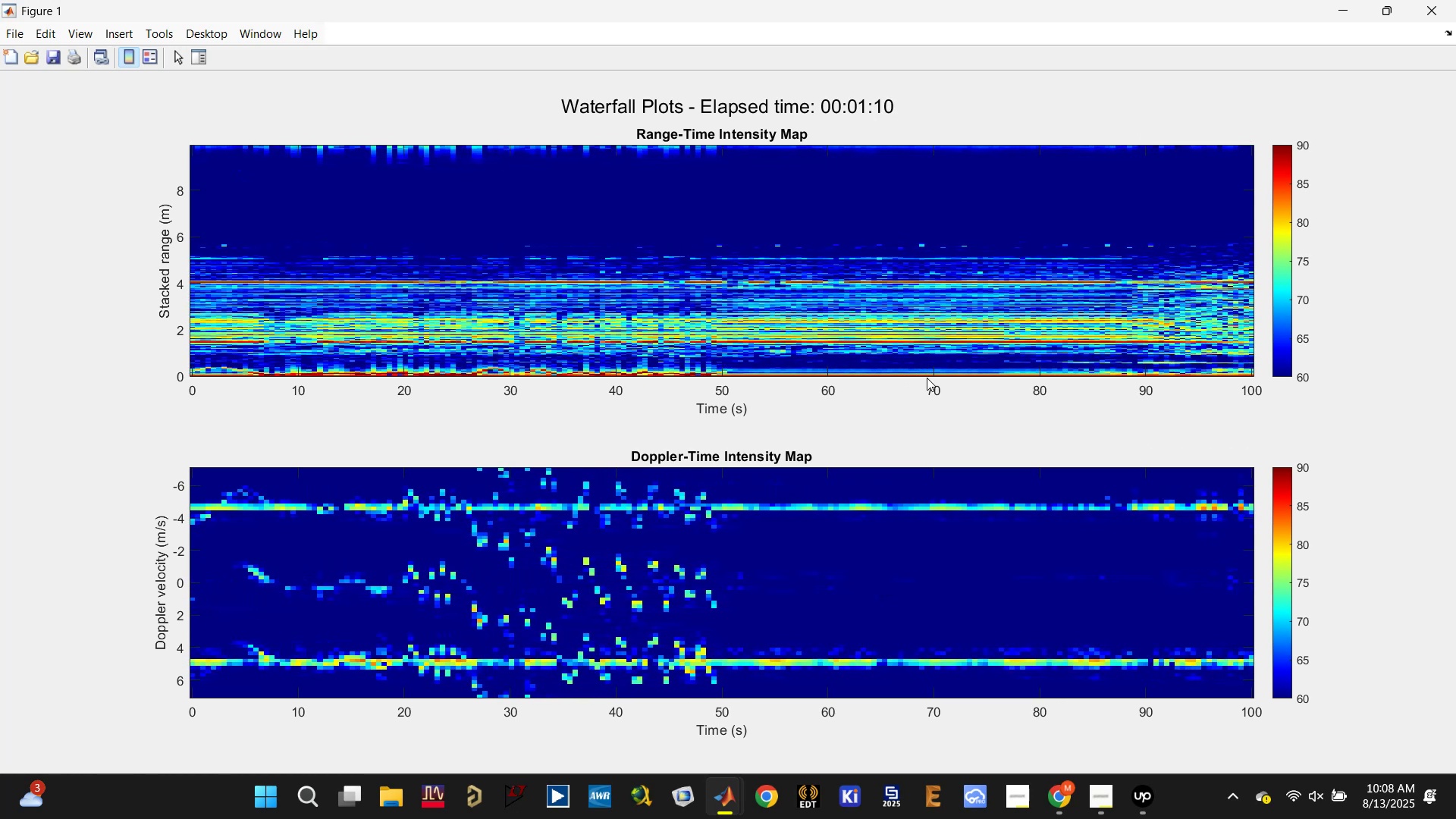 
left_click([720, 795])
 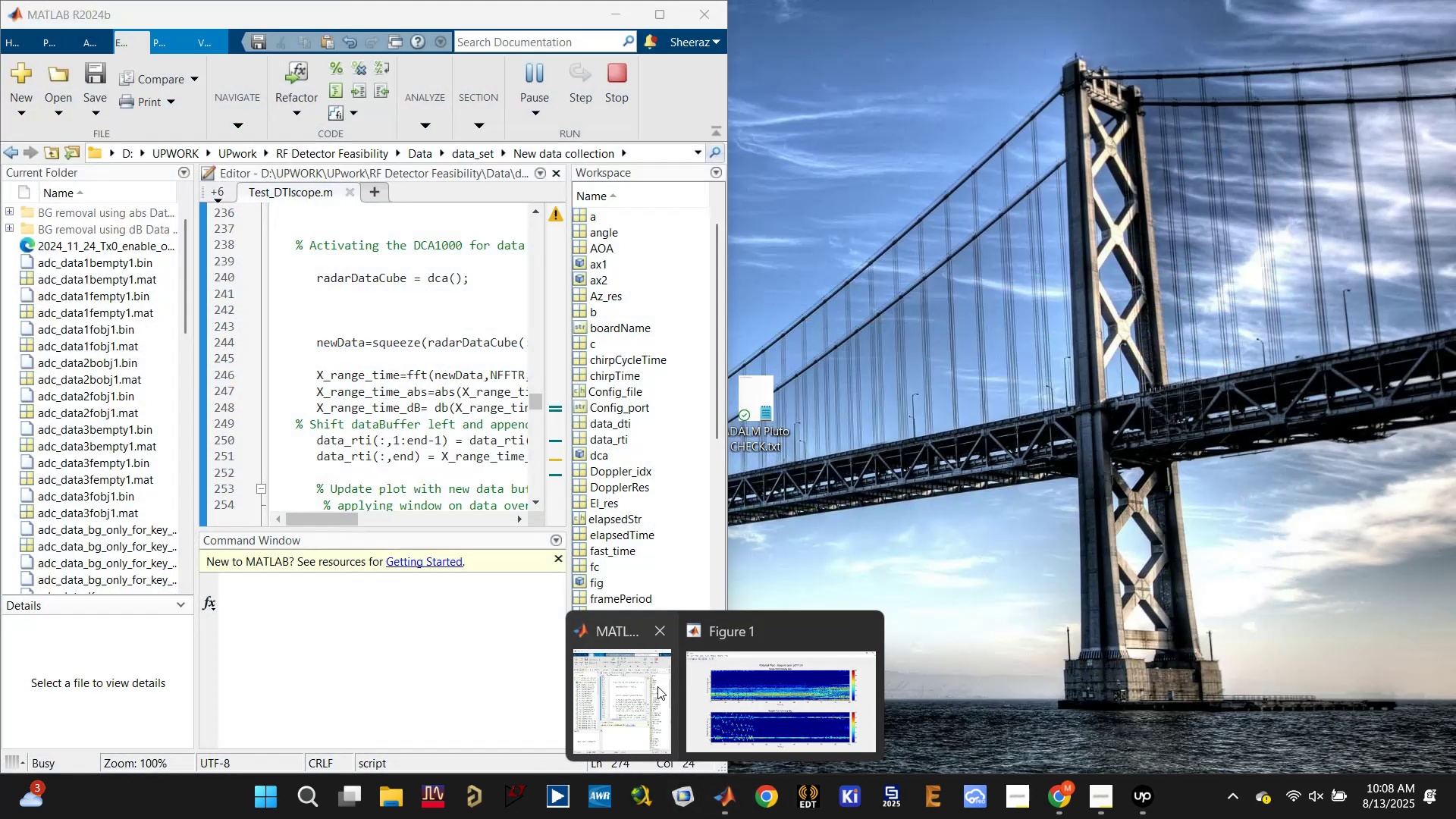 
left_click([641, 686])
 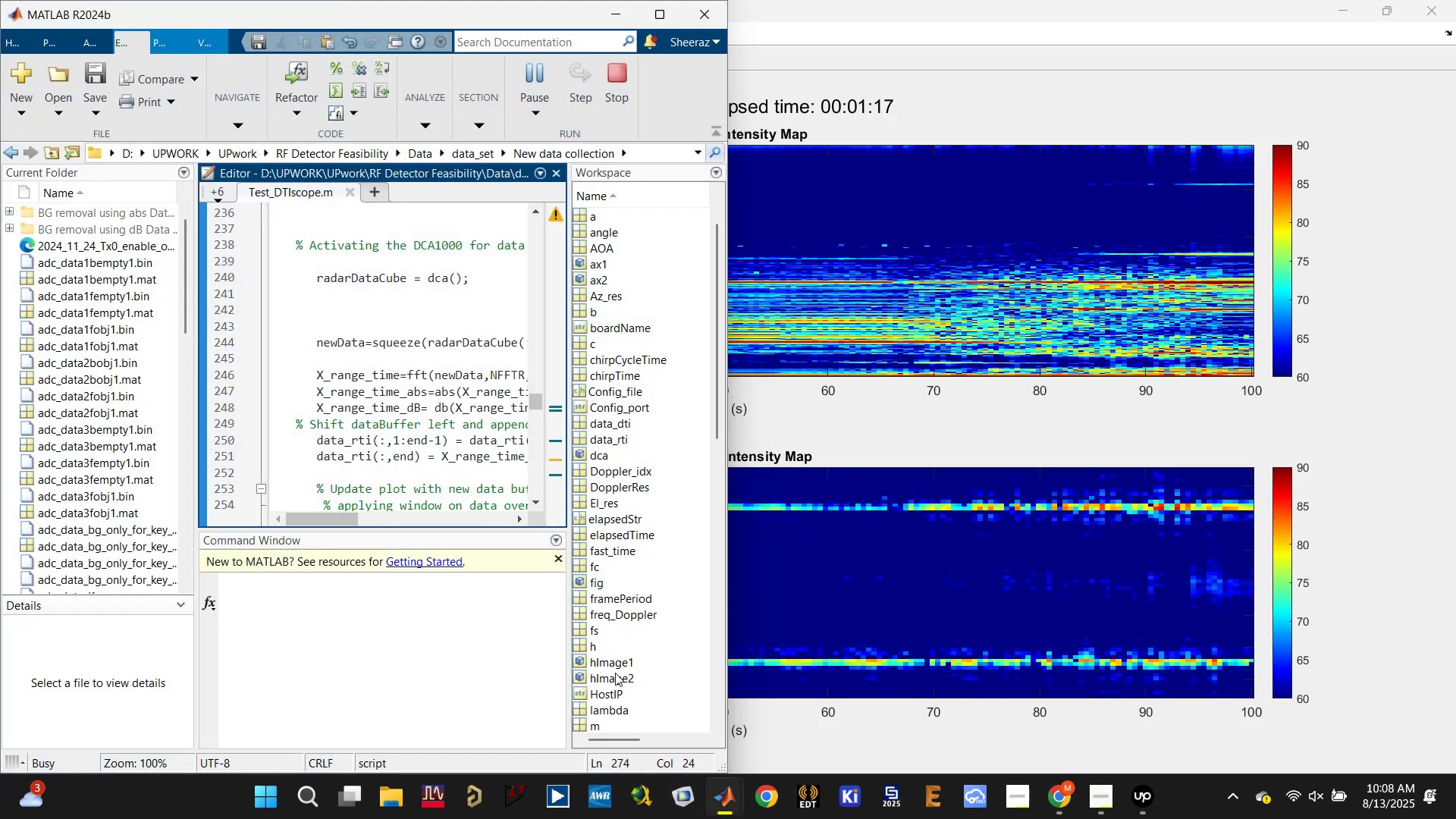 
left_click([396, 630])
 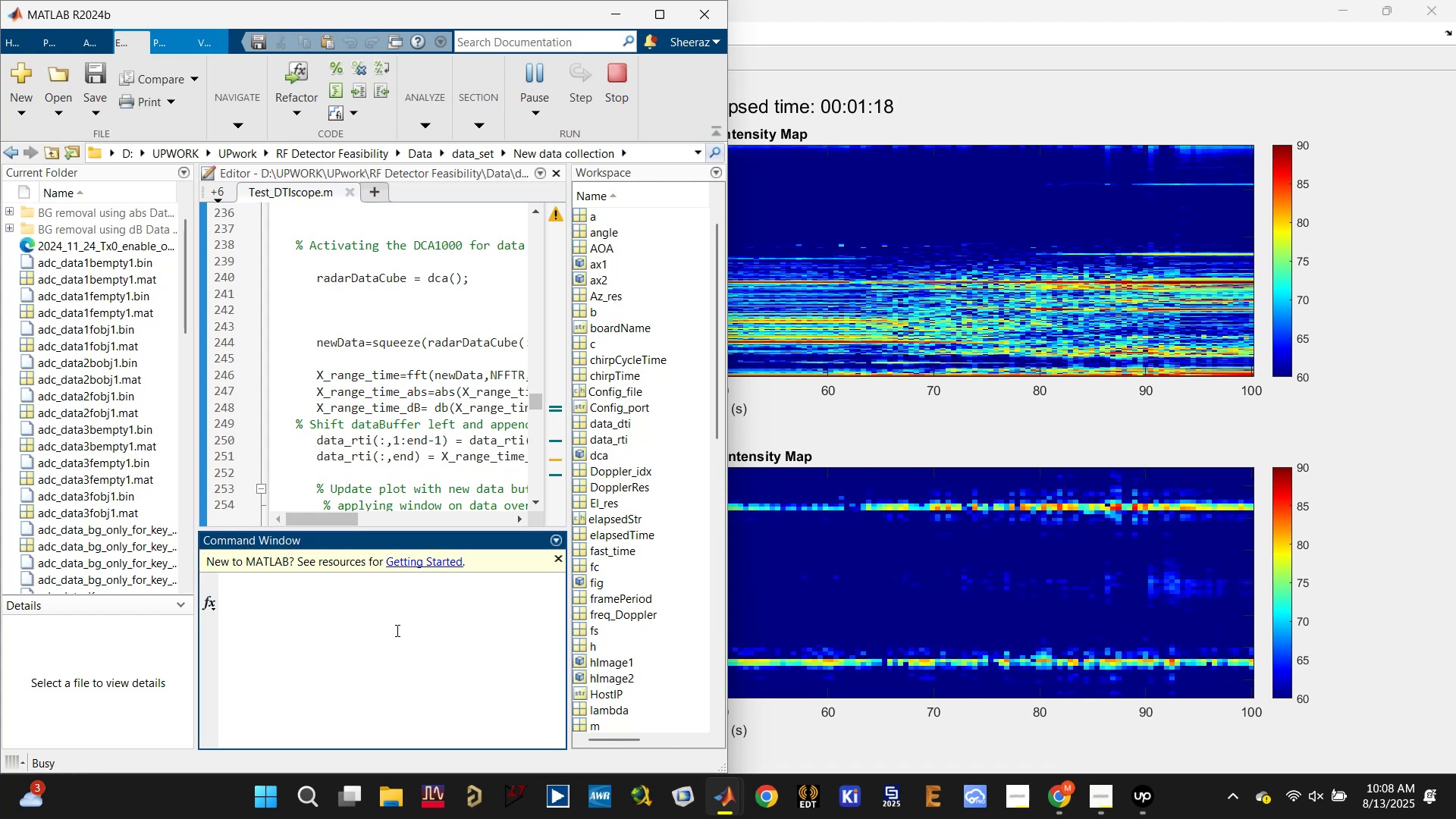 
type(clc)
 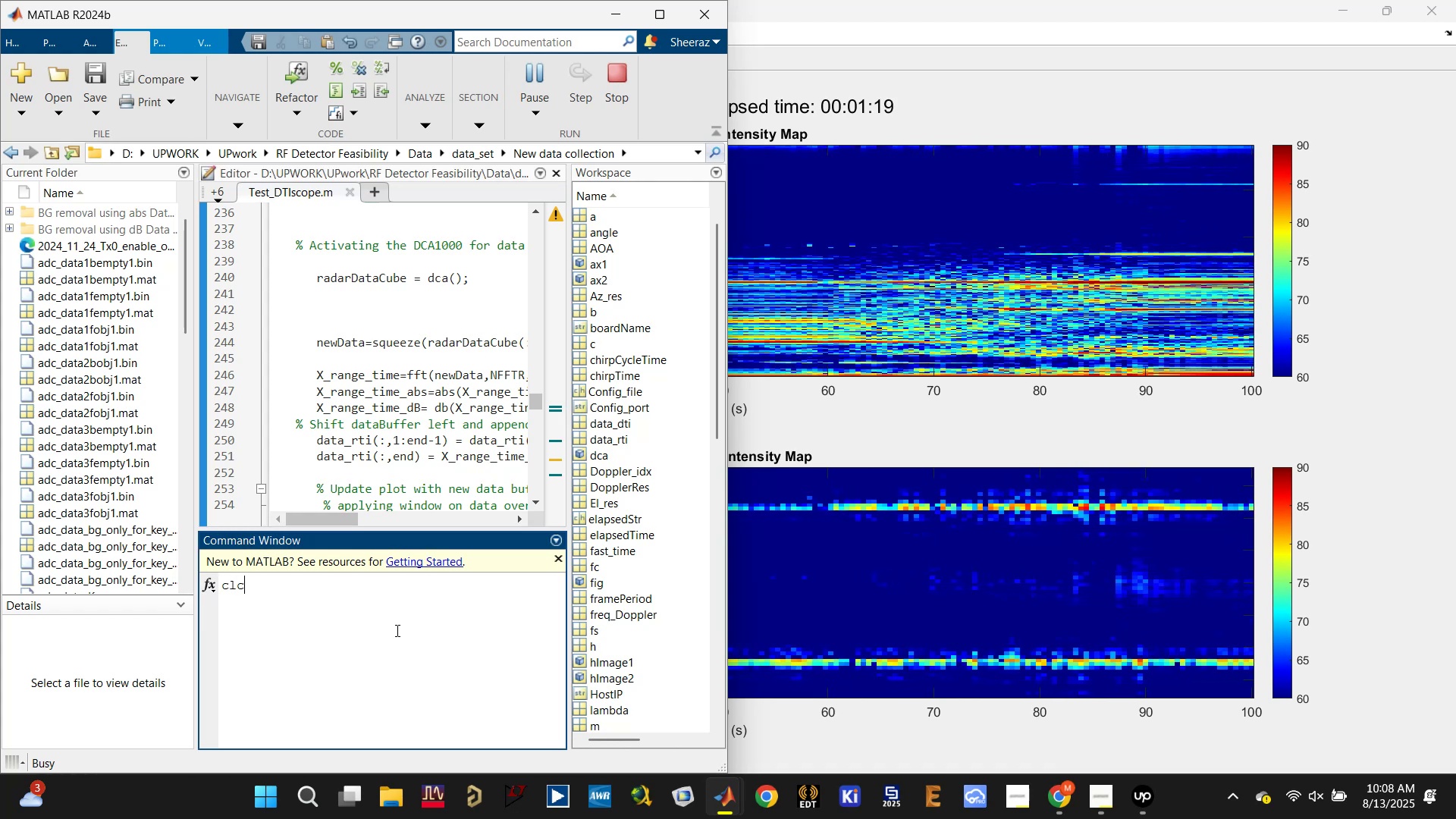 
key(Enter)
 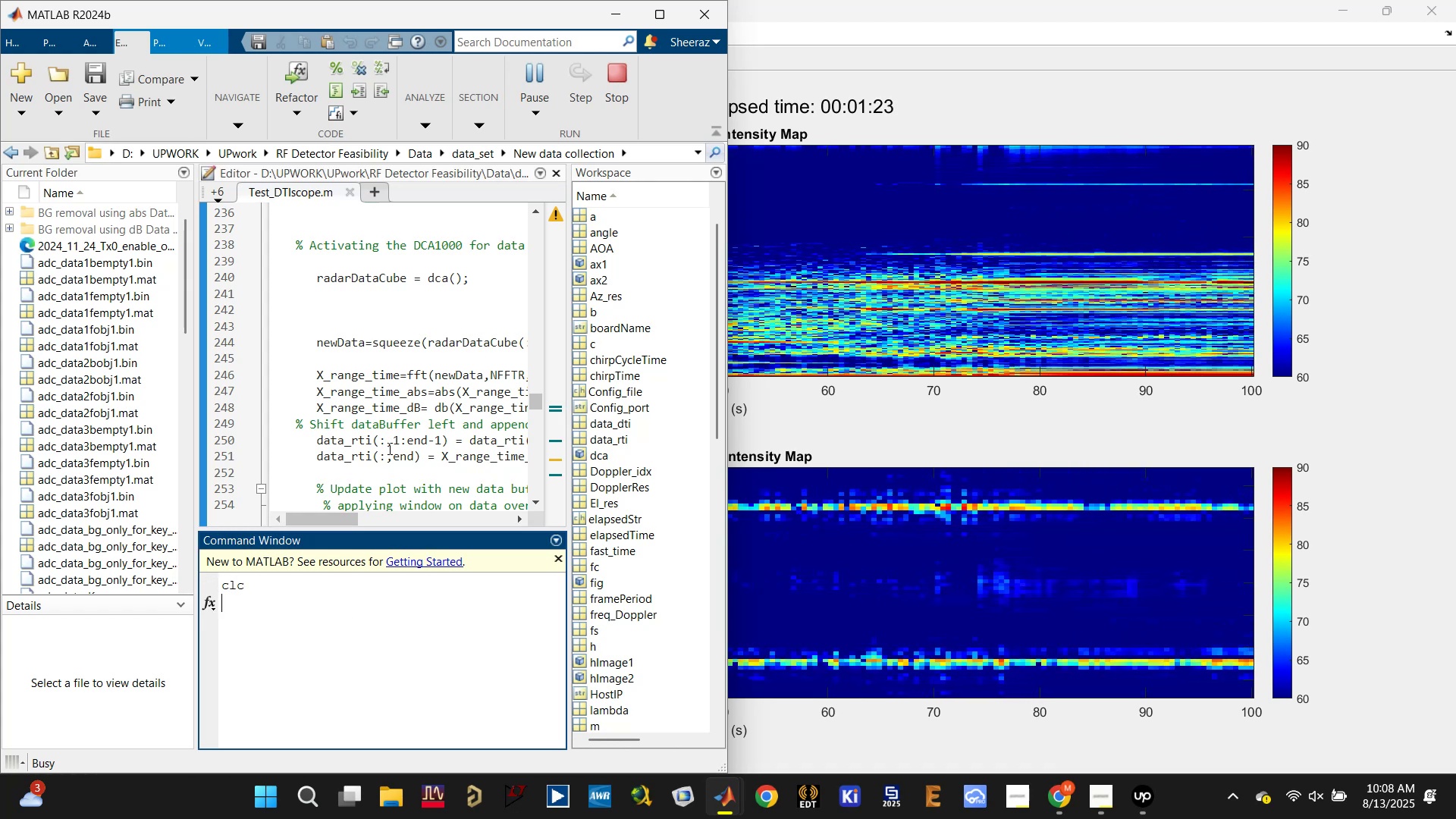 
wait(5.13)
 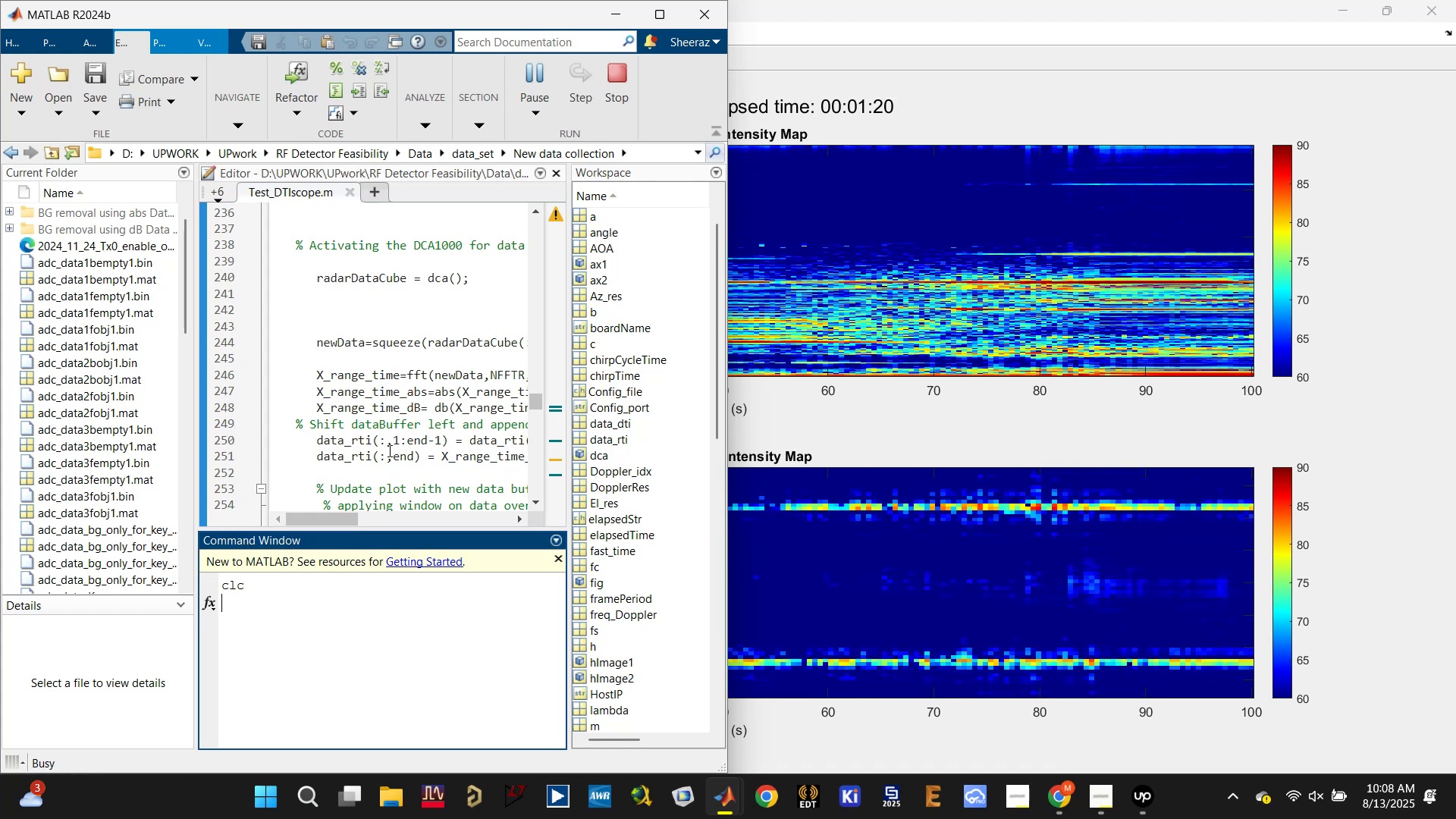 
left_click([439, 291])
 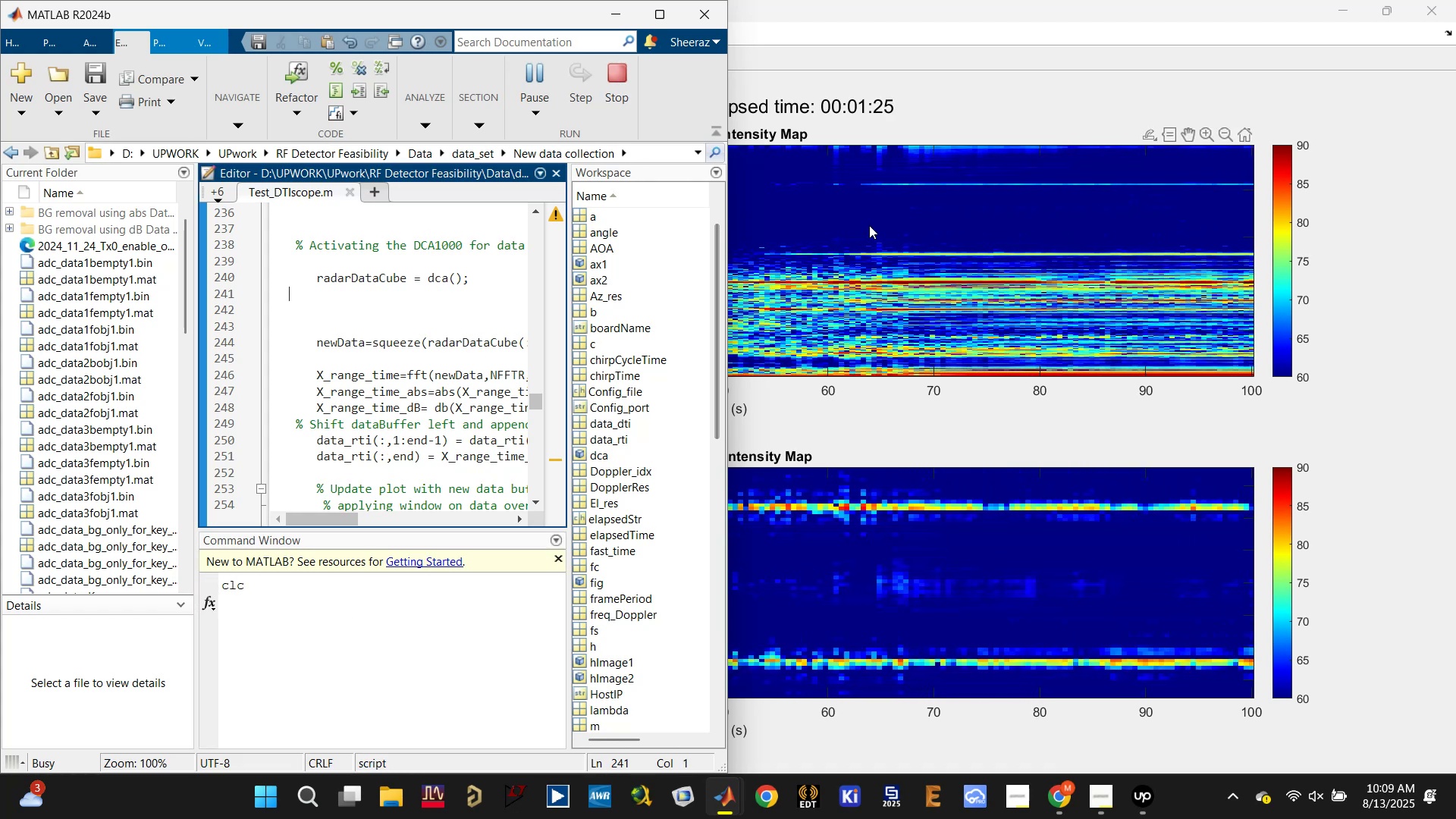 
left_click([934, 17])
 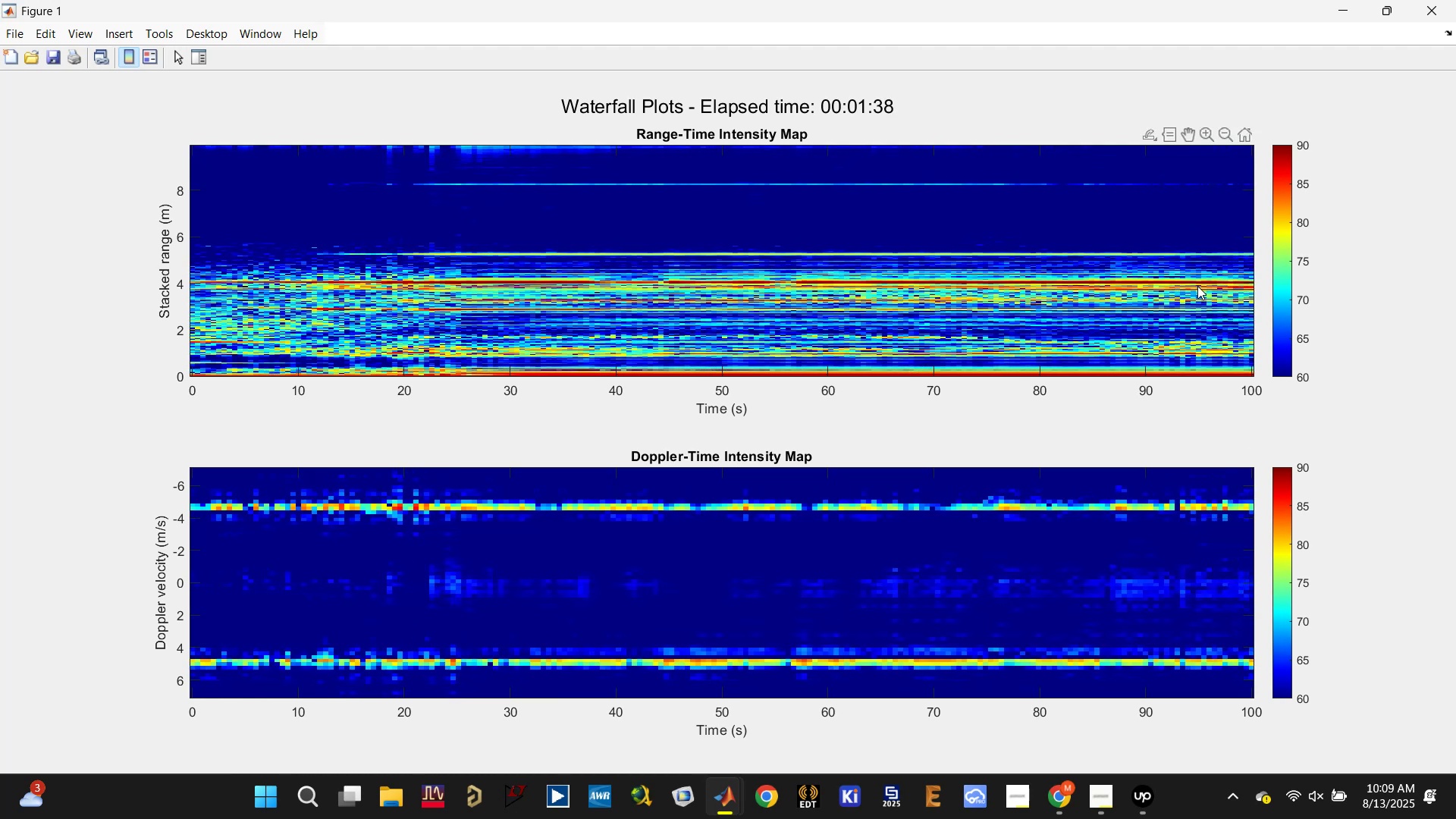 
wait(17.11)
 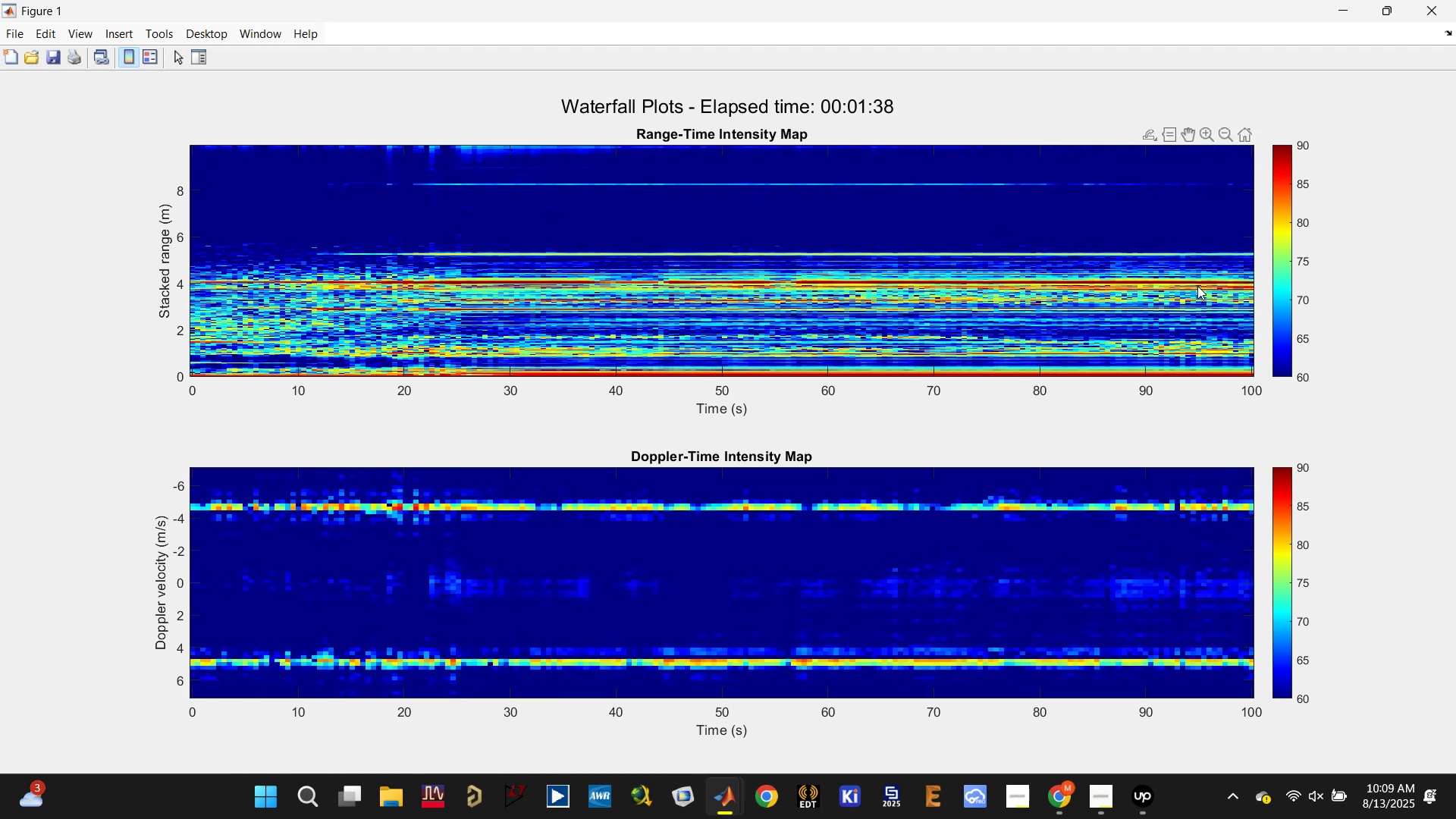 
left_click([468, 312])
 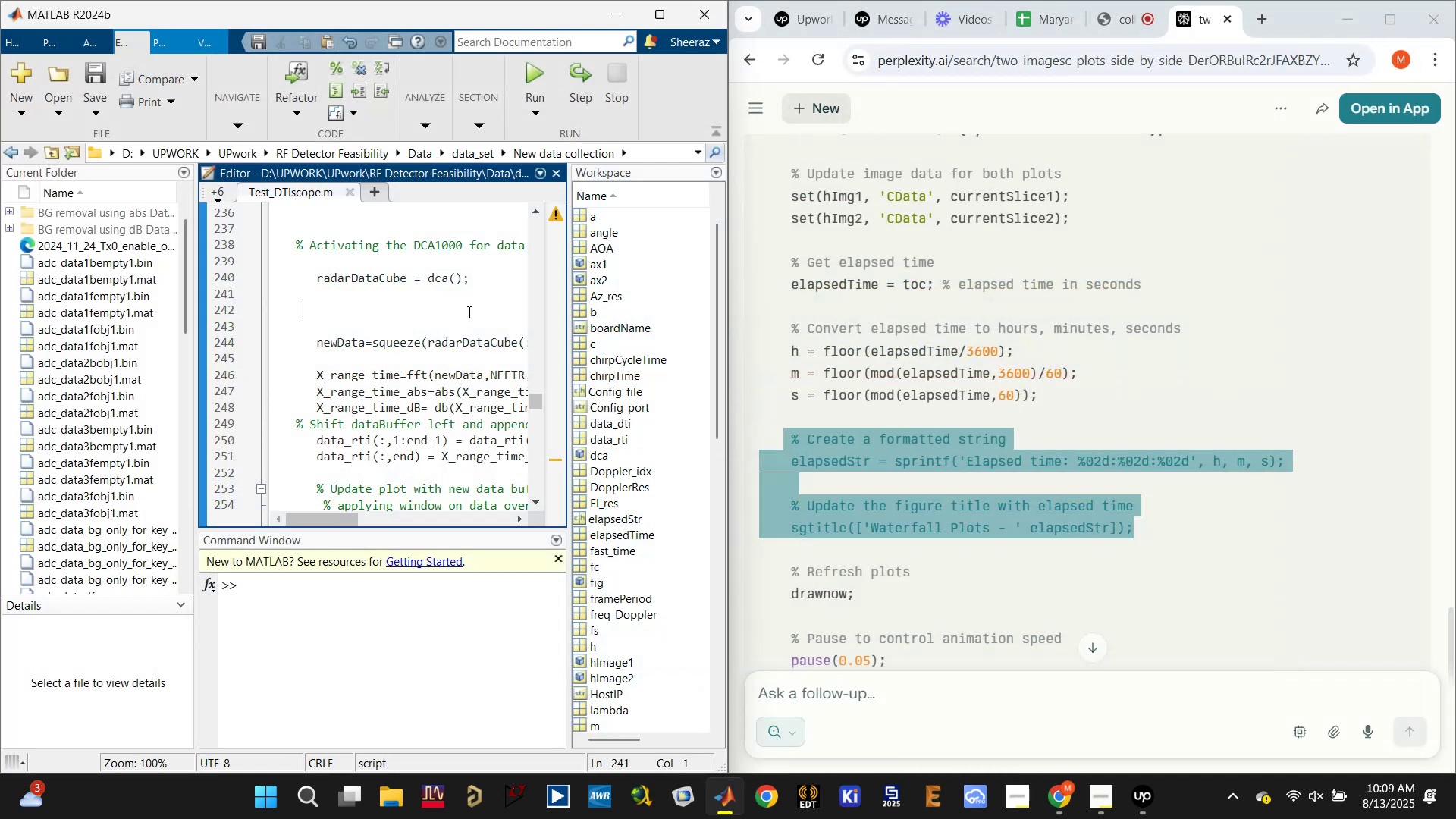 
key(Control+S)
 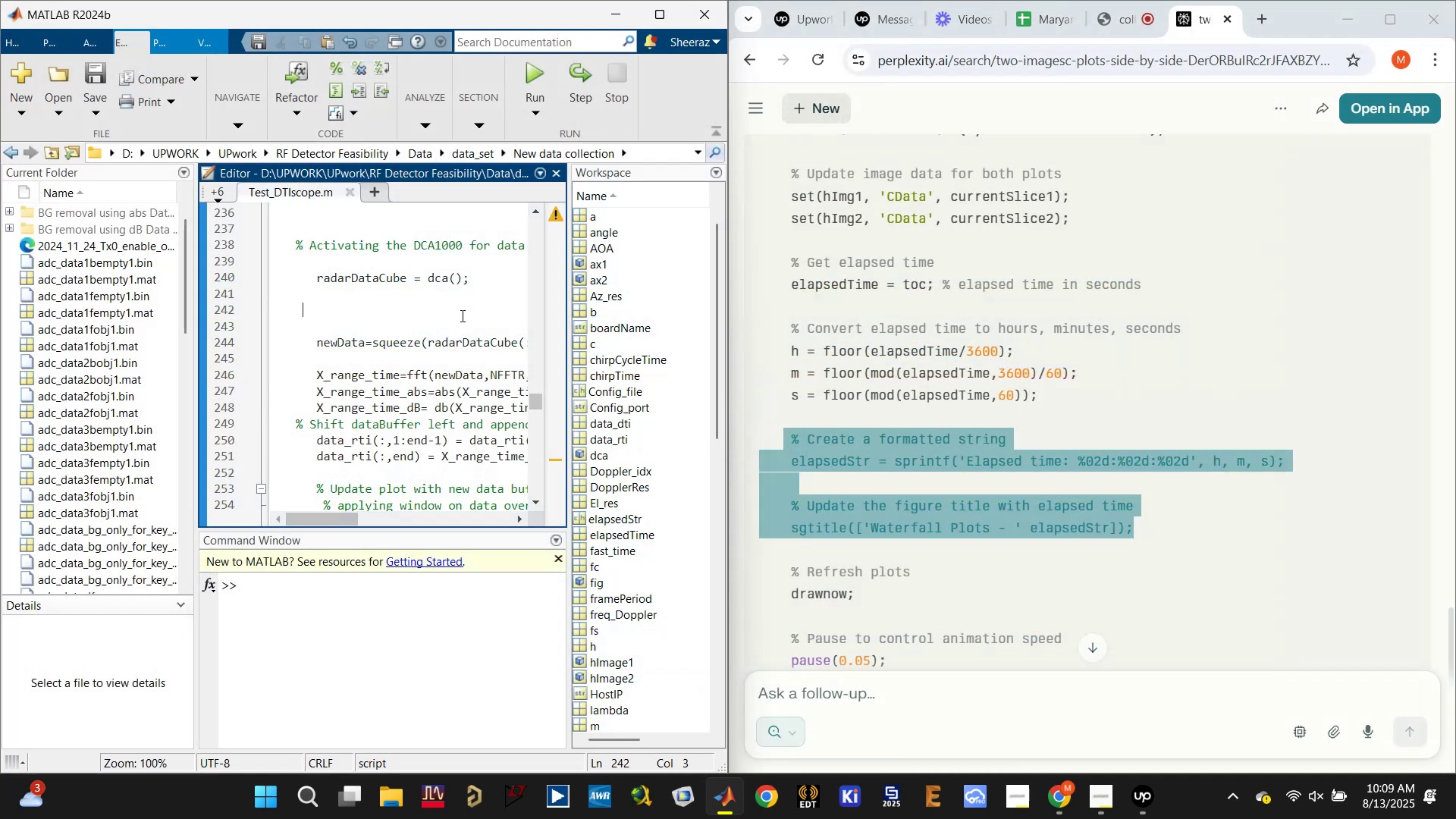 
key(Control+S)
 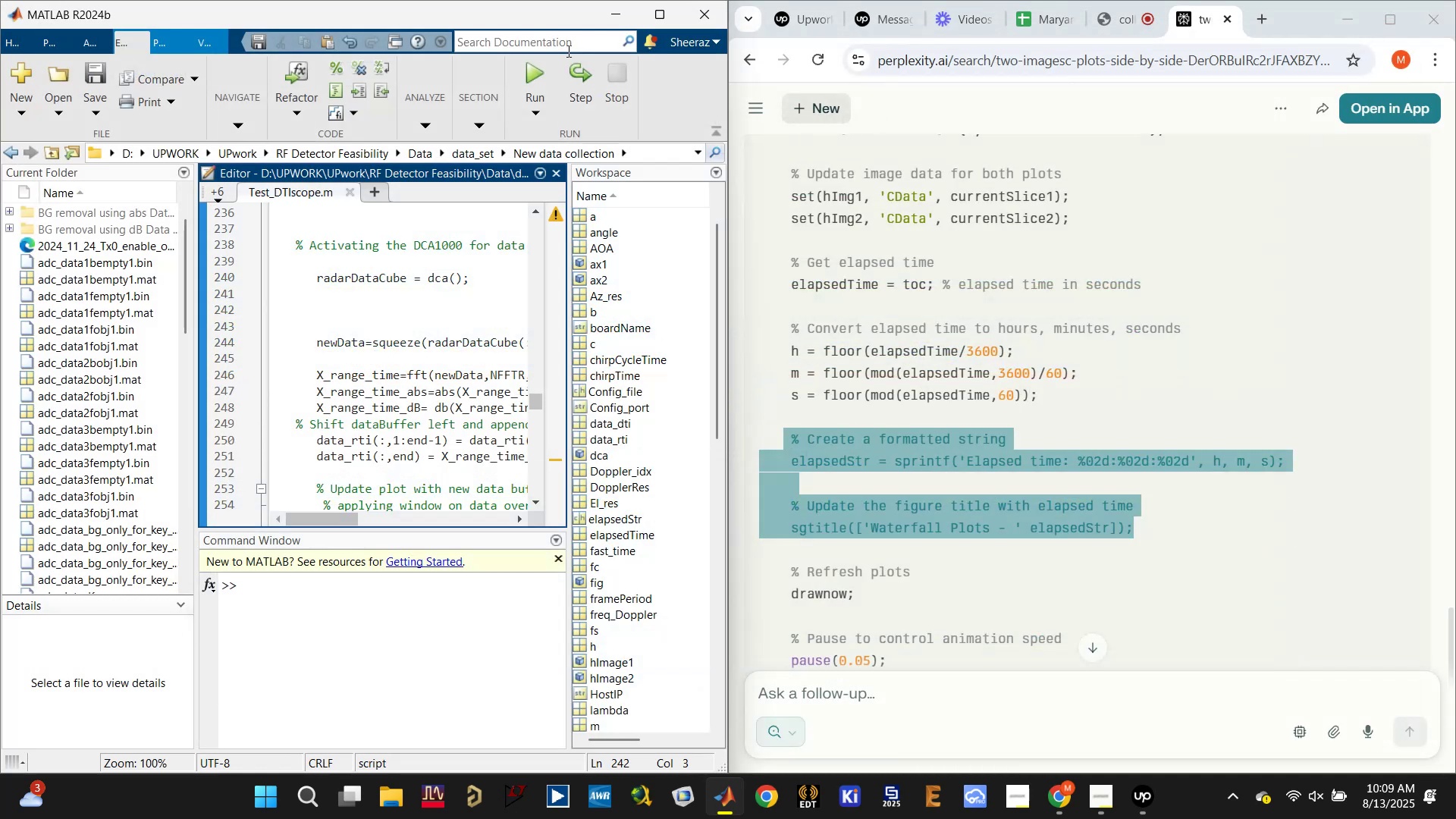 
left_click([535, 71])
 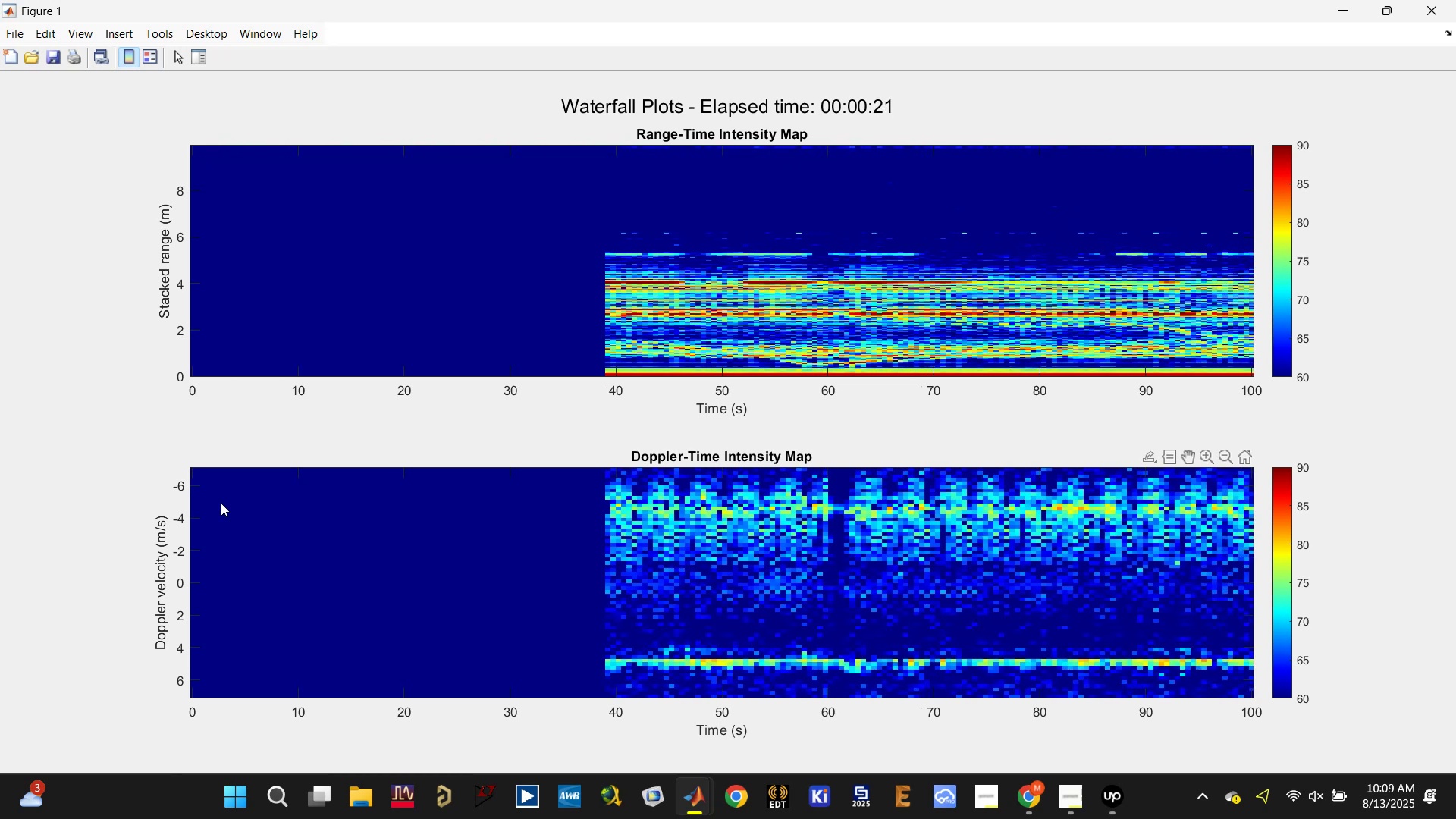 
wait(38.31)
 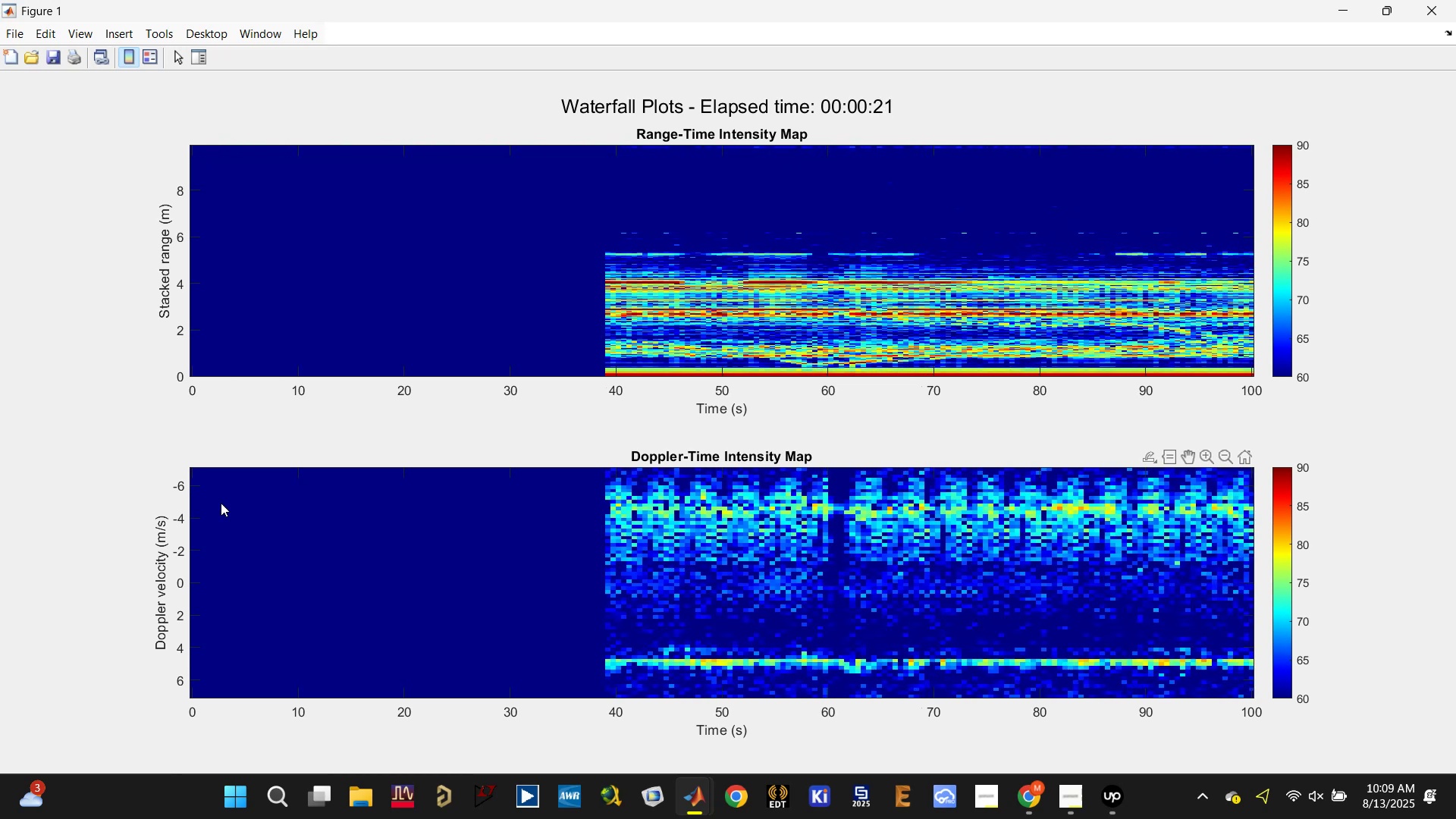 
left_click([1389, 3])
 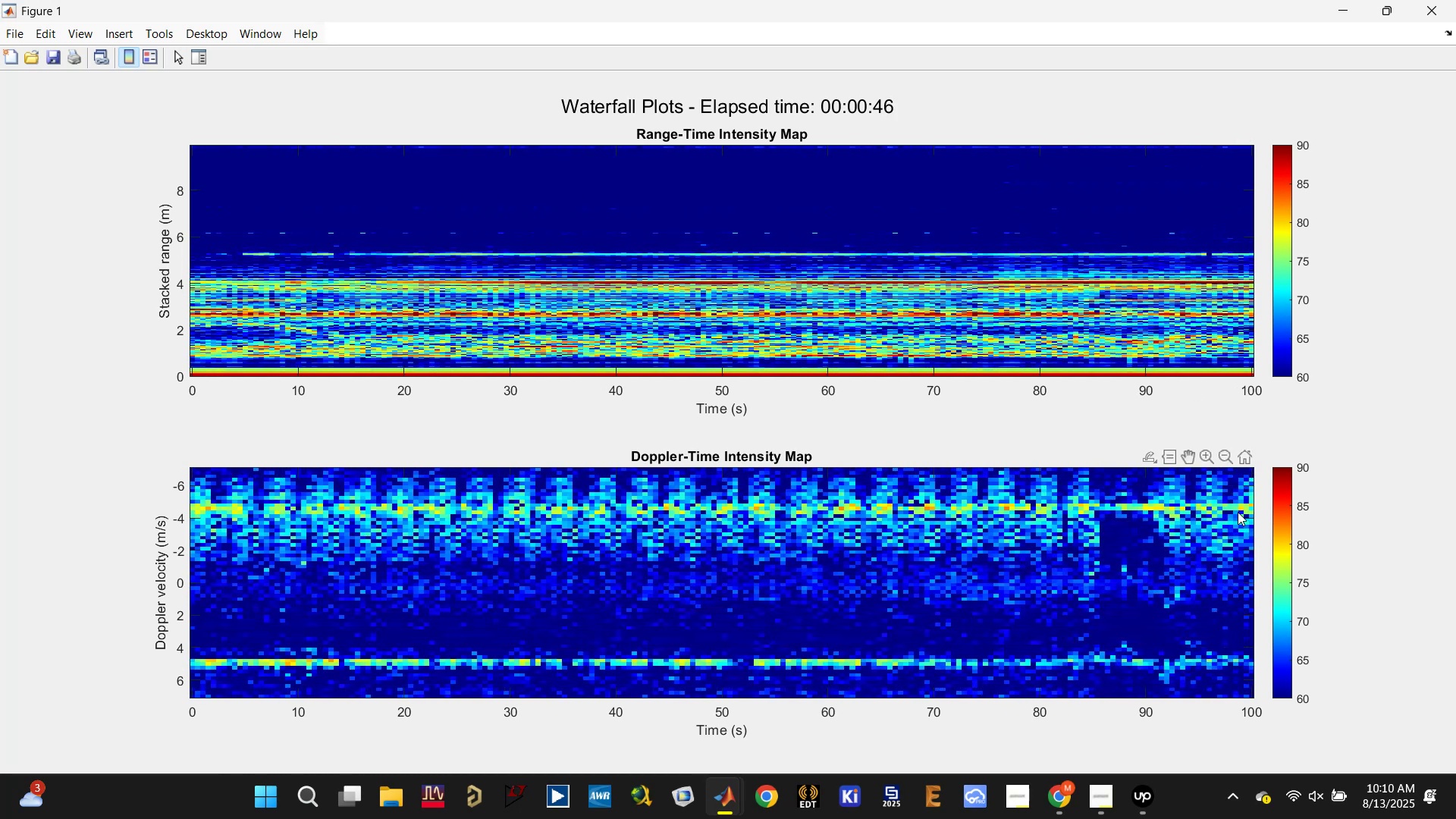 
wait(24.81)
 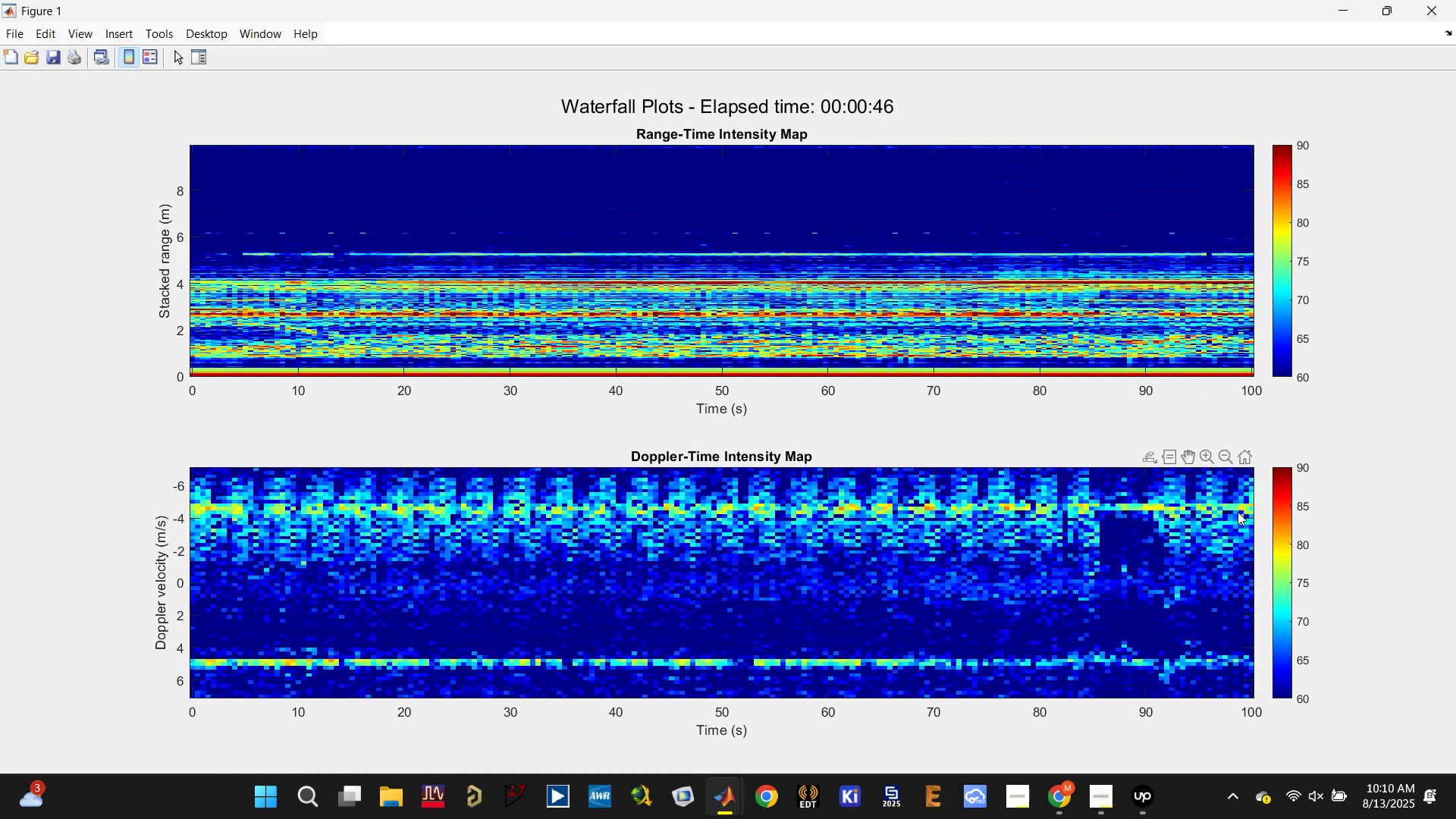 
left_click([1388, 14])
 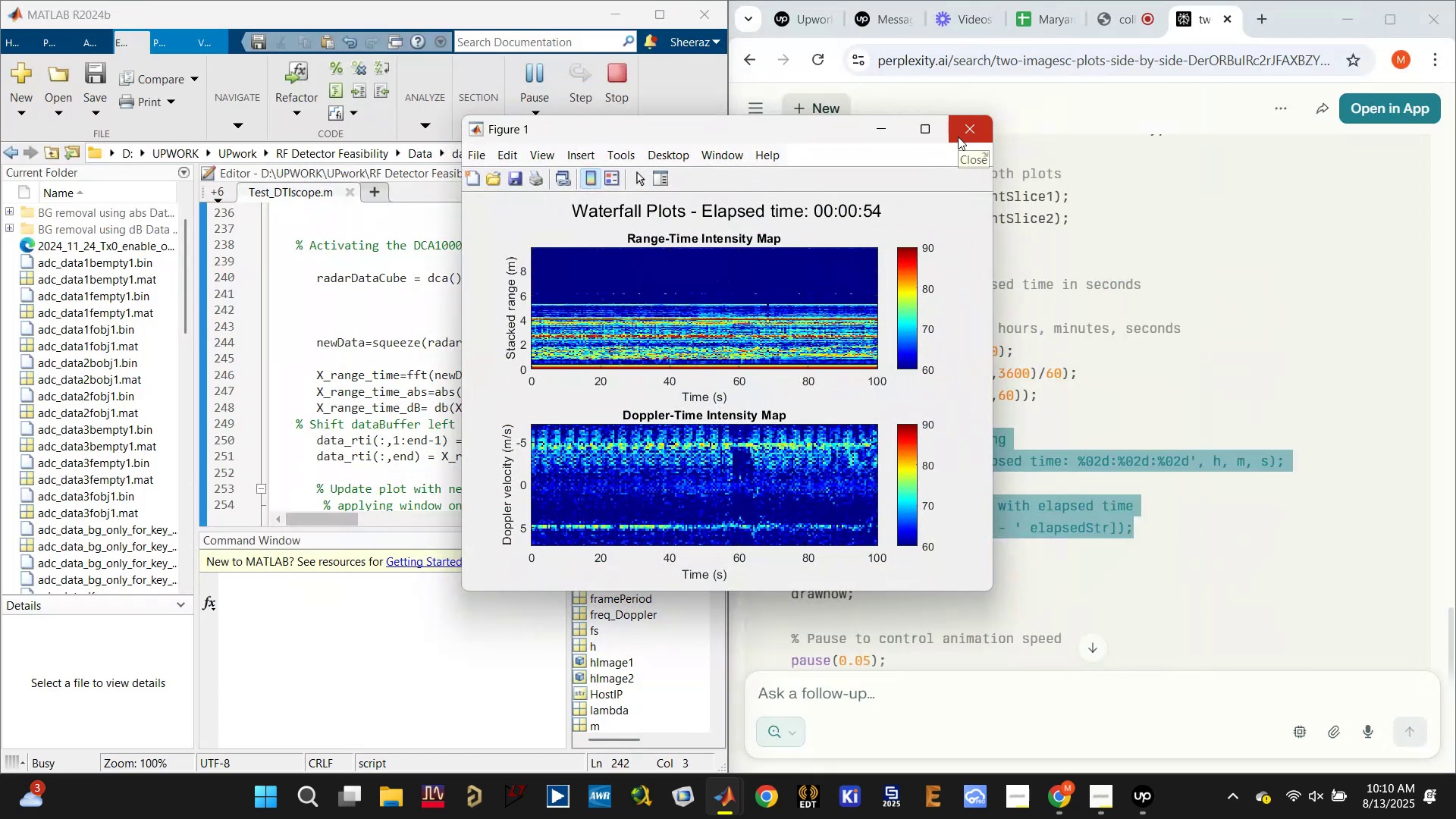 
left_click([955, 123])
 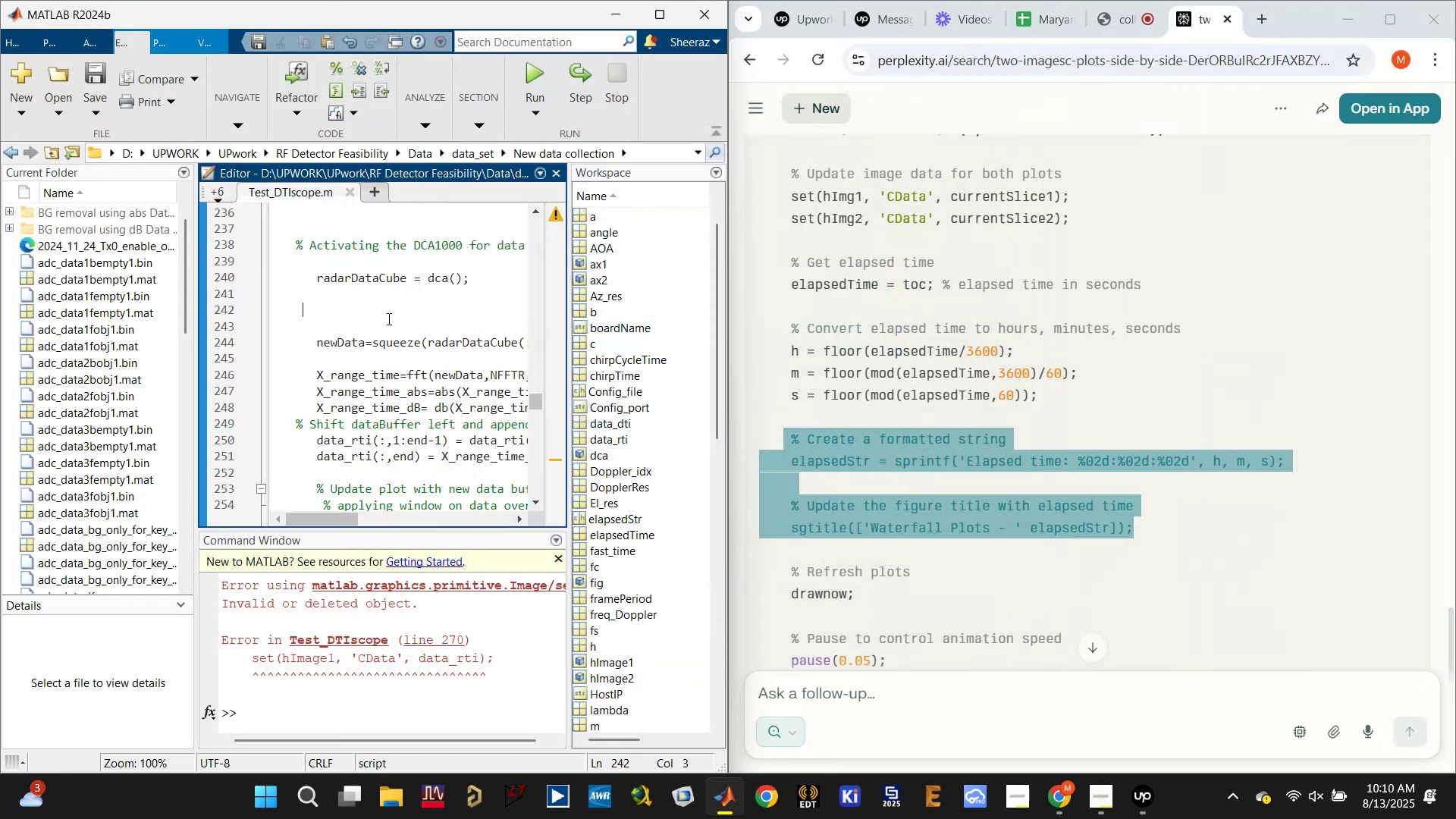 
scroll: coordinate [329, 388], scroll_direction: down, amount: 8.0
 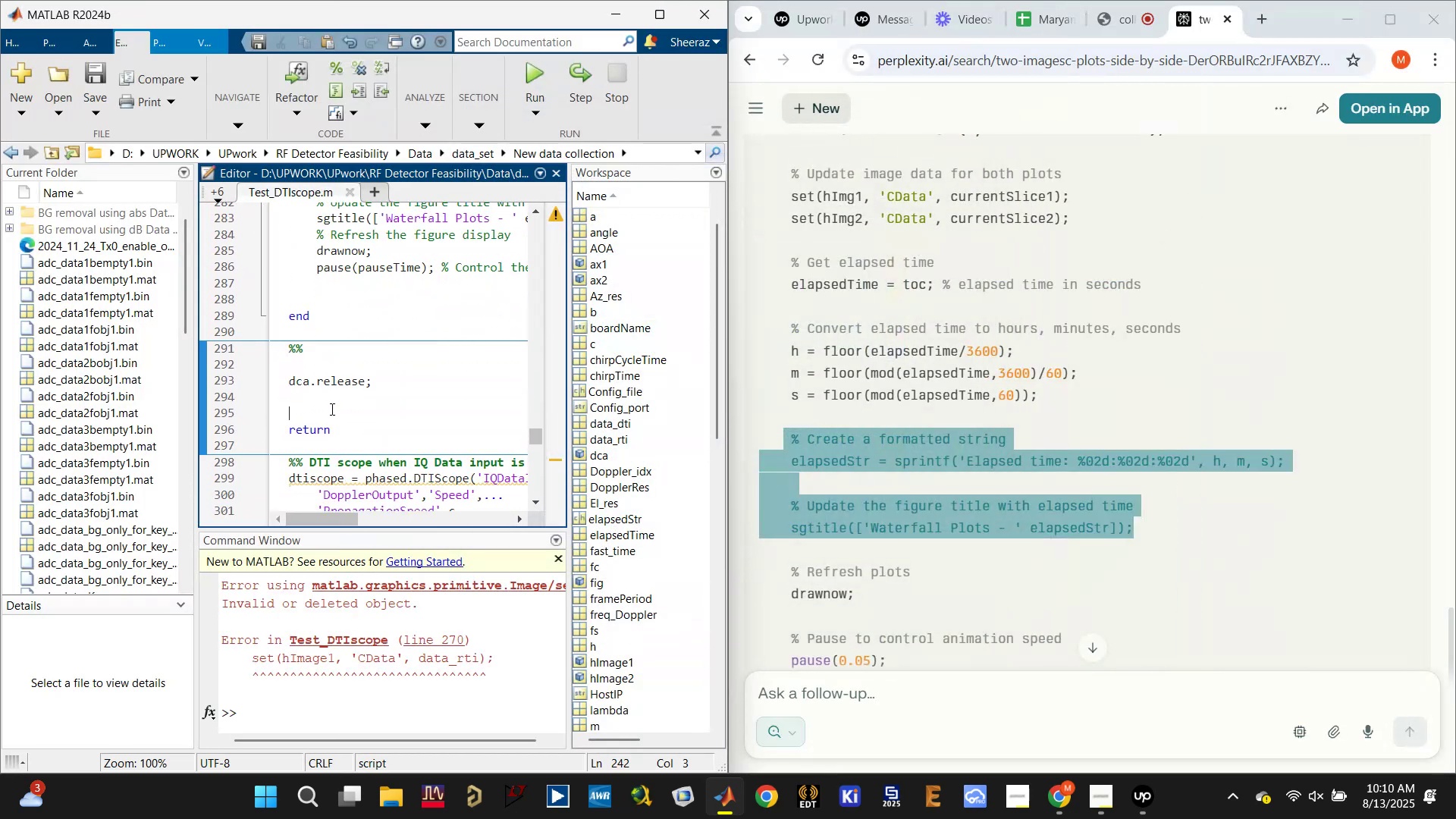 
key(Control+Enter)
 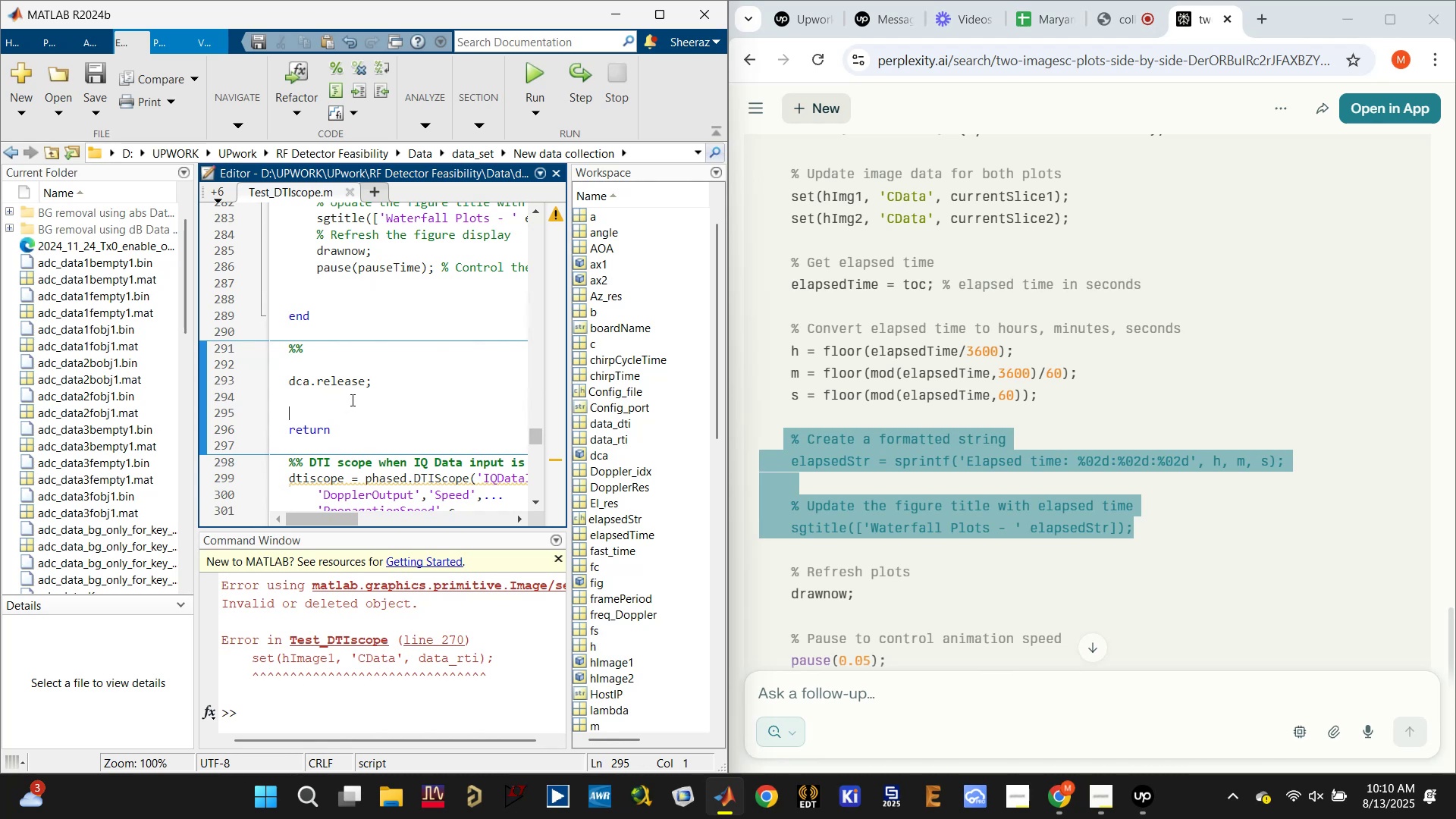 
scroll: coordinate [364, 393], scroll_direction: up, amount: 14.0
 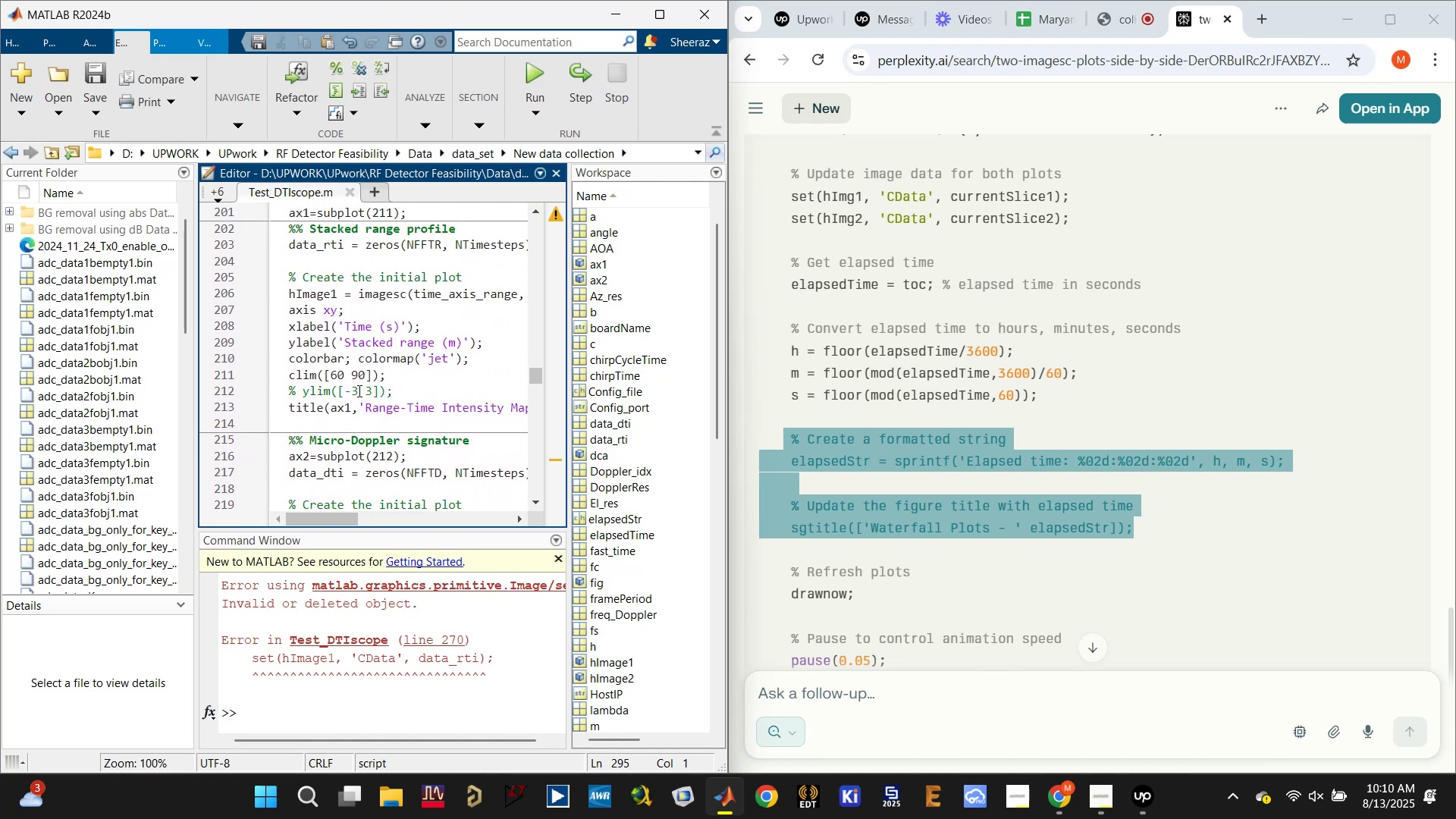 
left_click([360, 361])
 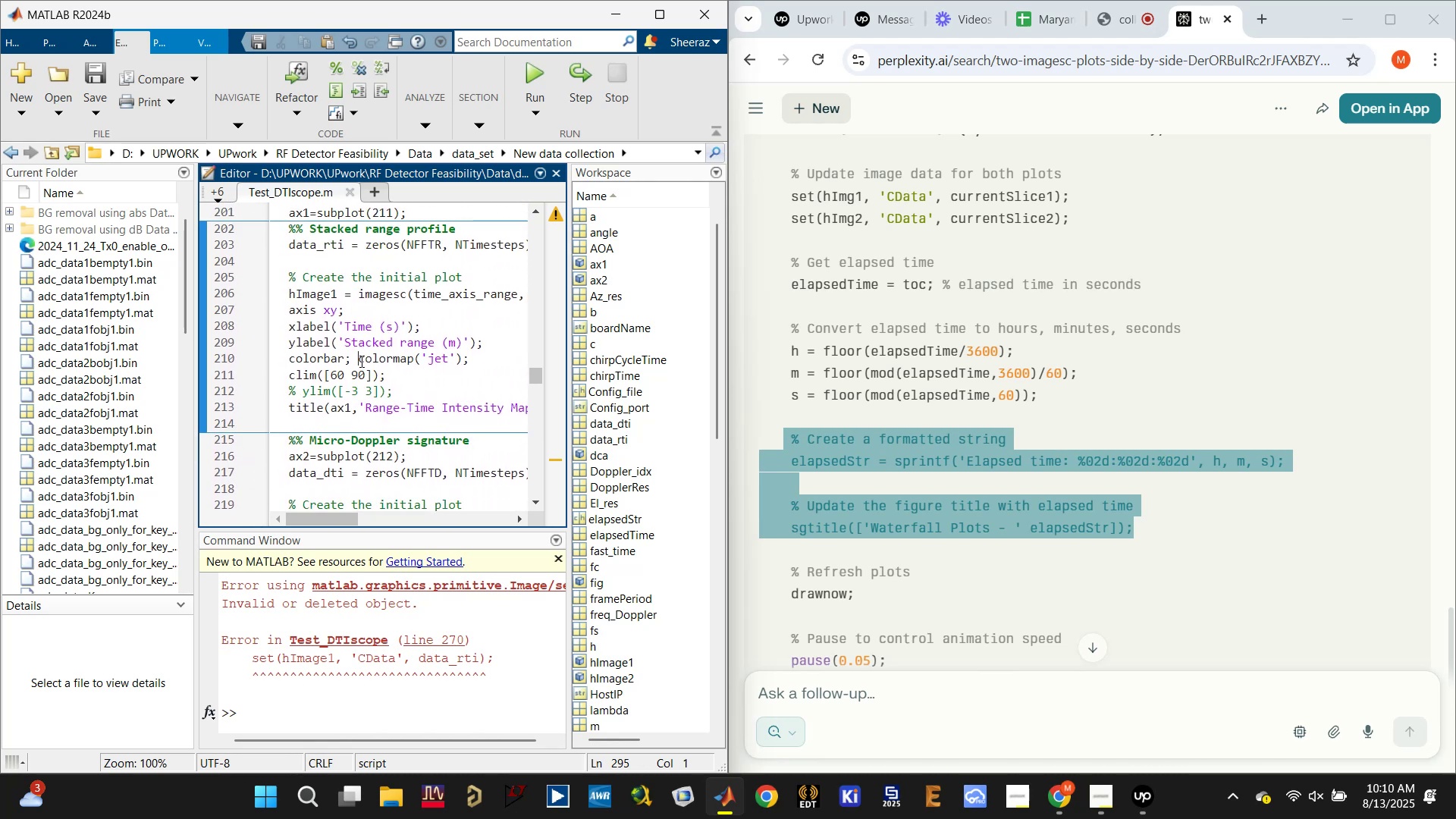 
key(Control+F)
 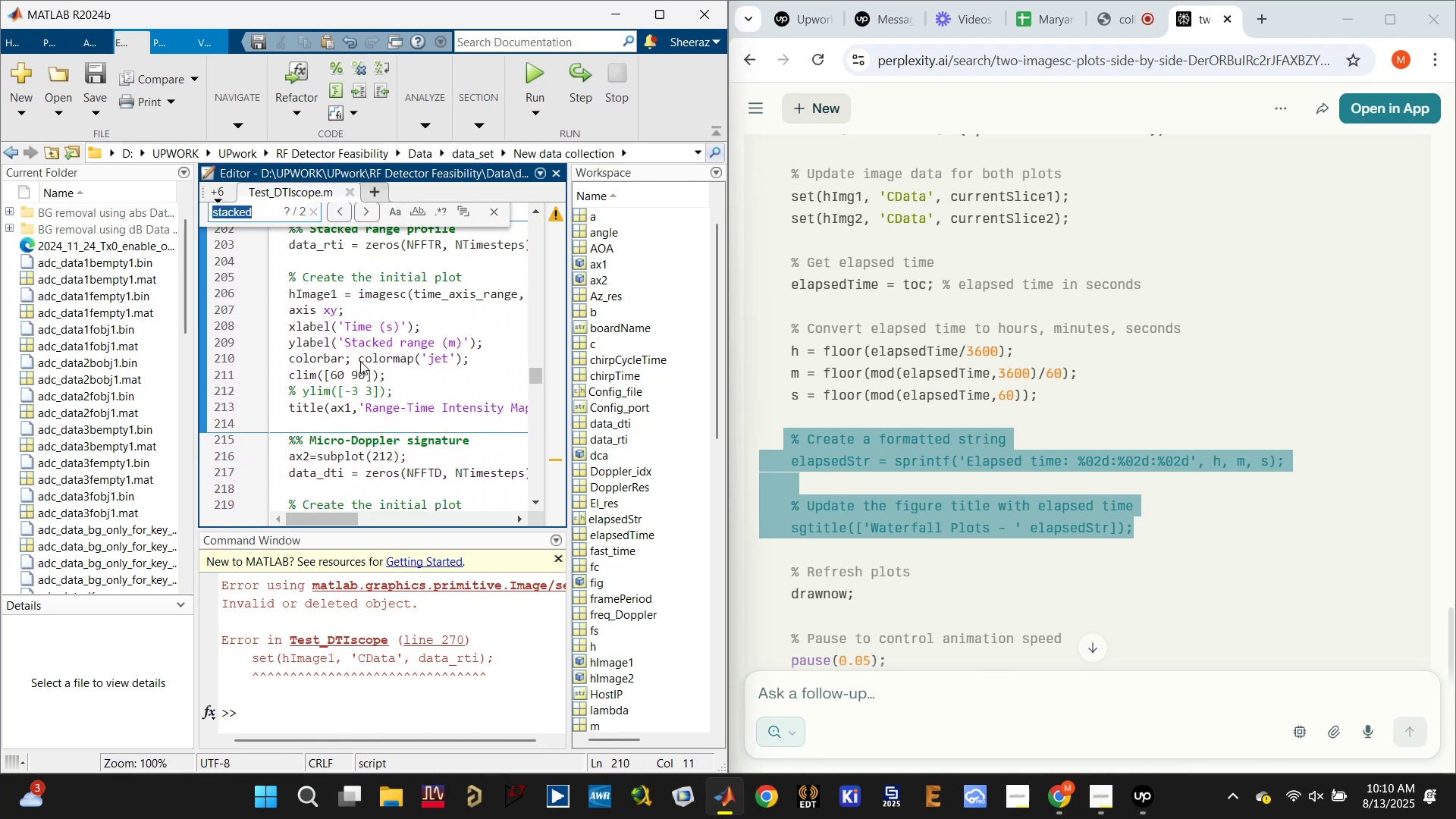 
type(range)
 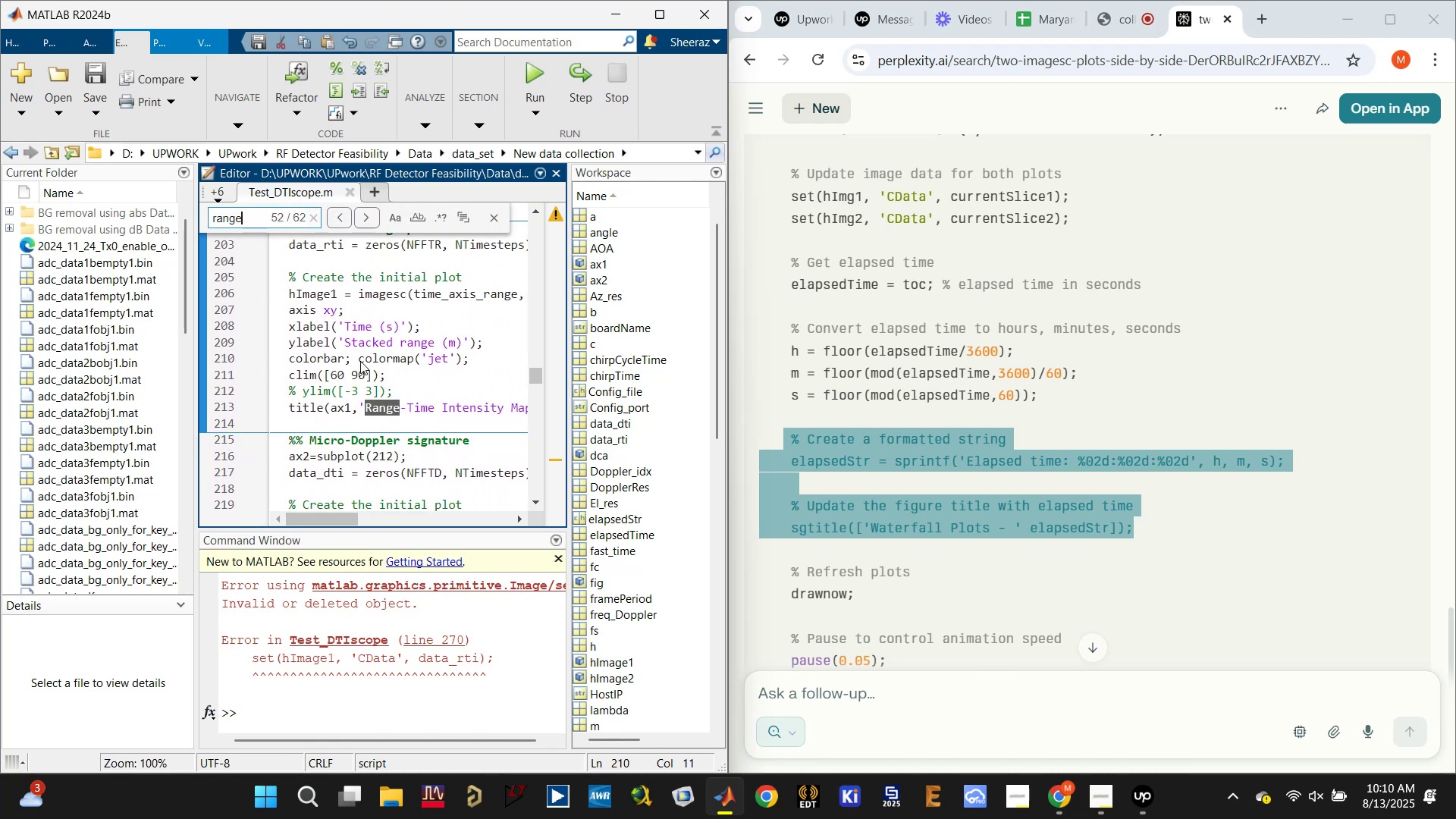 
key(Enter)
 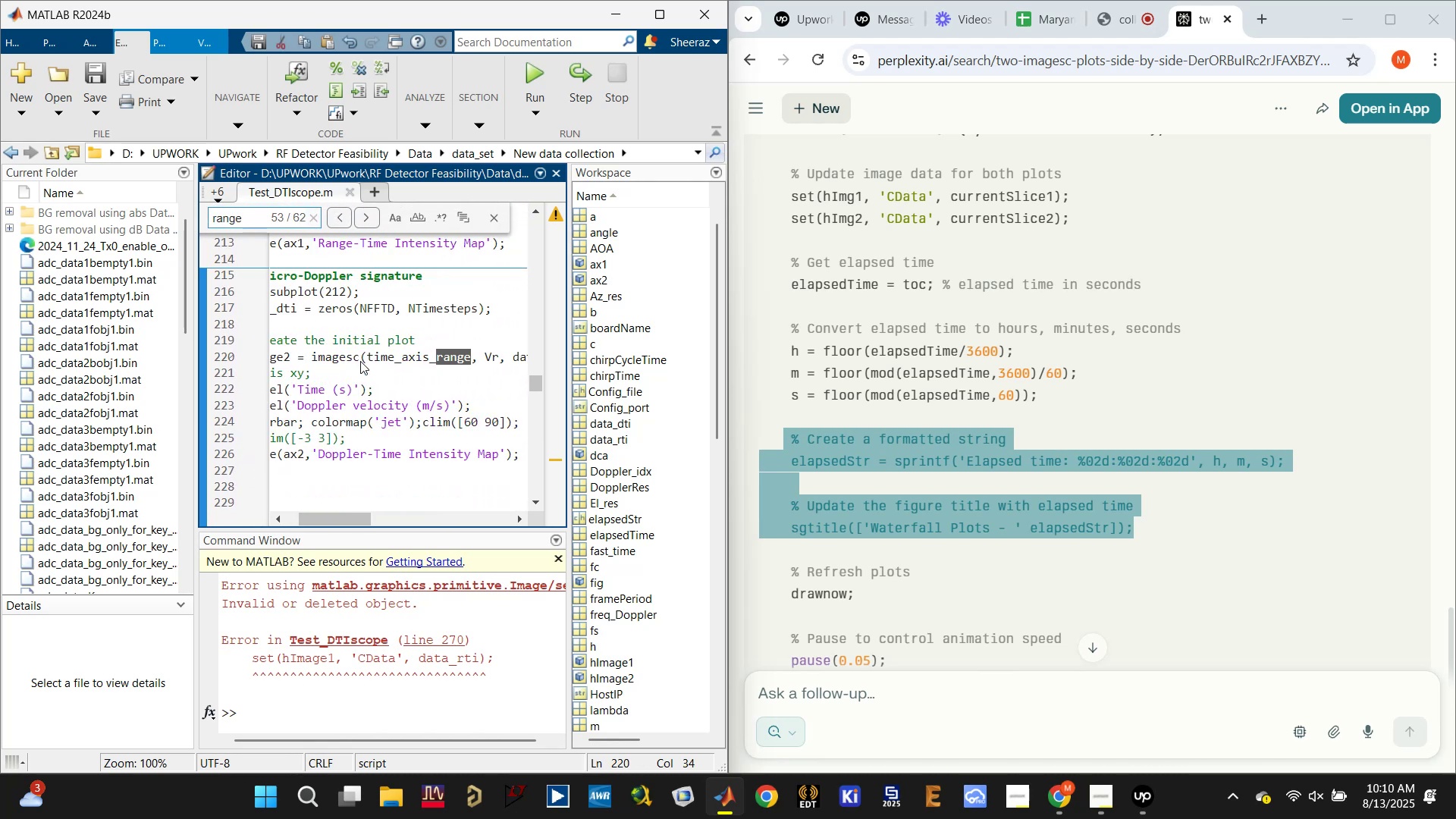 
key(Enter)
 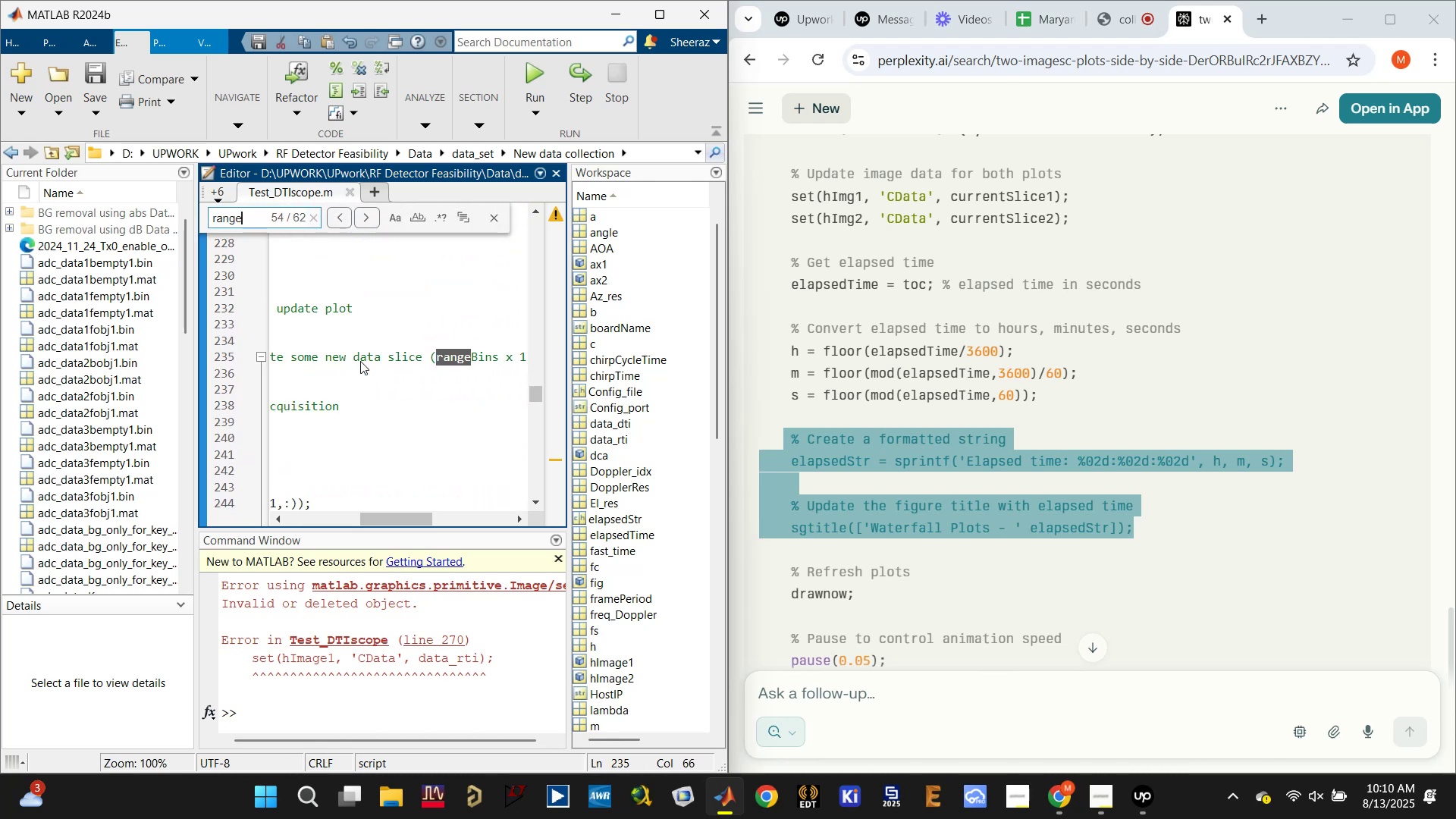 
key(Enter)
 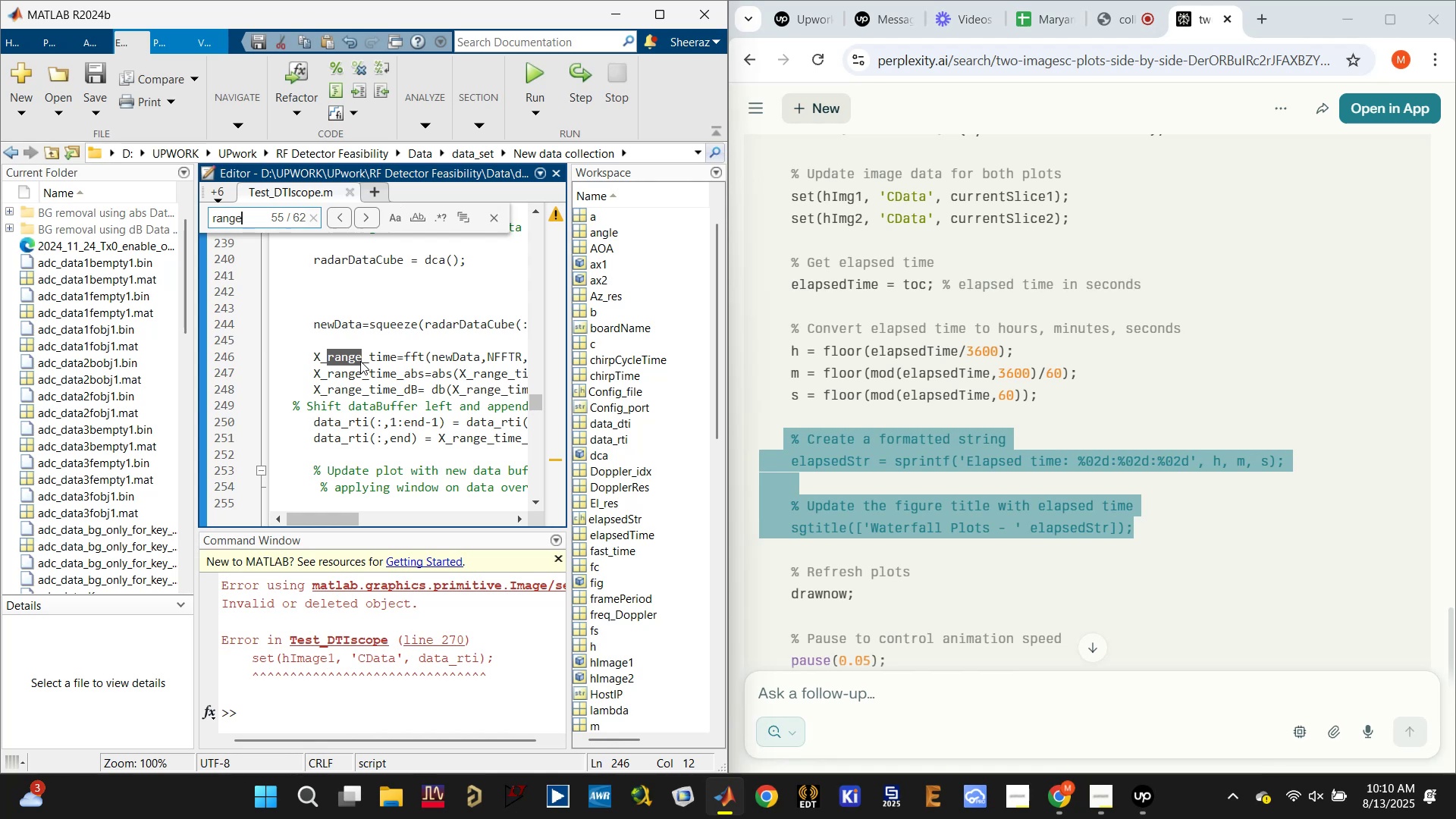 
key(Enter)
 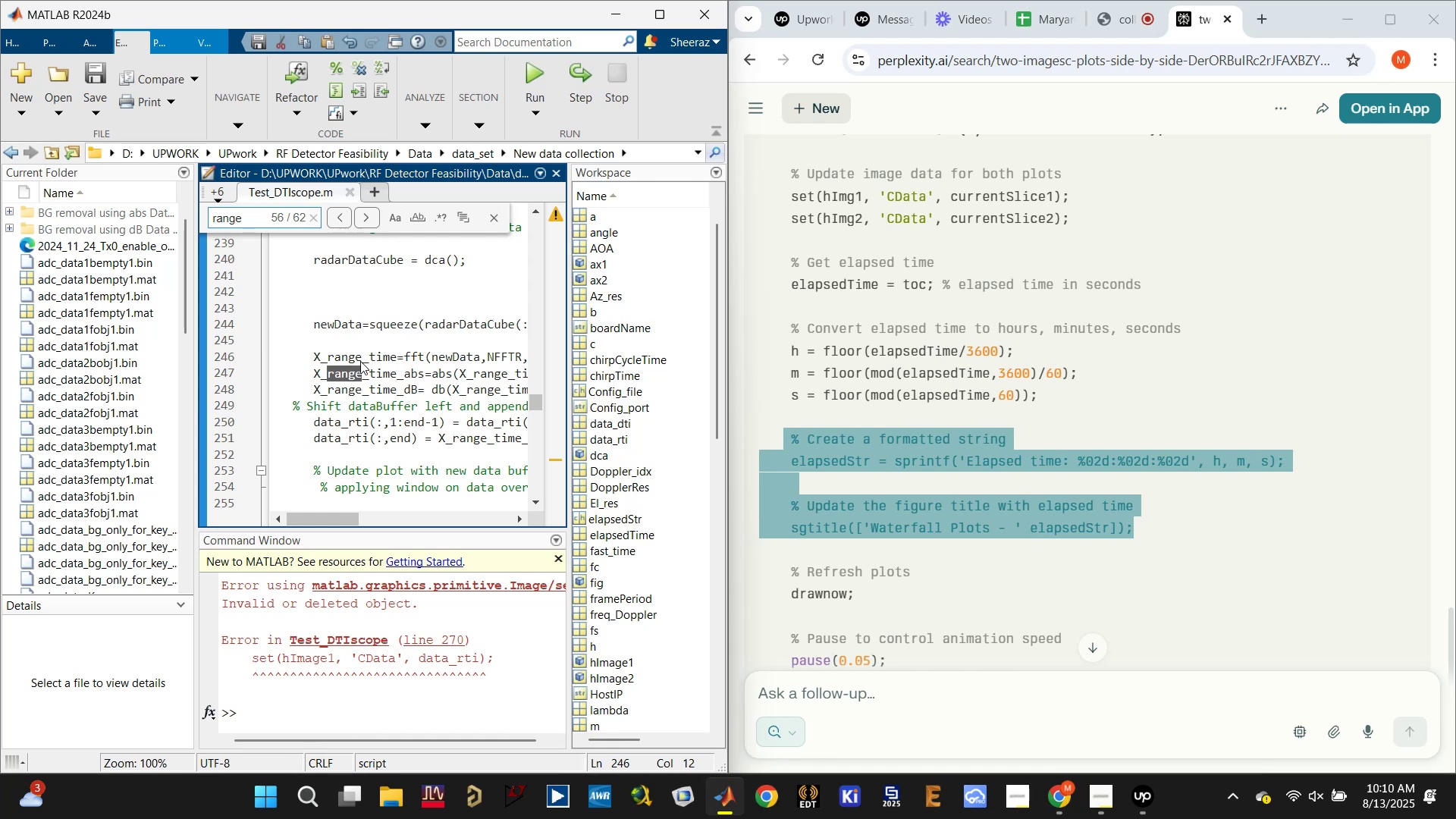 
key(Enter)
 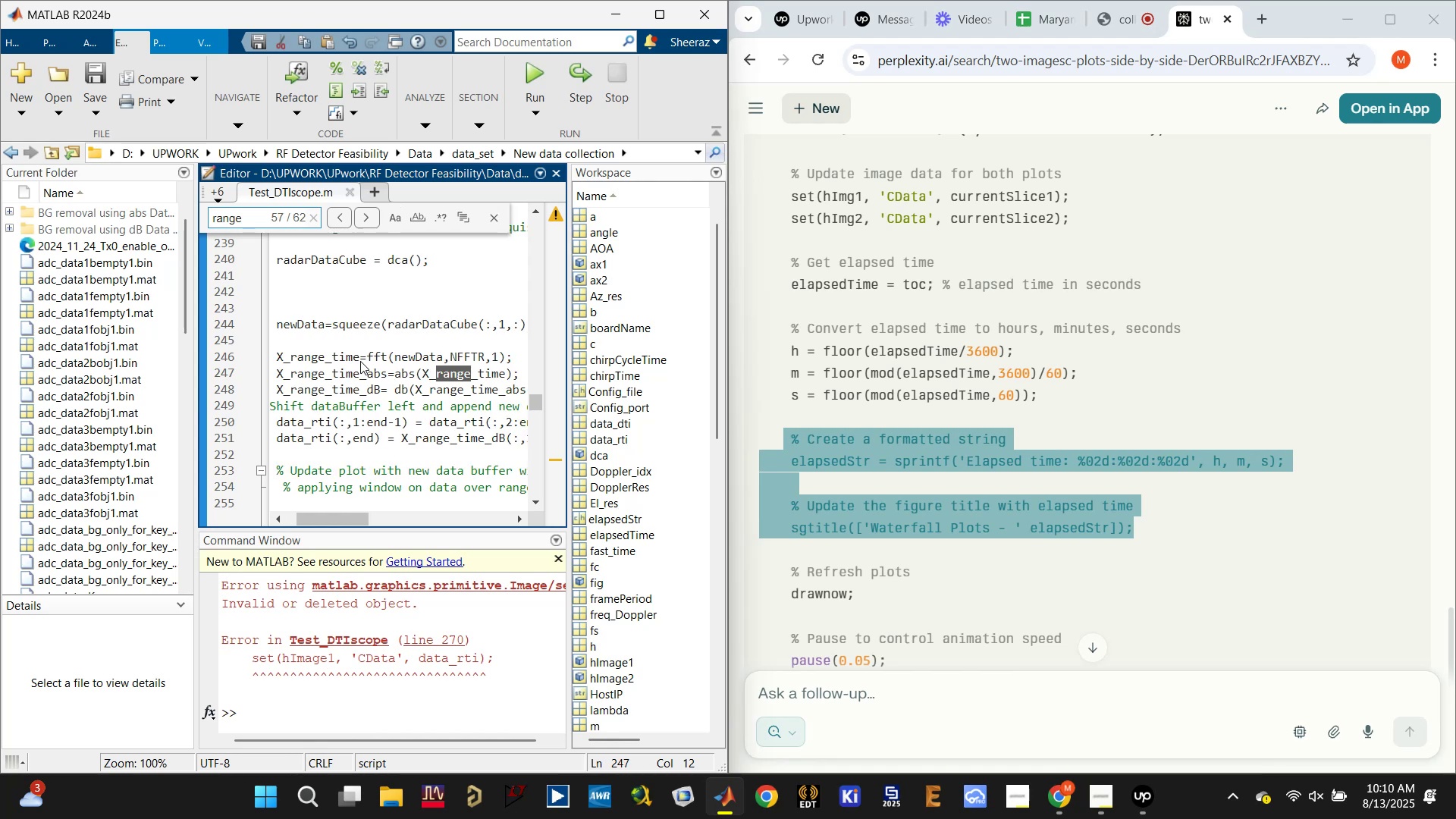 
key(Enter)
 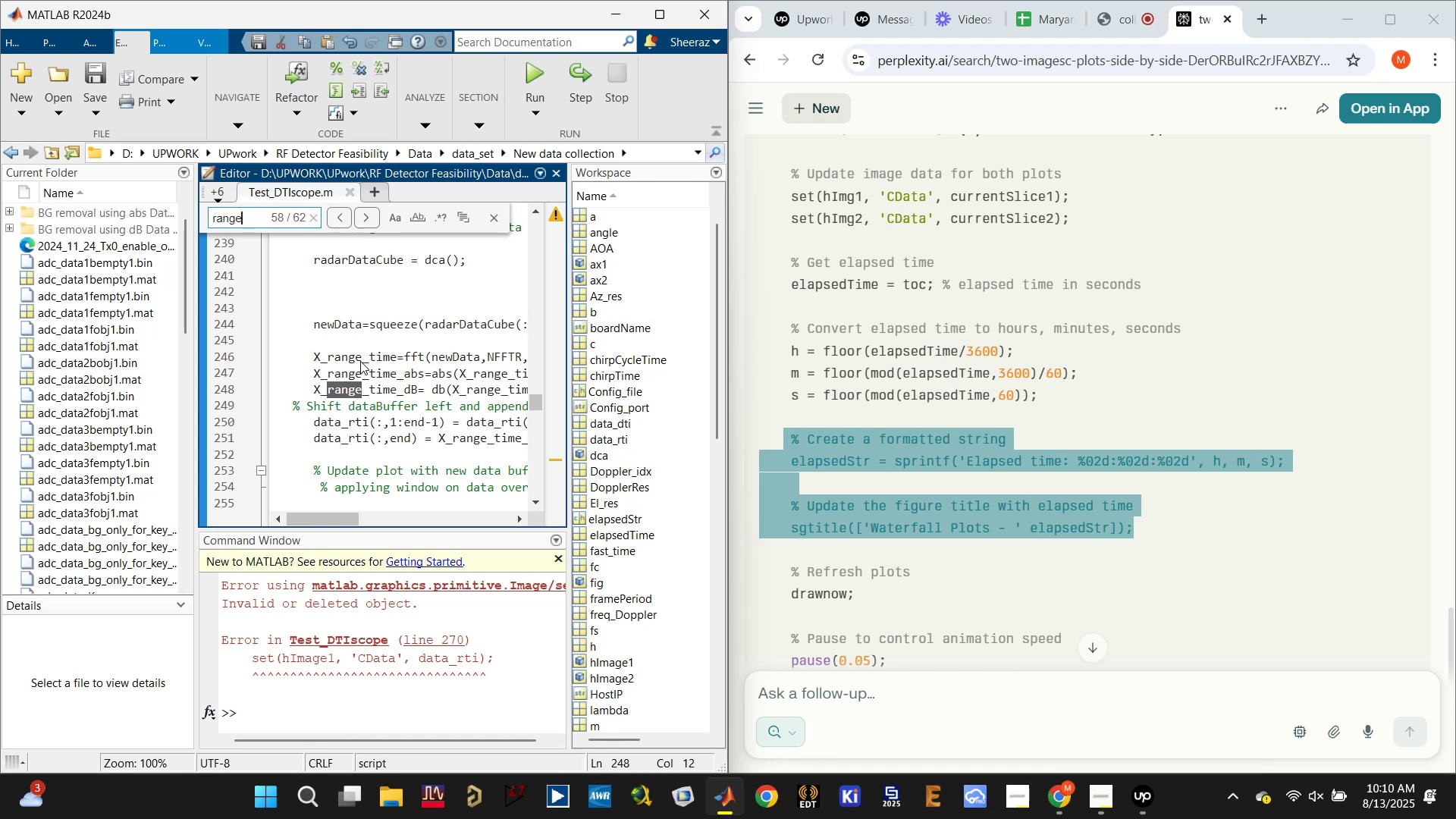 
scroll: coordinate [360, 361], scroll_direction: up, amount: 9.0
 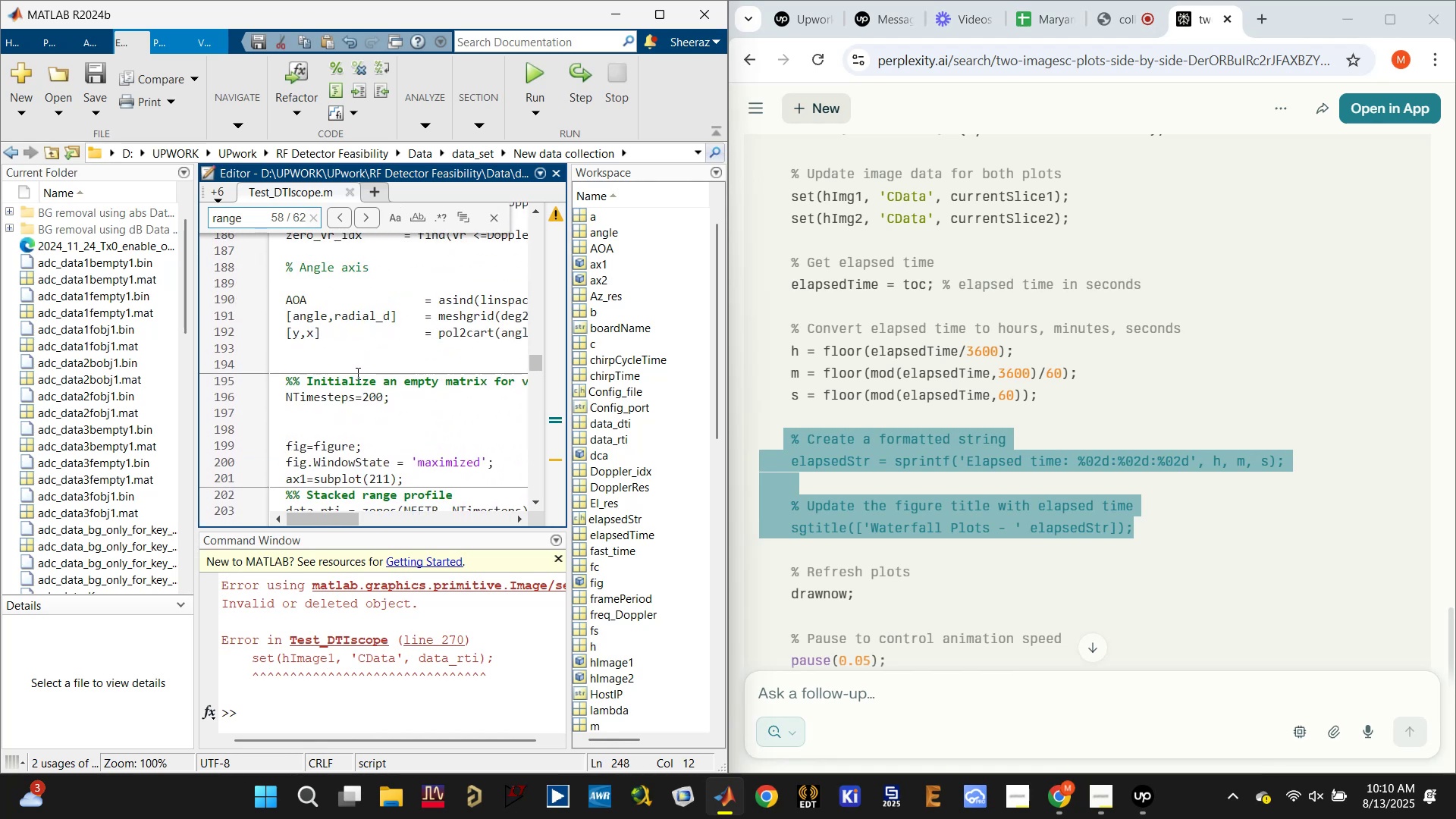 
scroll: coordinate [352, 391], scroll_direction: down, amount: 4.0
 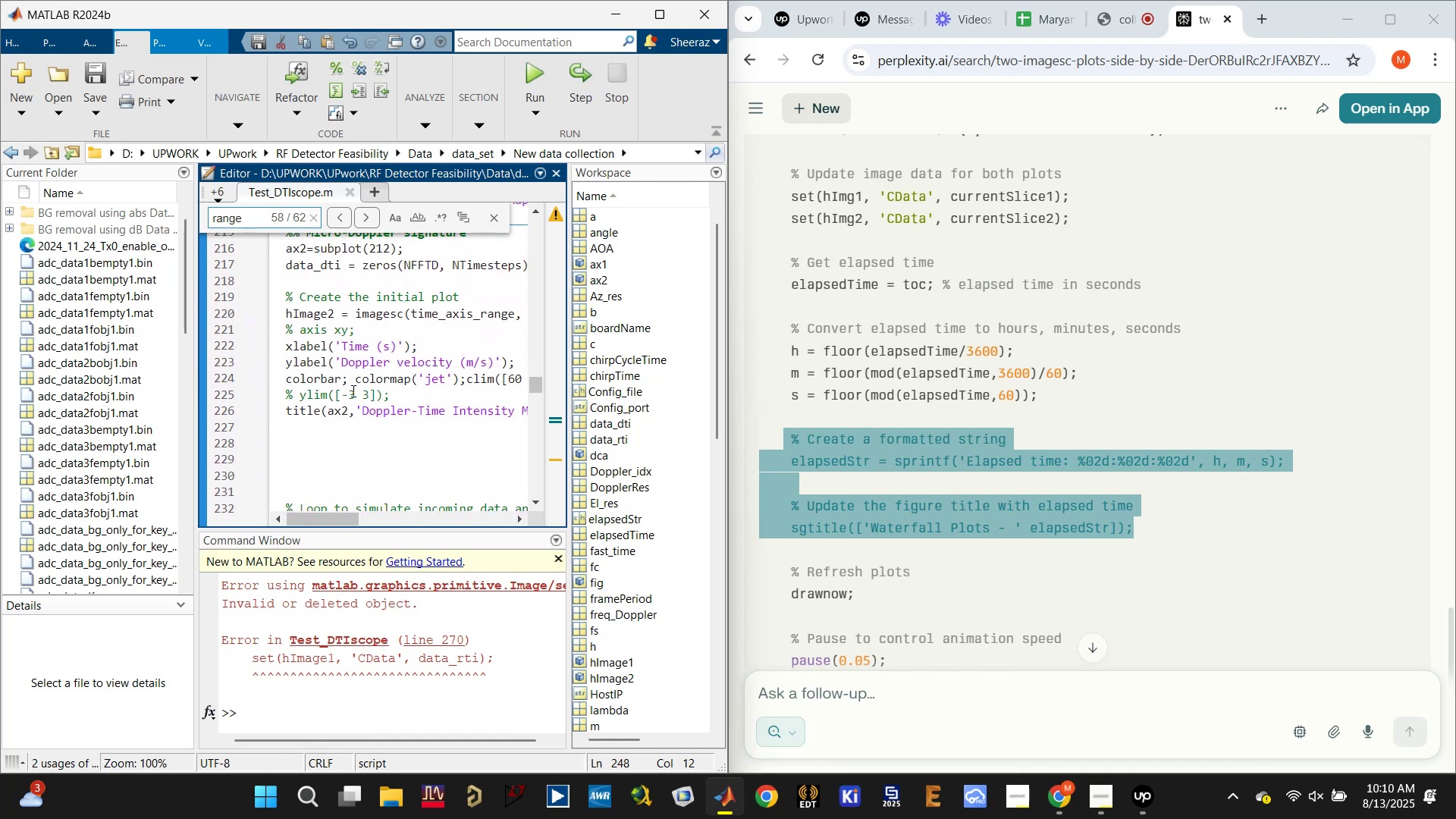 
scroll: coordinate [350, 405], scroll_direction: up, amount: 25.0
 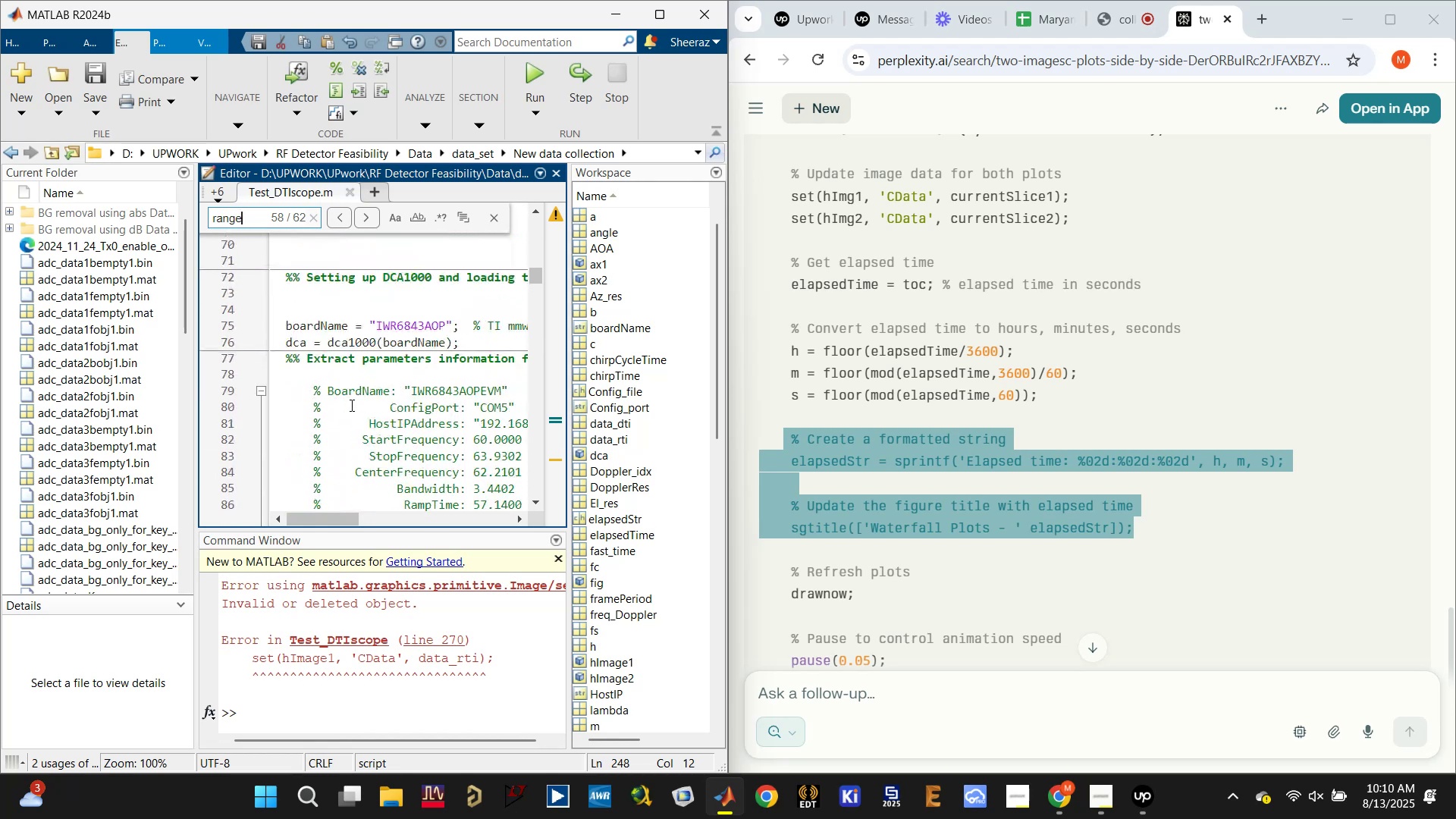 
scroll: coordinate [350, 405], scroll_direction: down, amount: 9.0
 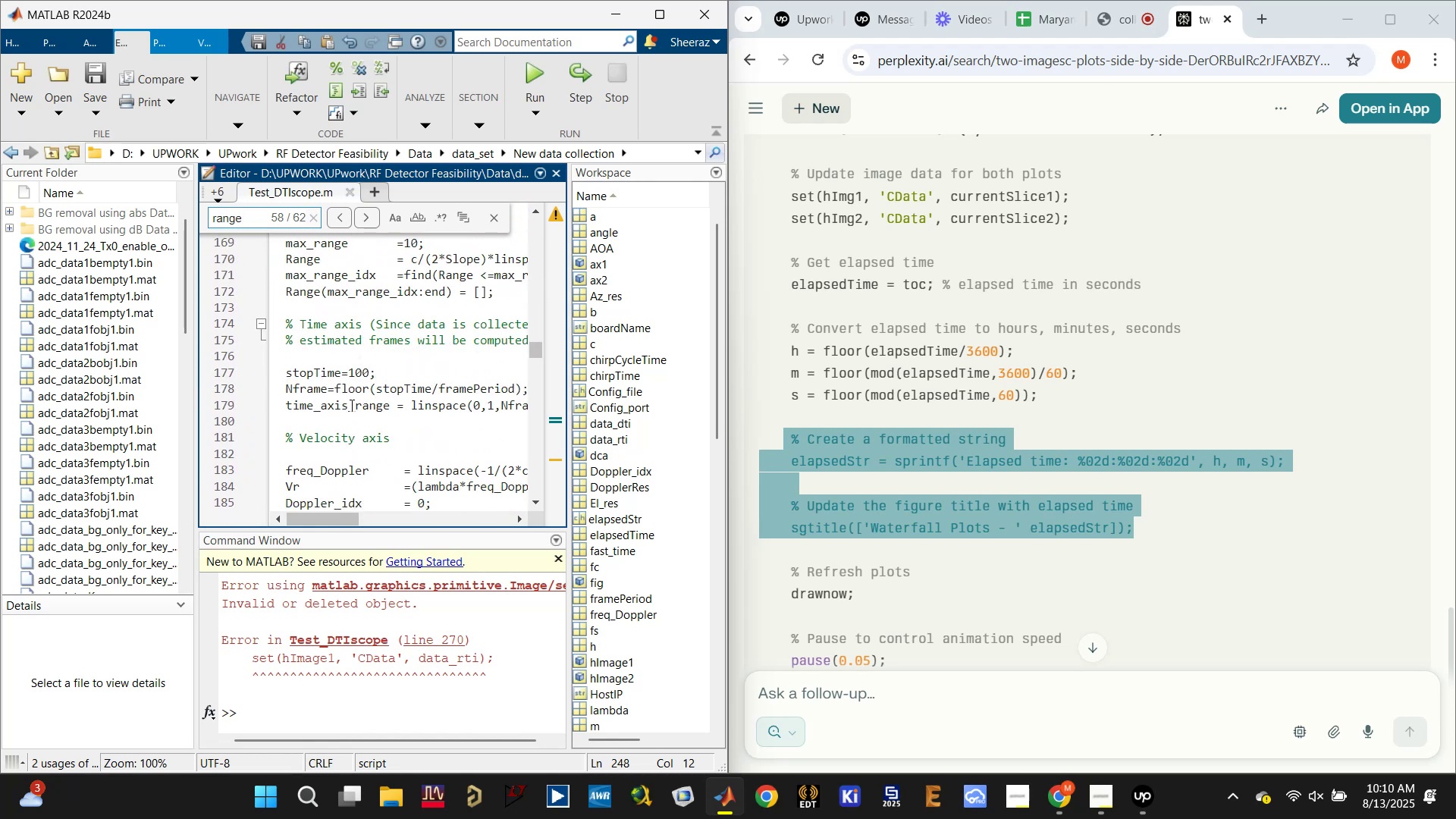 
scroll: coordinate [350, 405], scroll_direction: up, amount: 1.0
 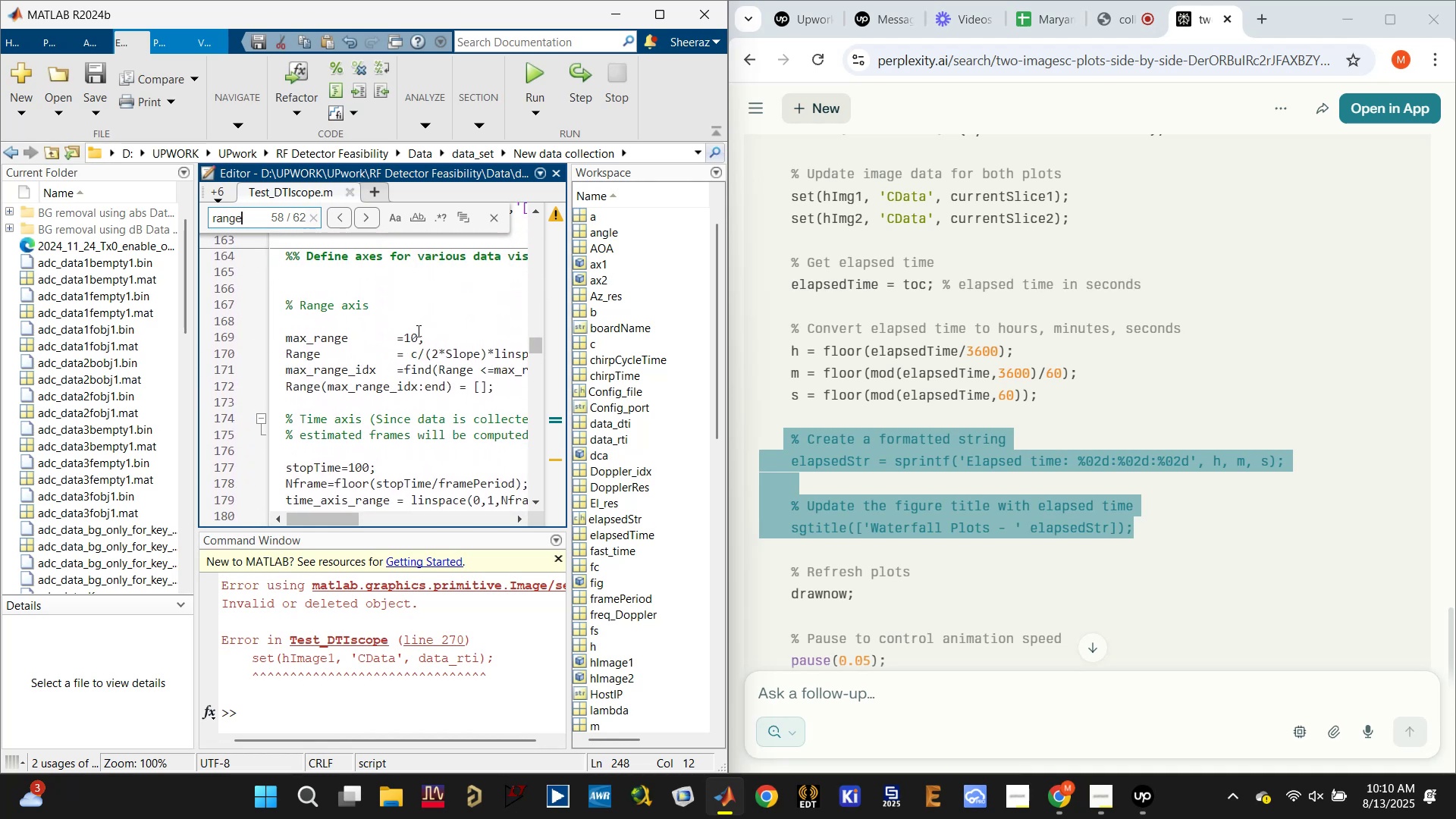 
double_click([412, 334])
 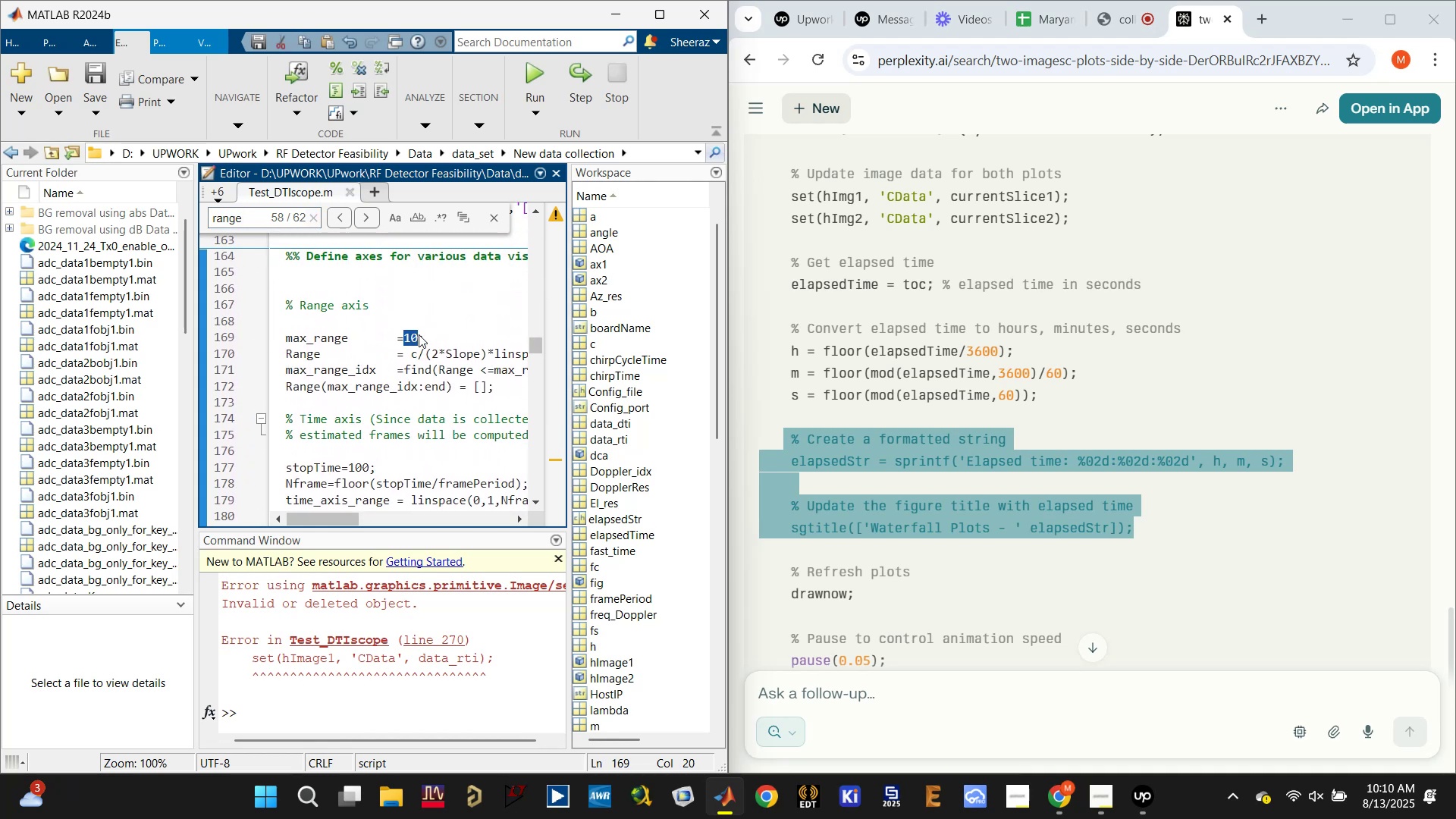 
key(3)
 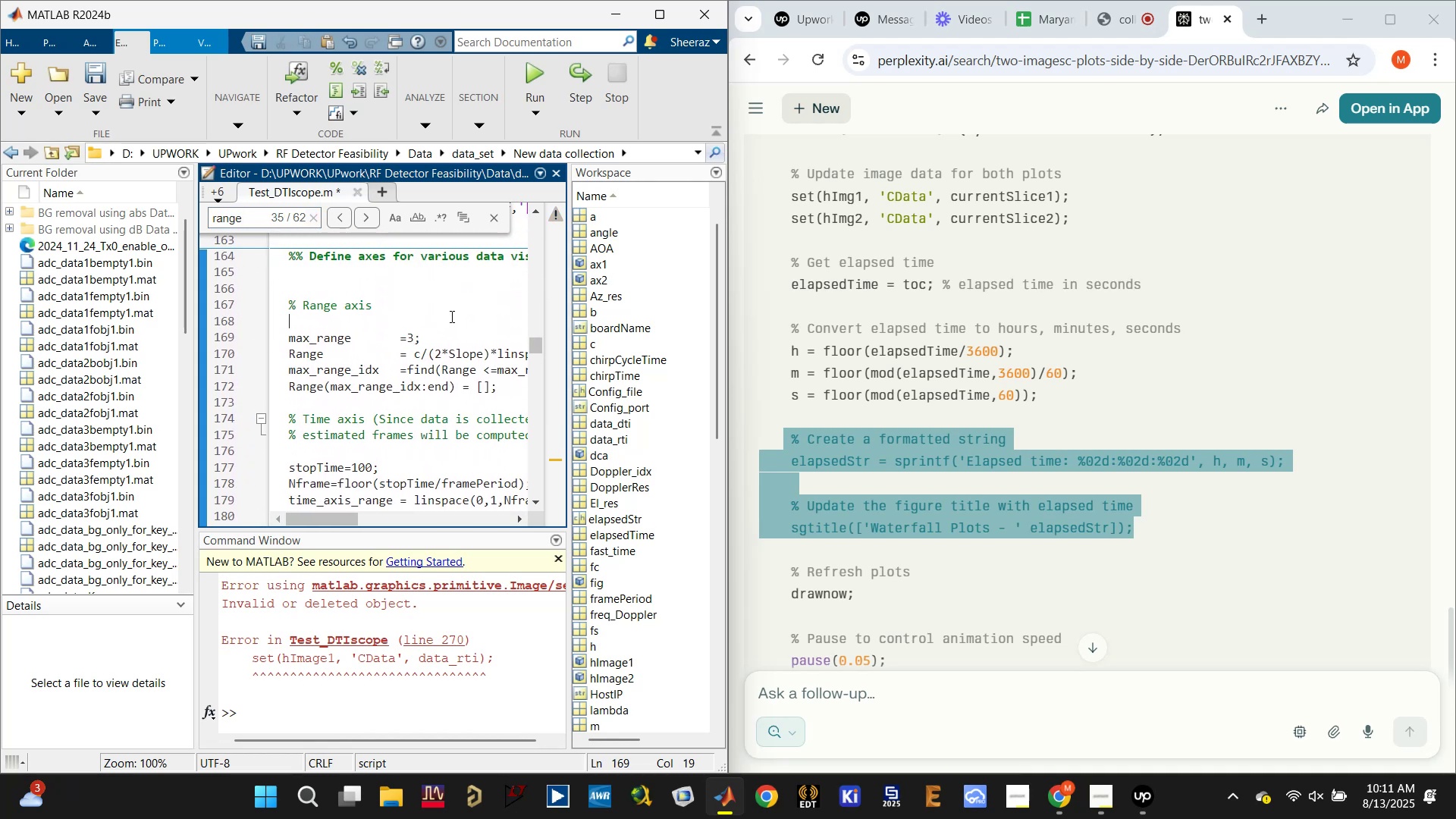 
key(Control+S)
 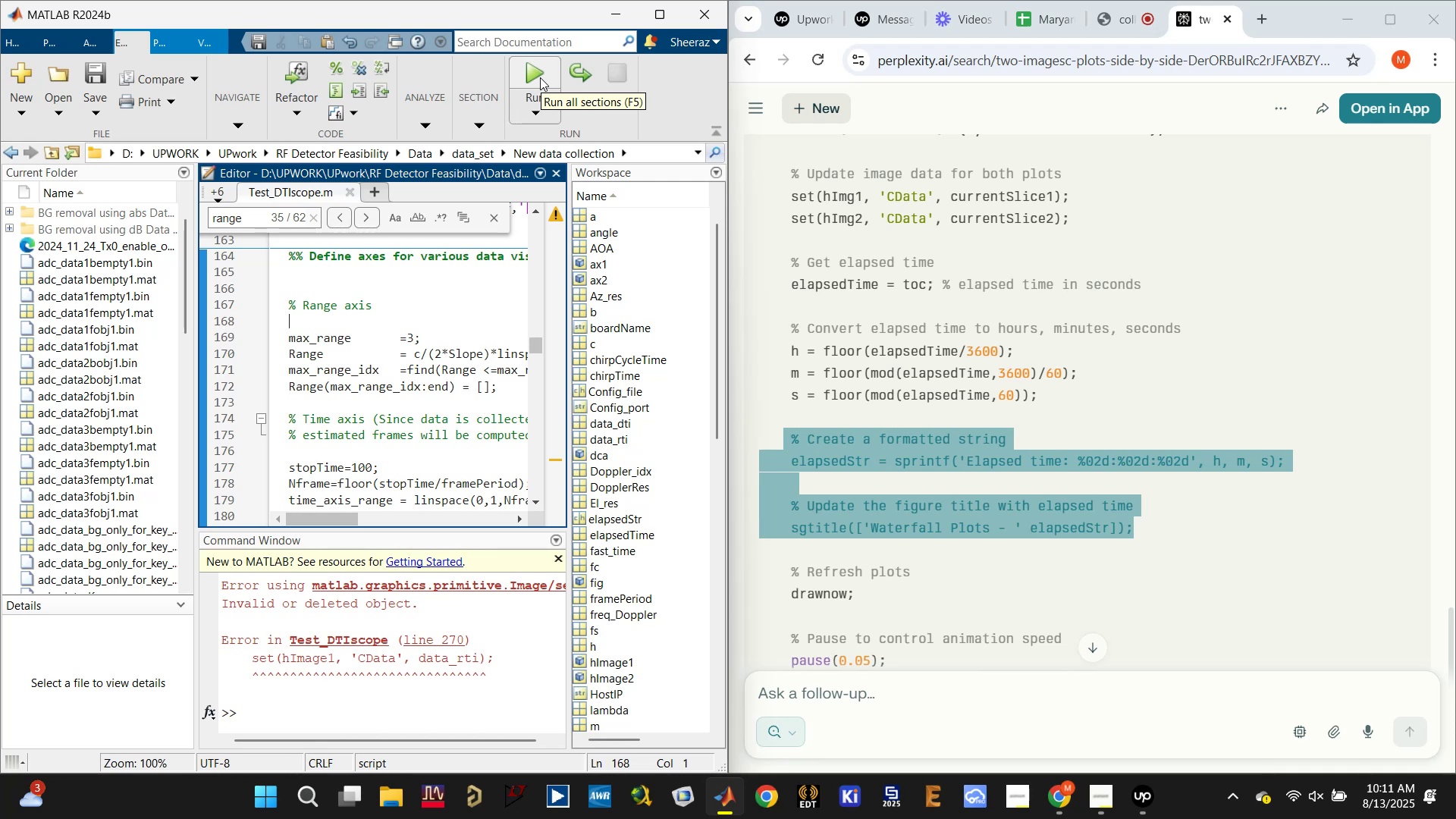 
wait(24.25)
 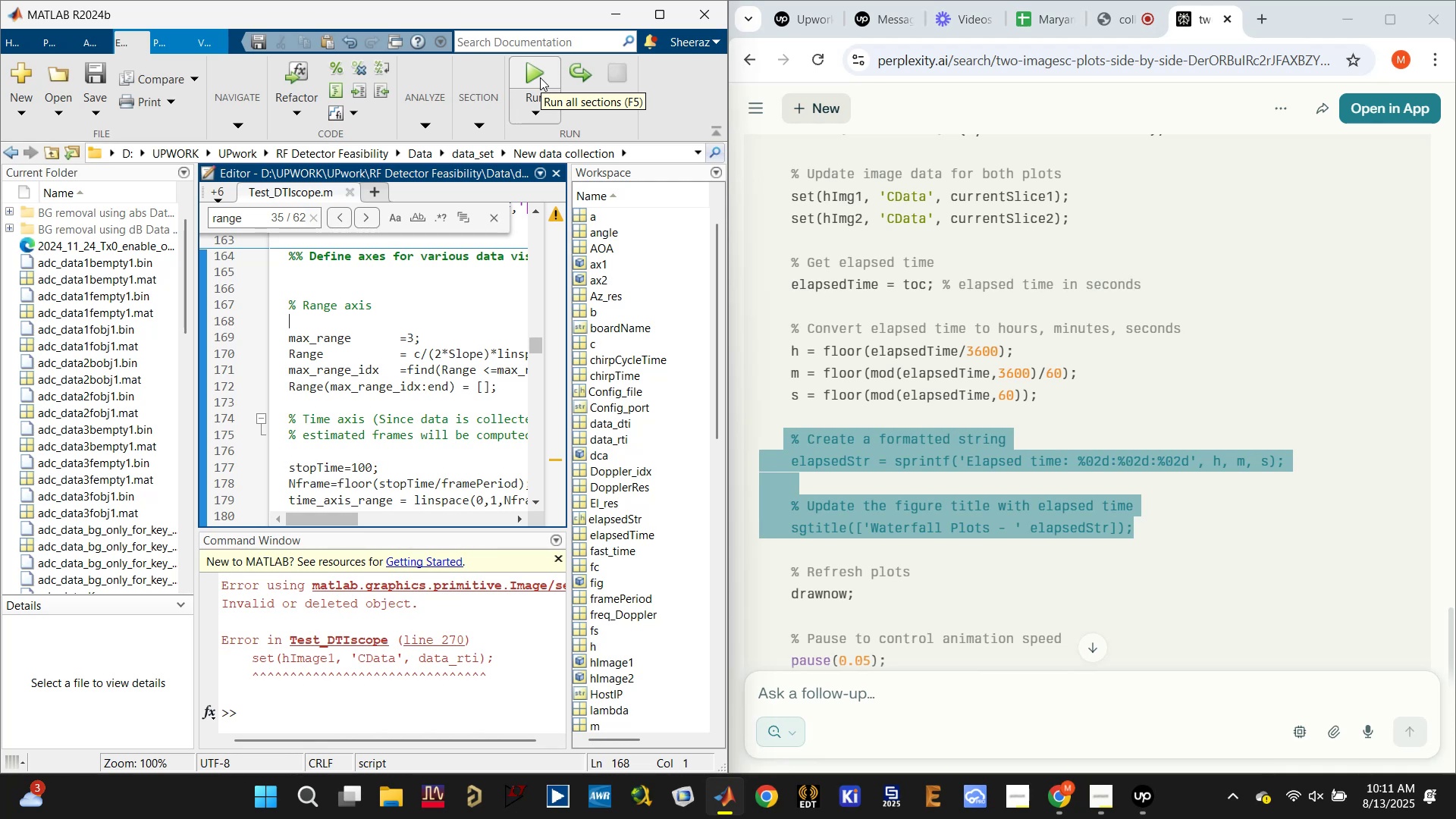 
double_click([307, 712])
 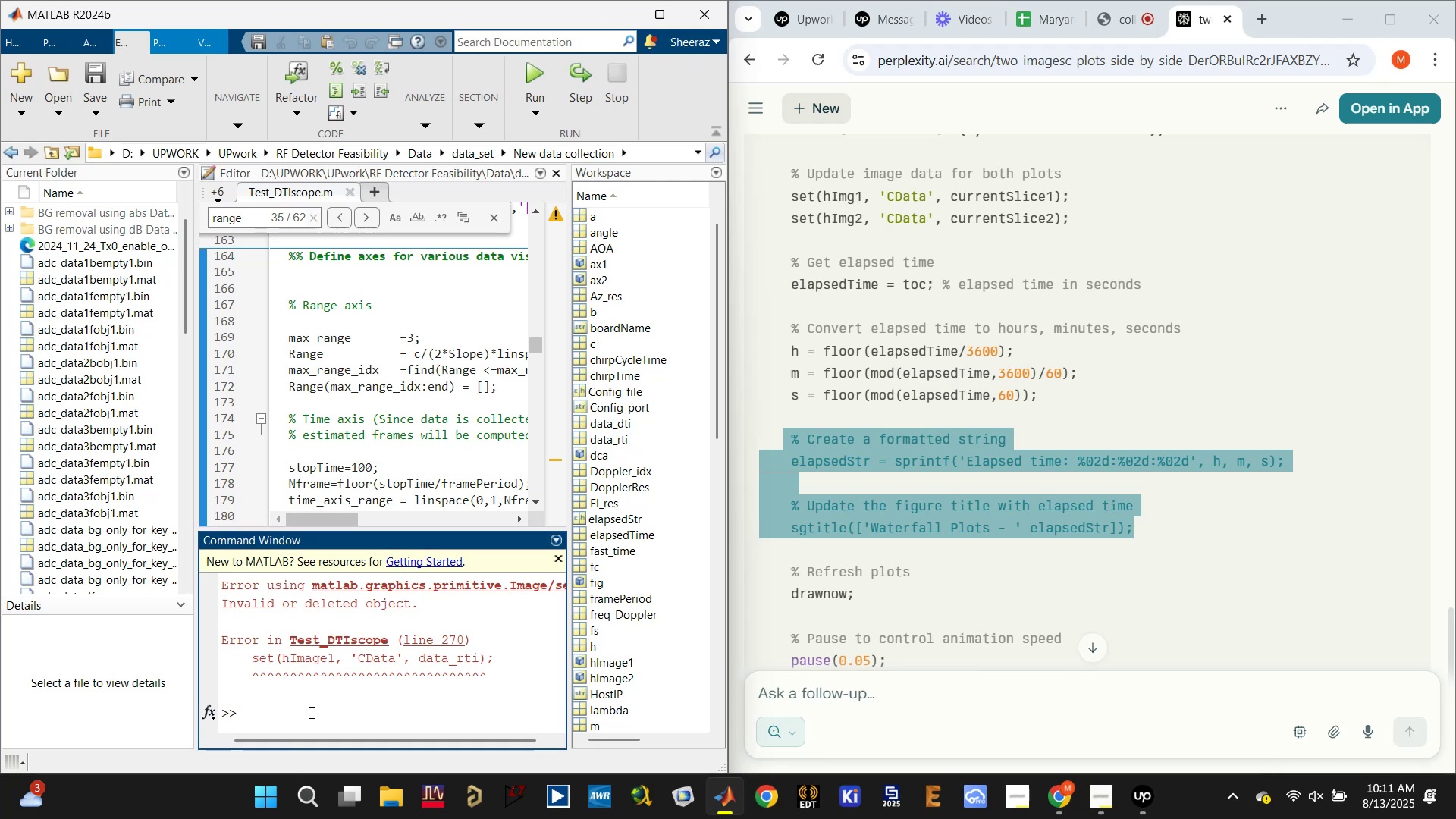 
type(clc)
 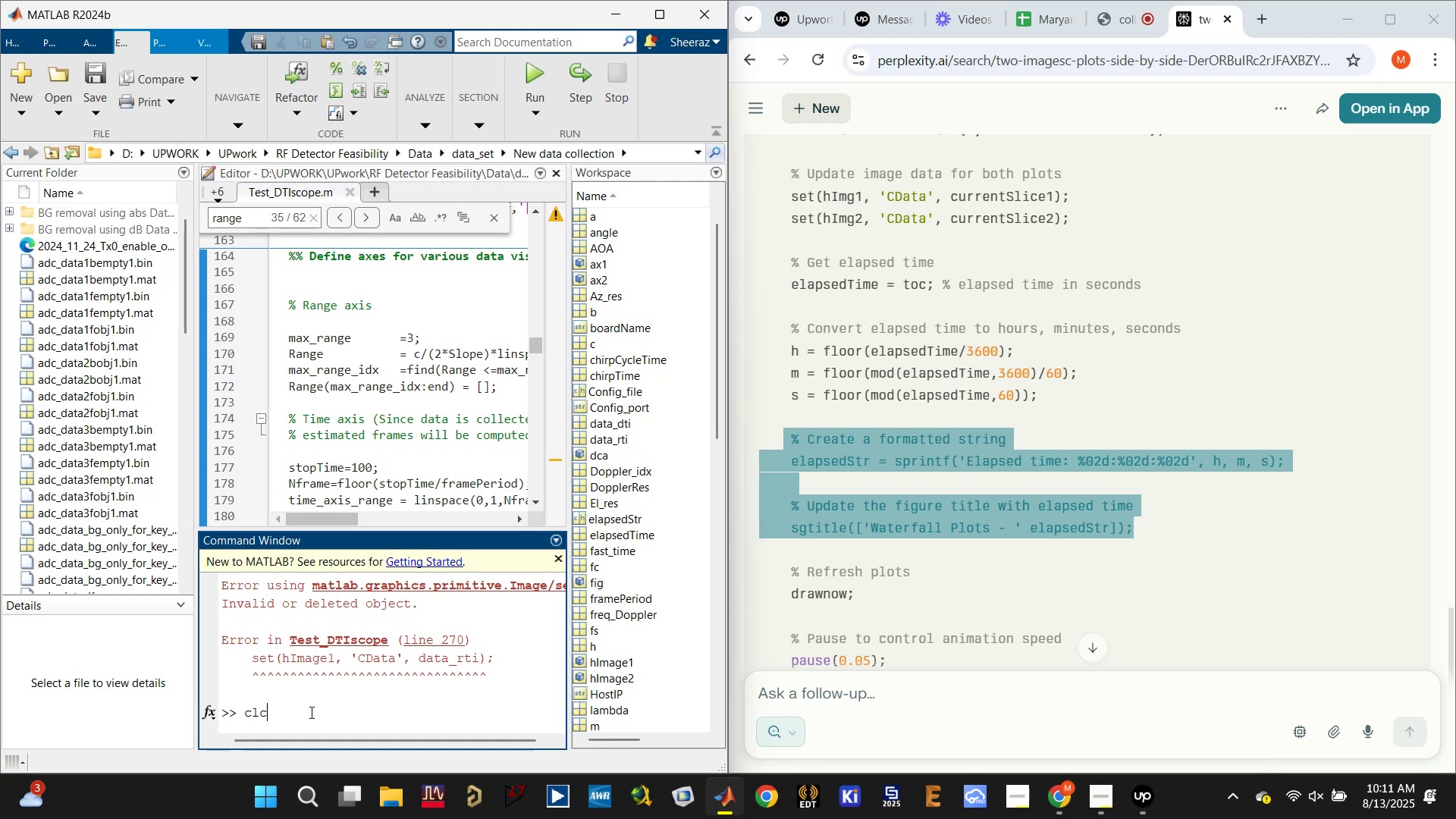 
key(Enter)
 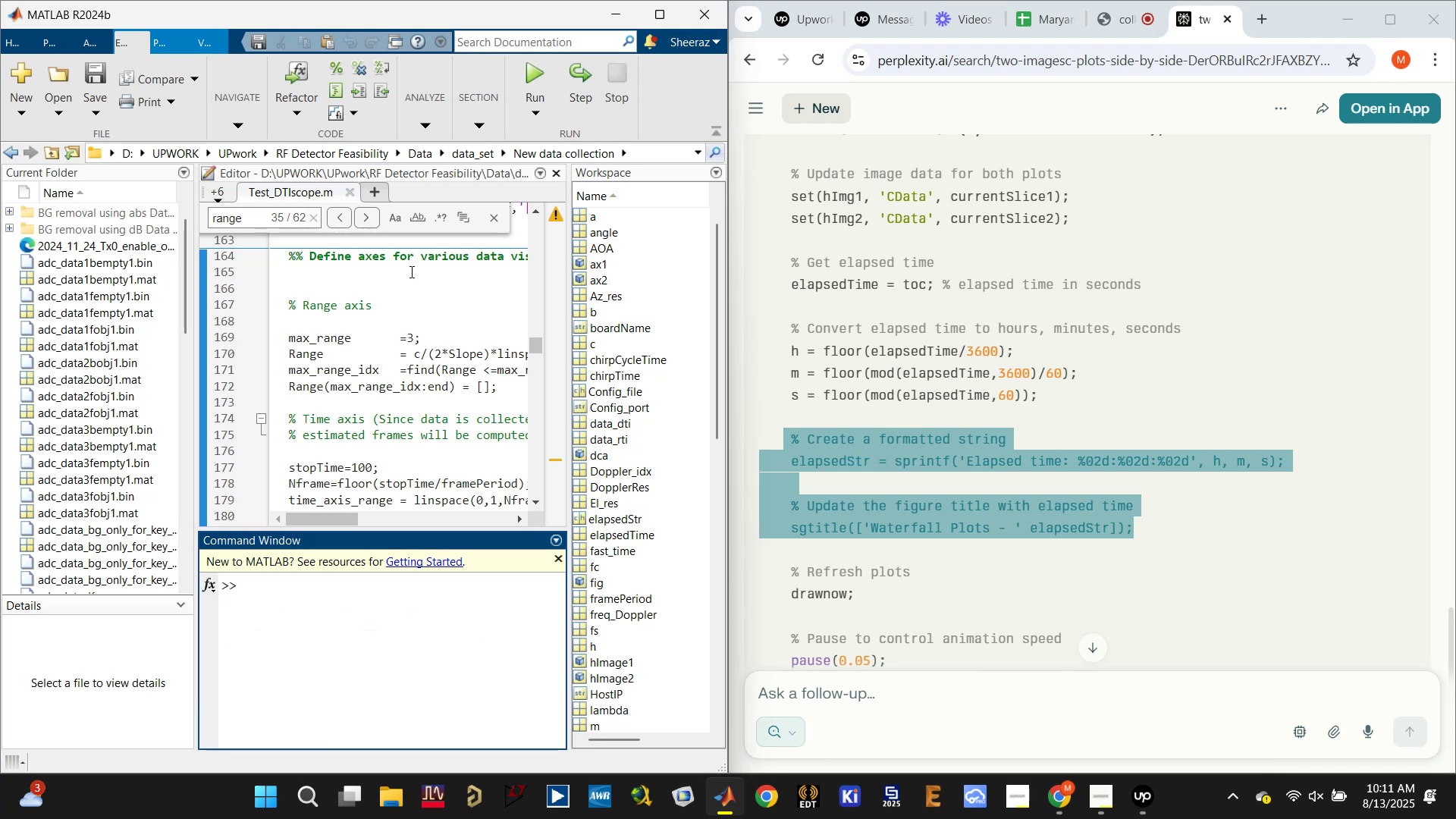 
left_click([389, 330])
 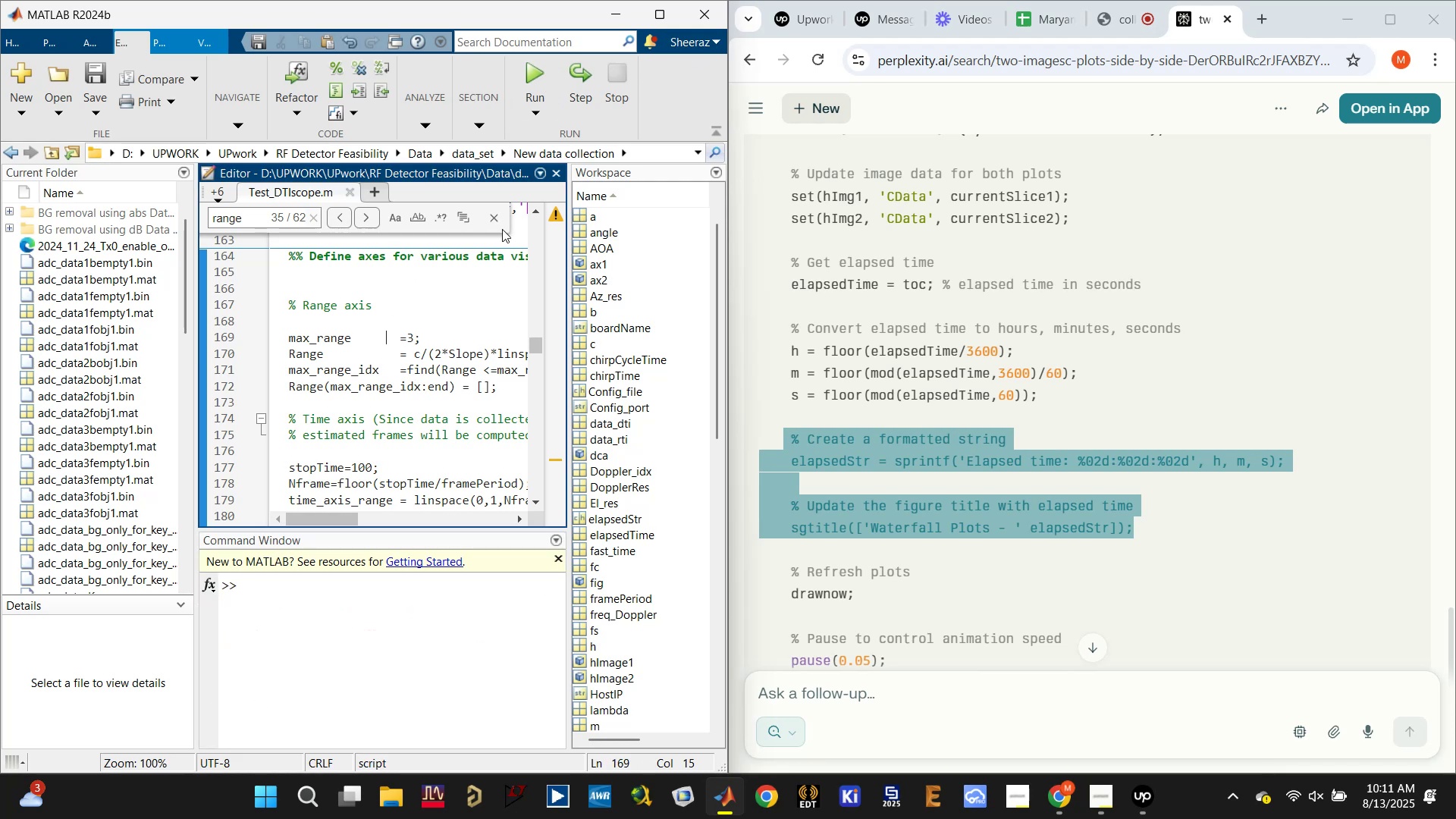 
left_click([498, 220])
 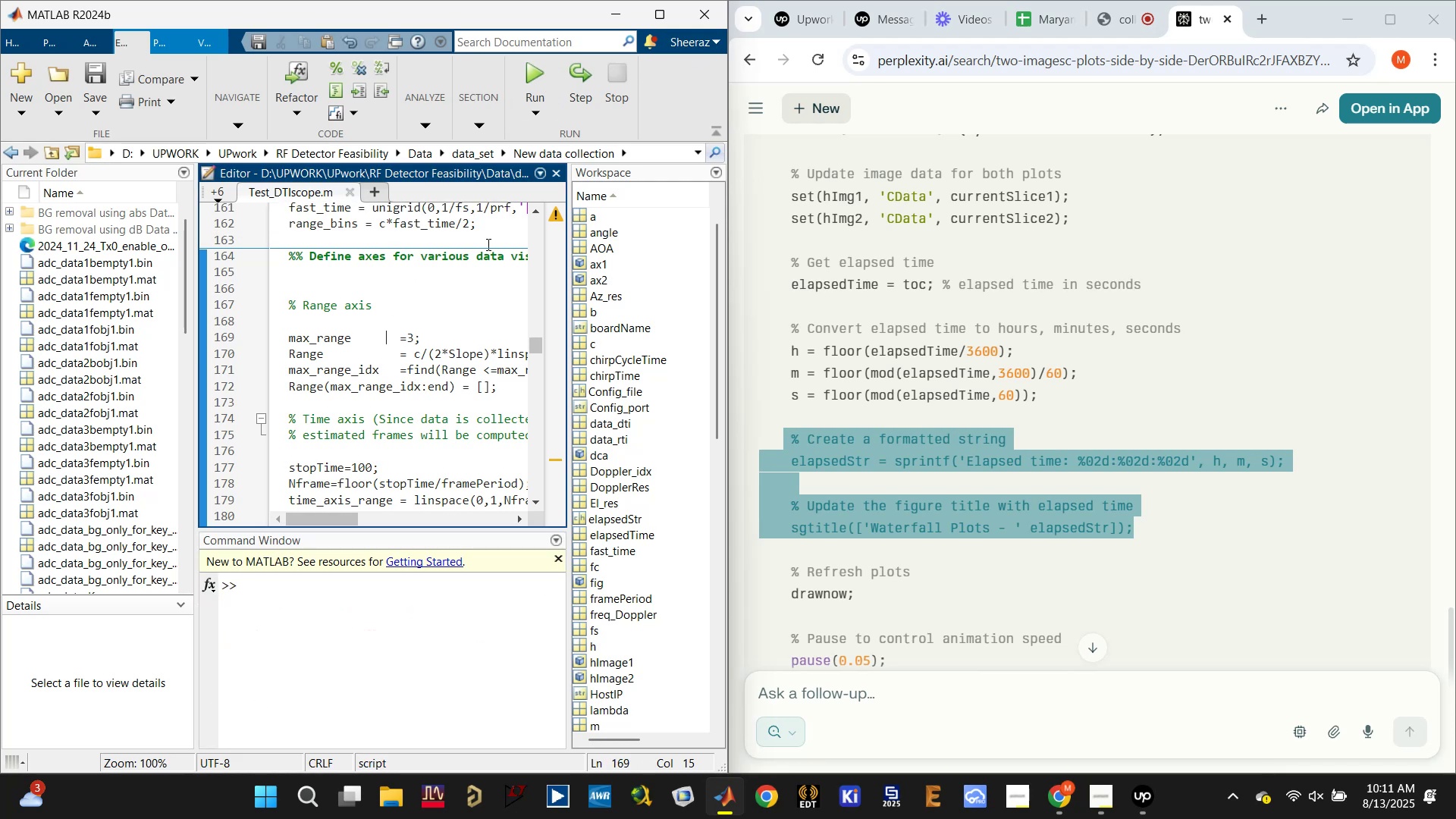 
key(Control+ControlLeft)
 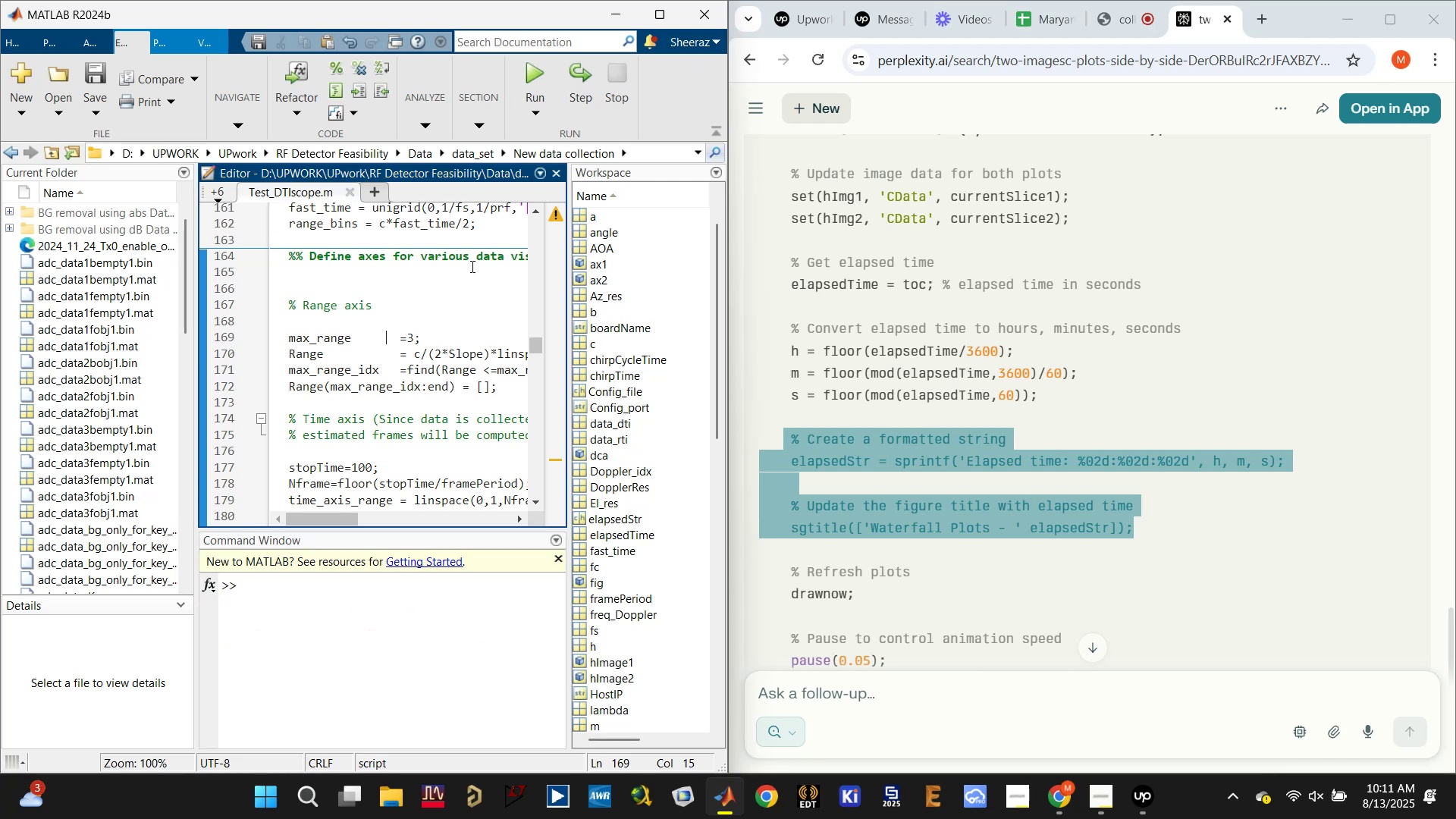 
key(Control+S)
 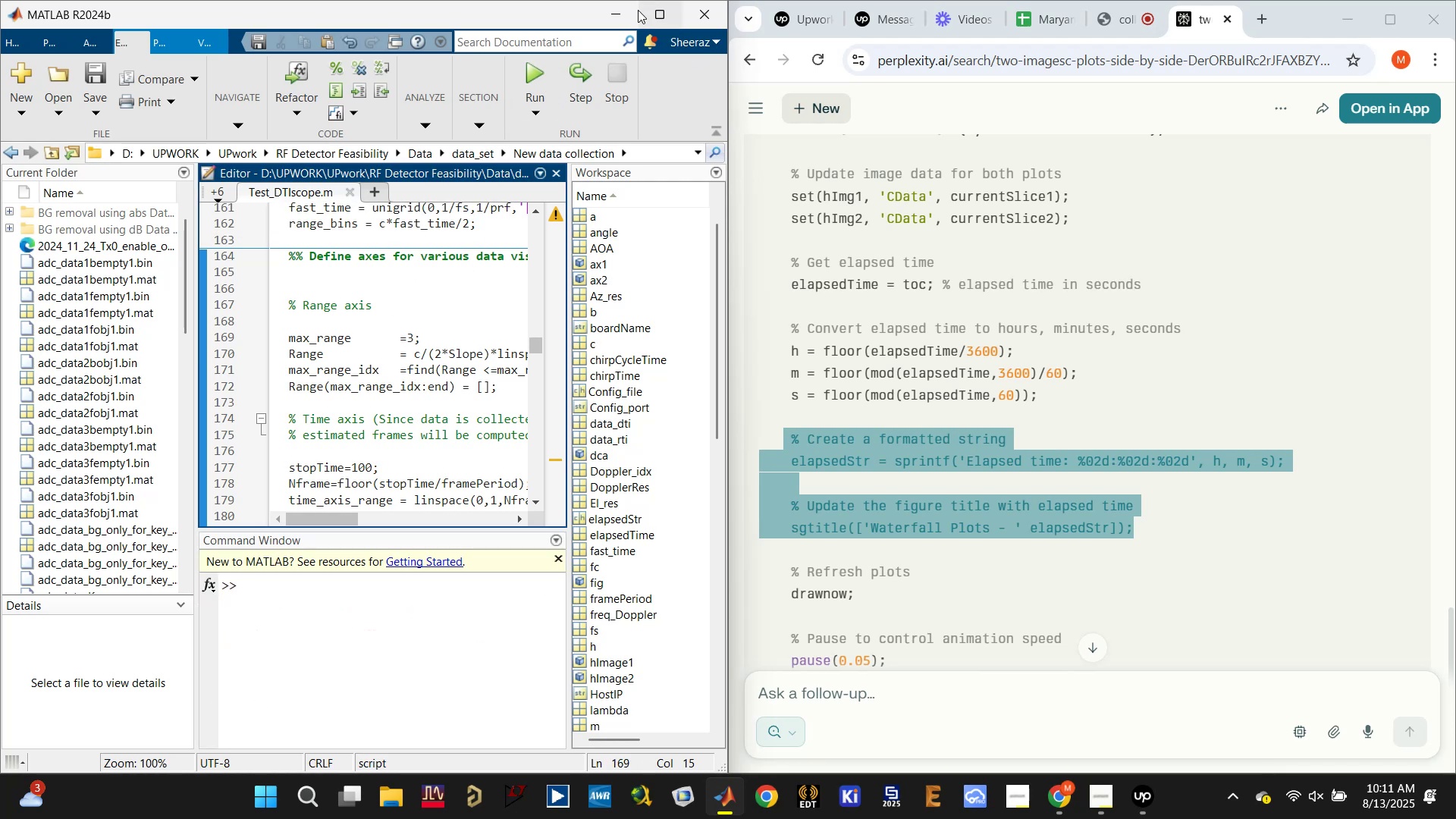 
left_click([667, 14])
 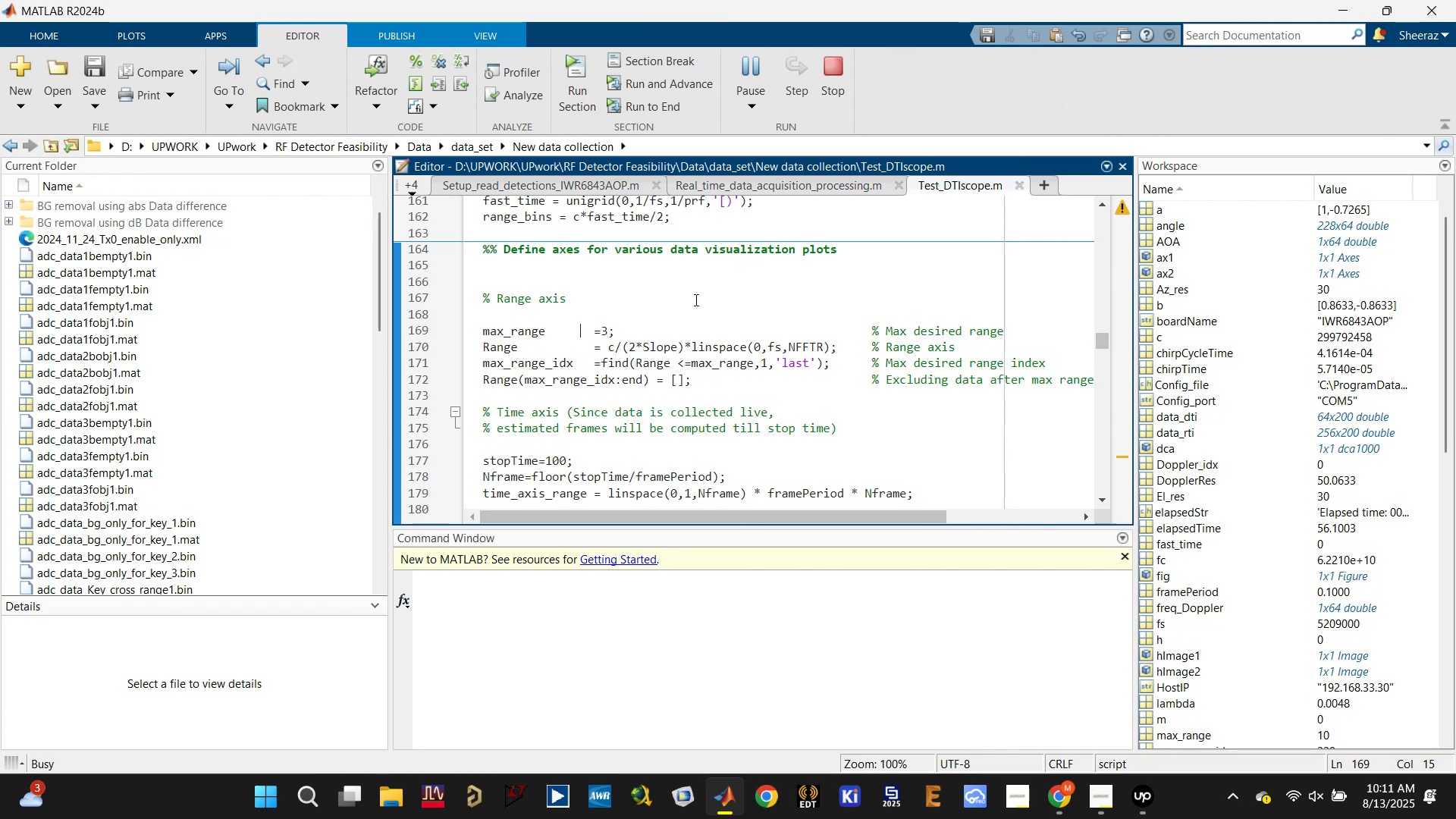 
left_click([763, 347])
 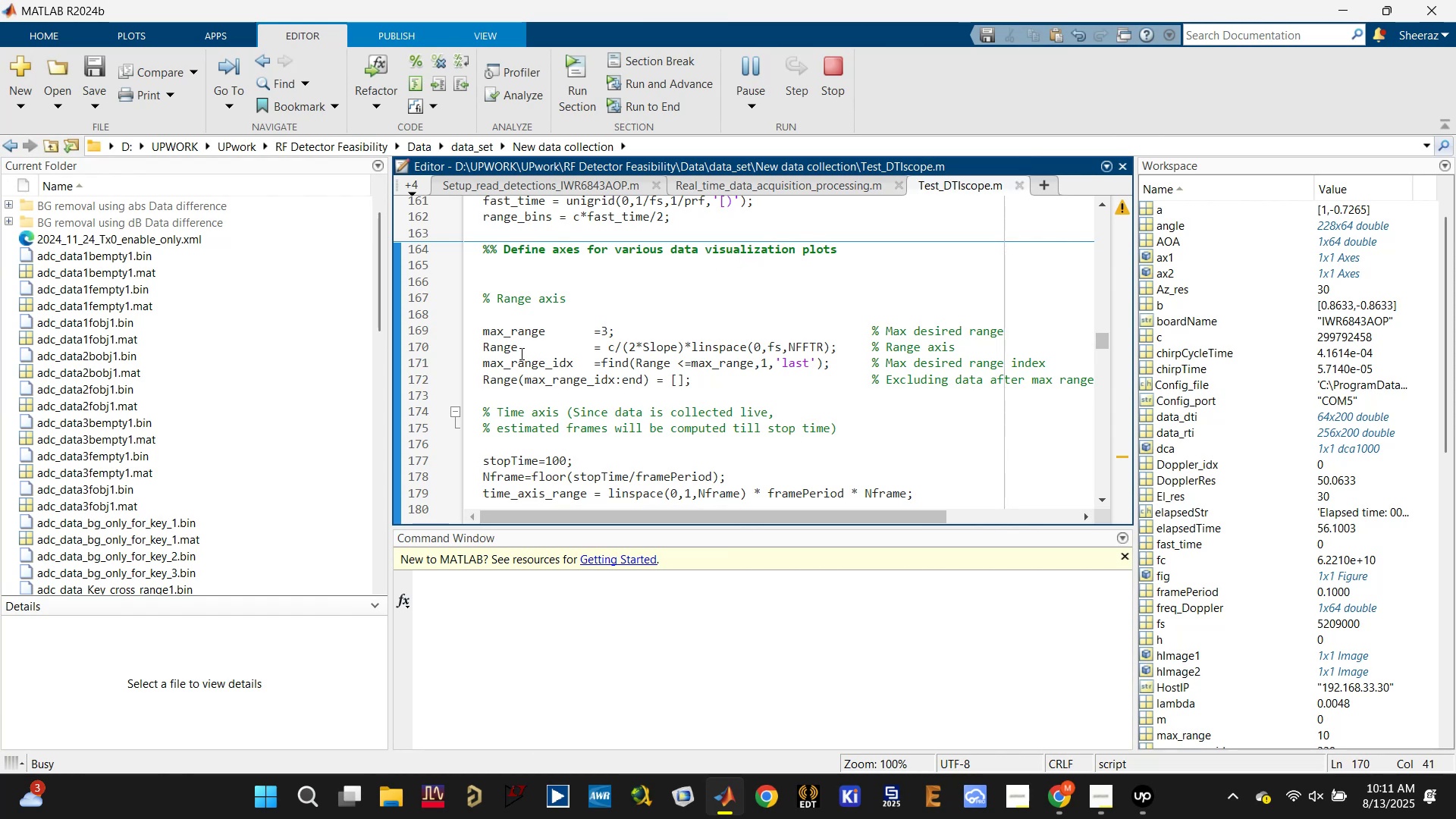 
left_click([506, 350])
 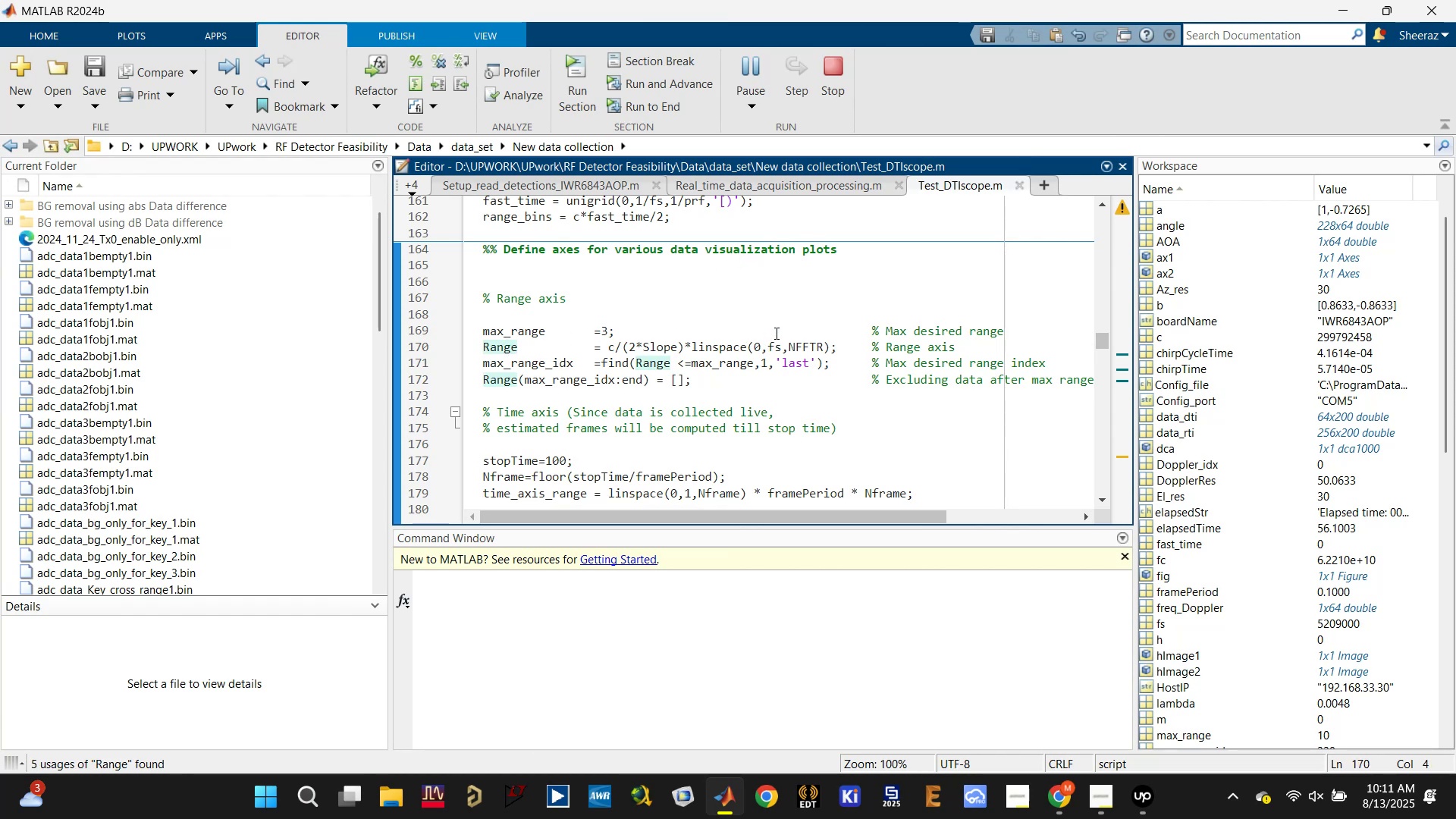 
wait(5.98)
 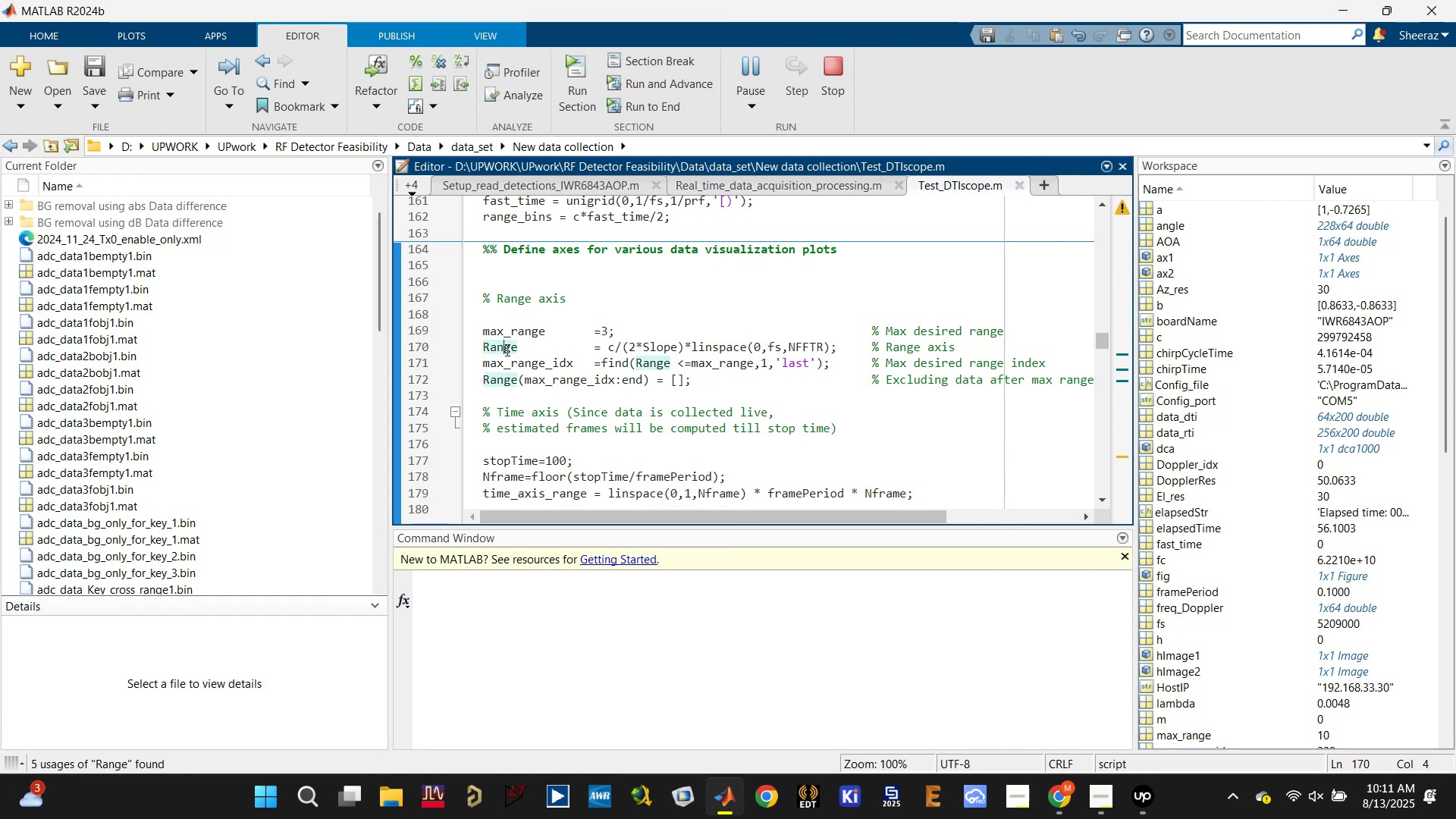 
scroll: coordinate [637, 375], scroll_direction: down, amount: 14.0
 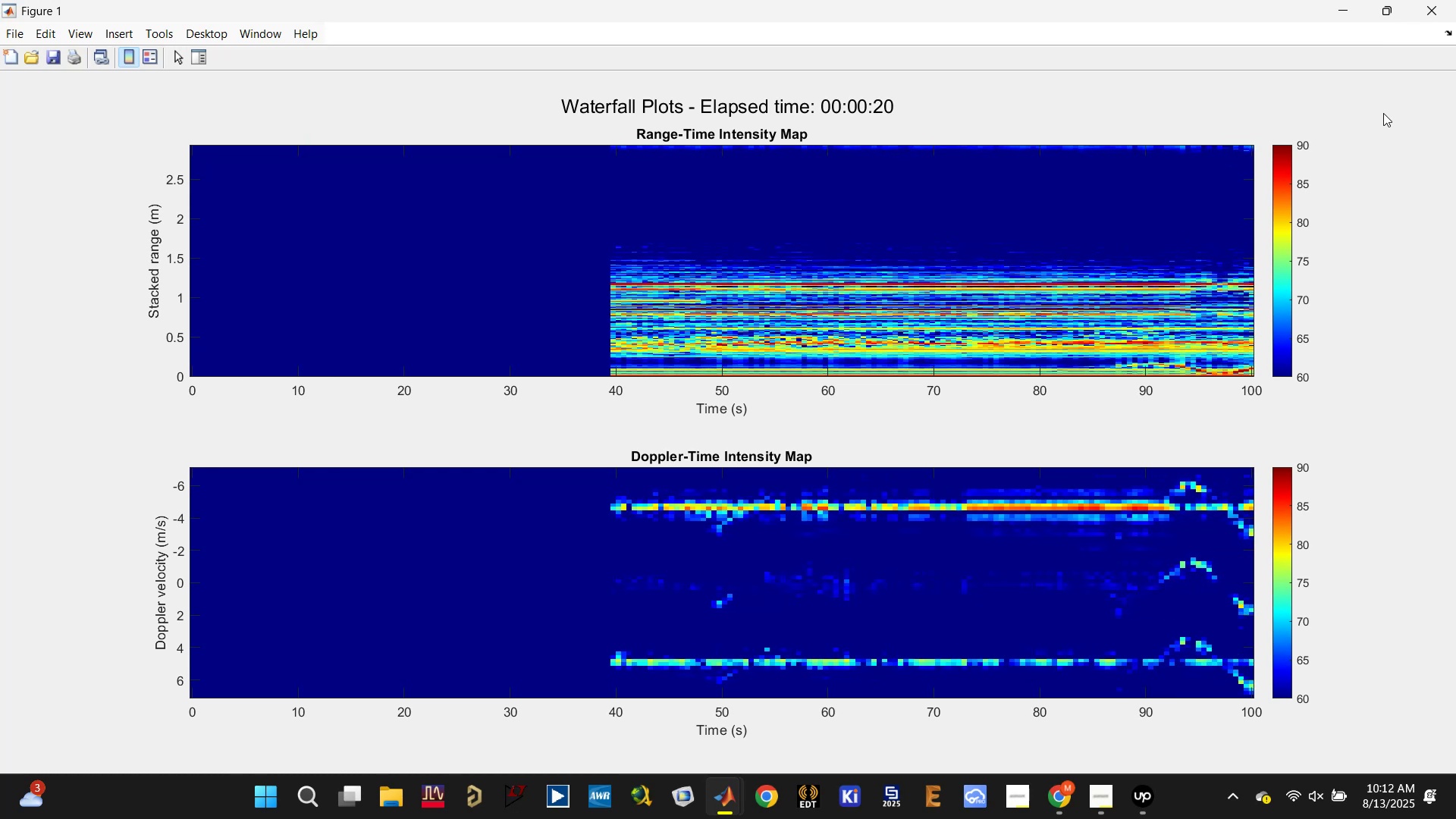 
wait(25.6)
 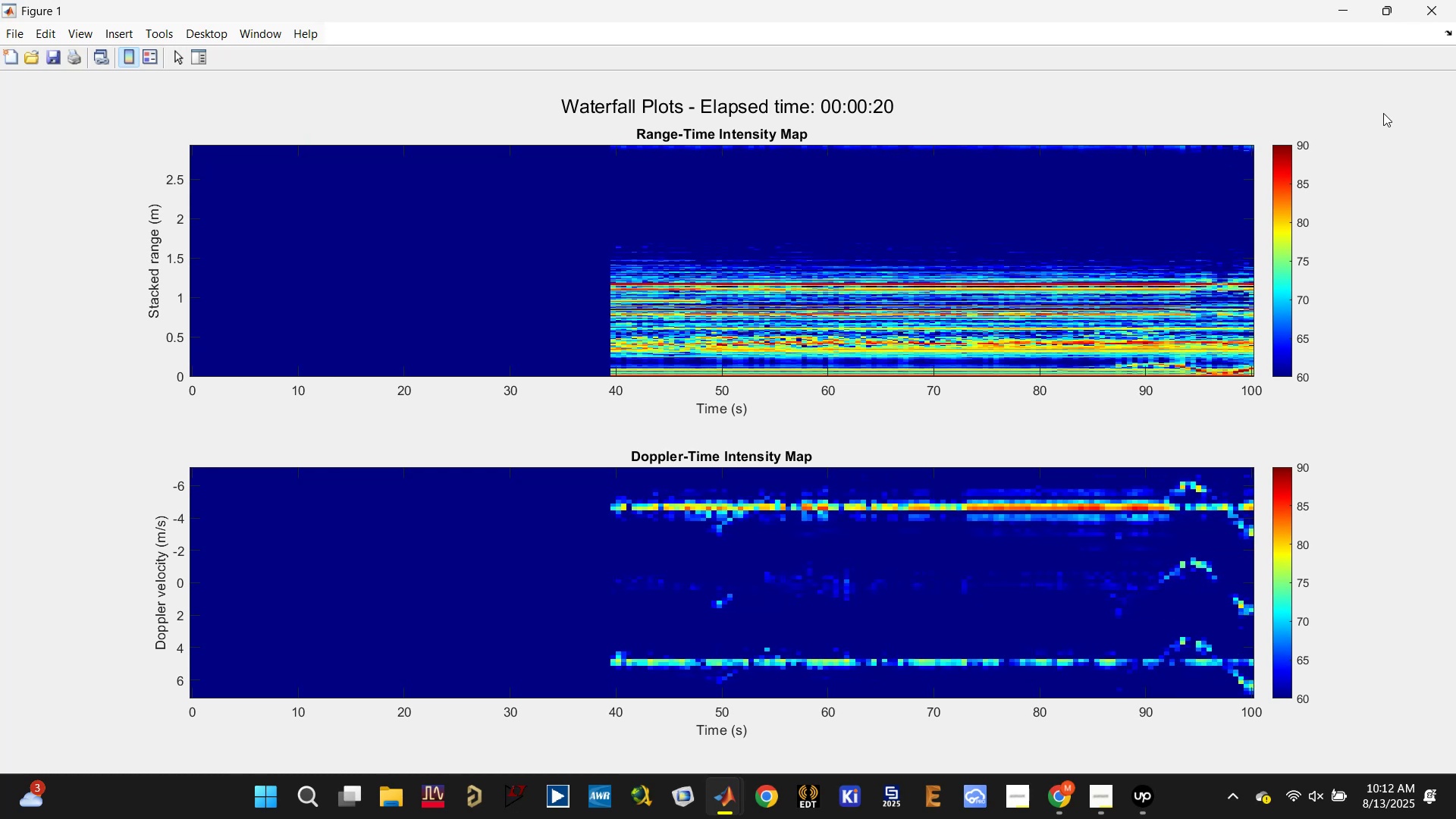 
left_click([1204, 137])
 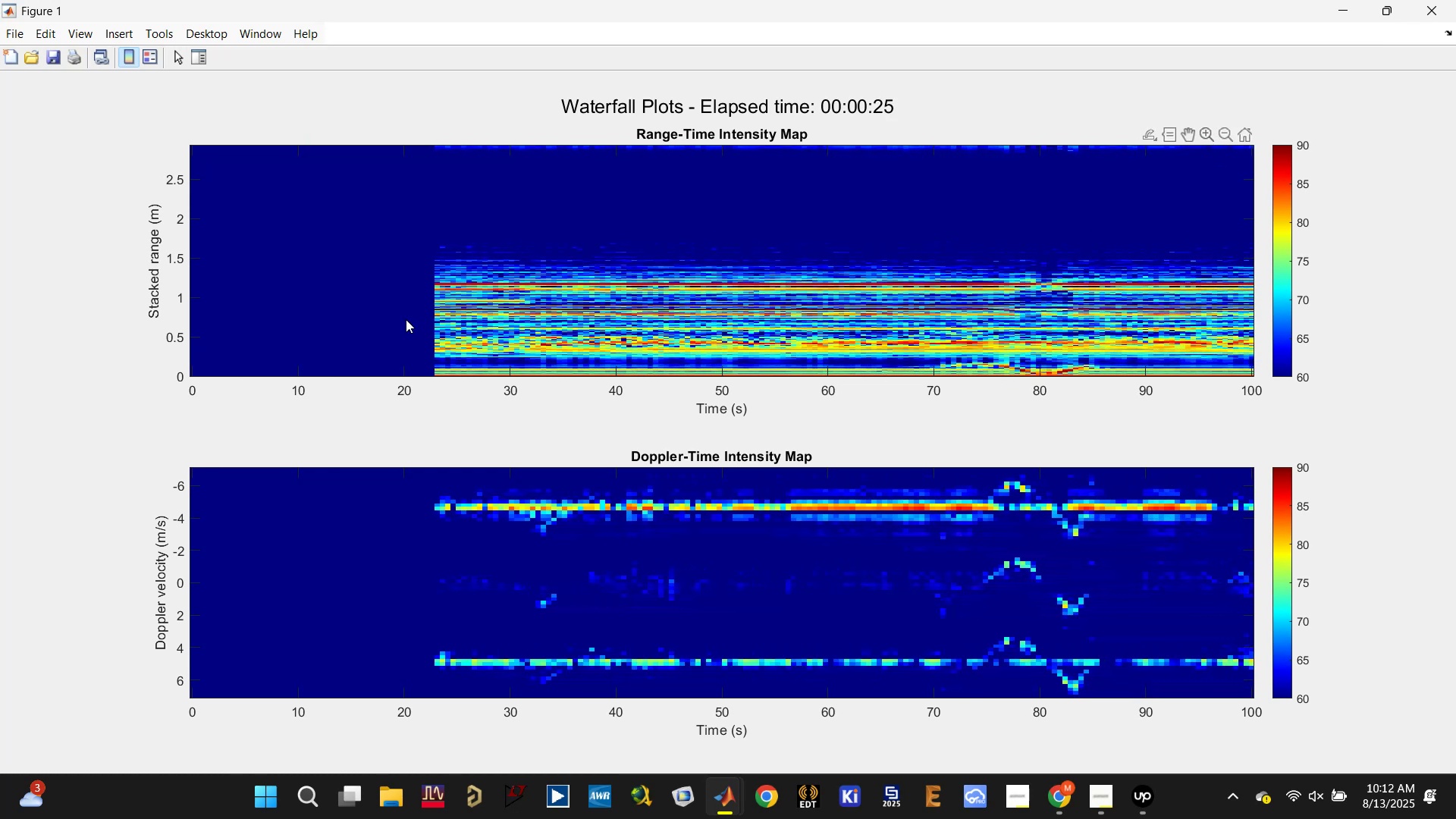 
left_click_drag(start_coordinate=[354, 332], to_coordinate=[1341, 372])
 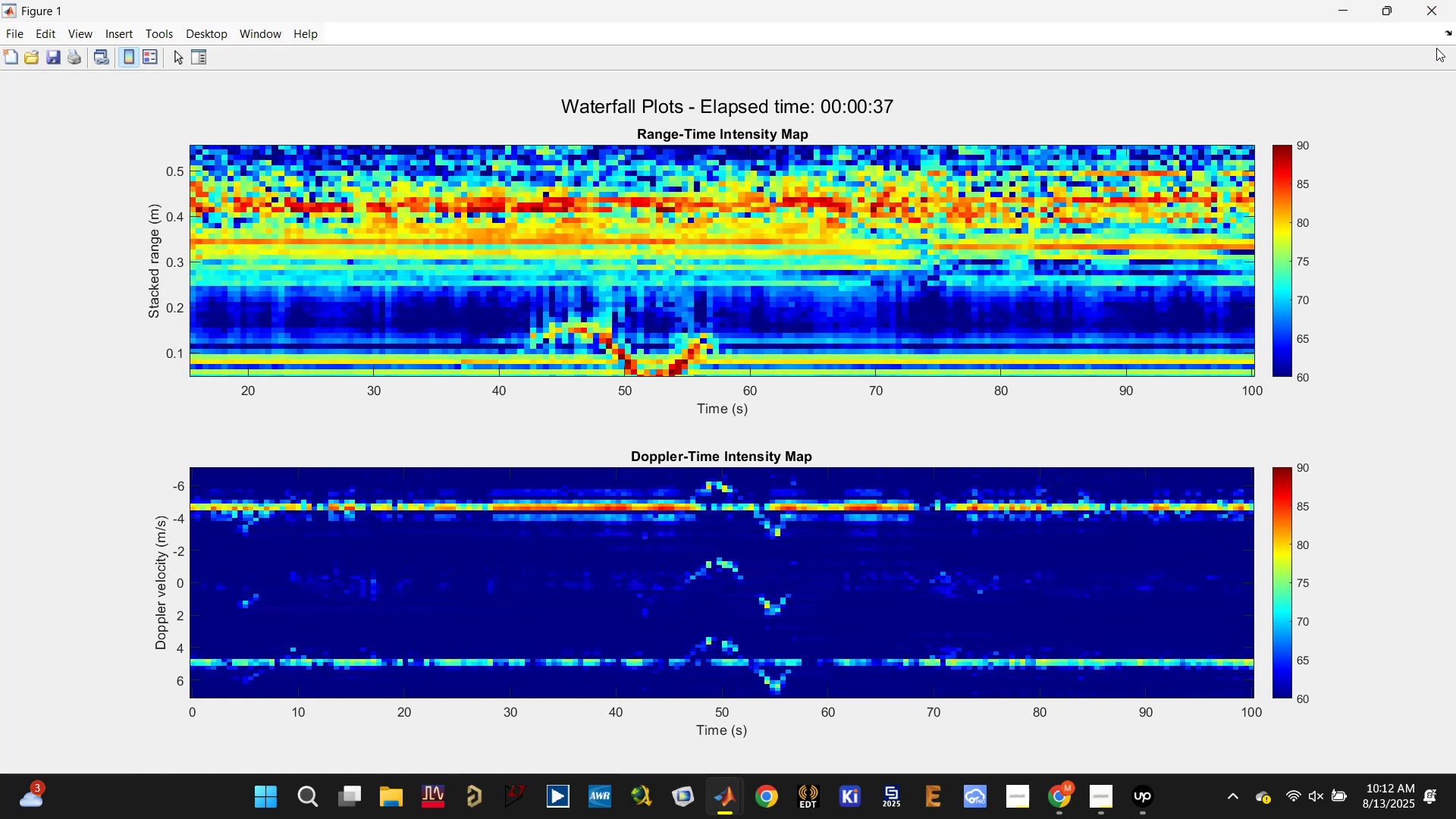 
wait(14.22)
 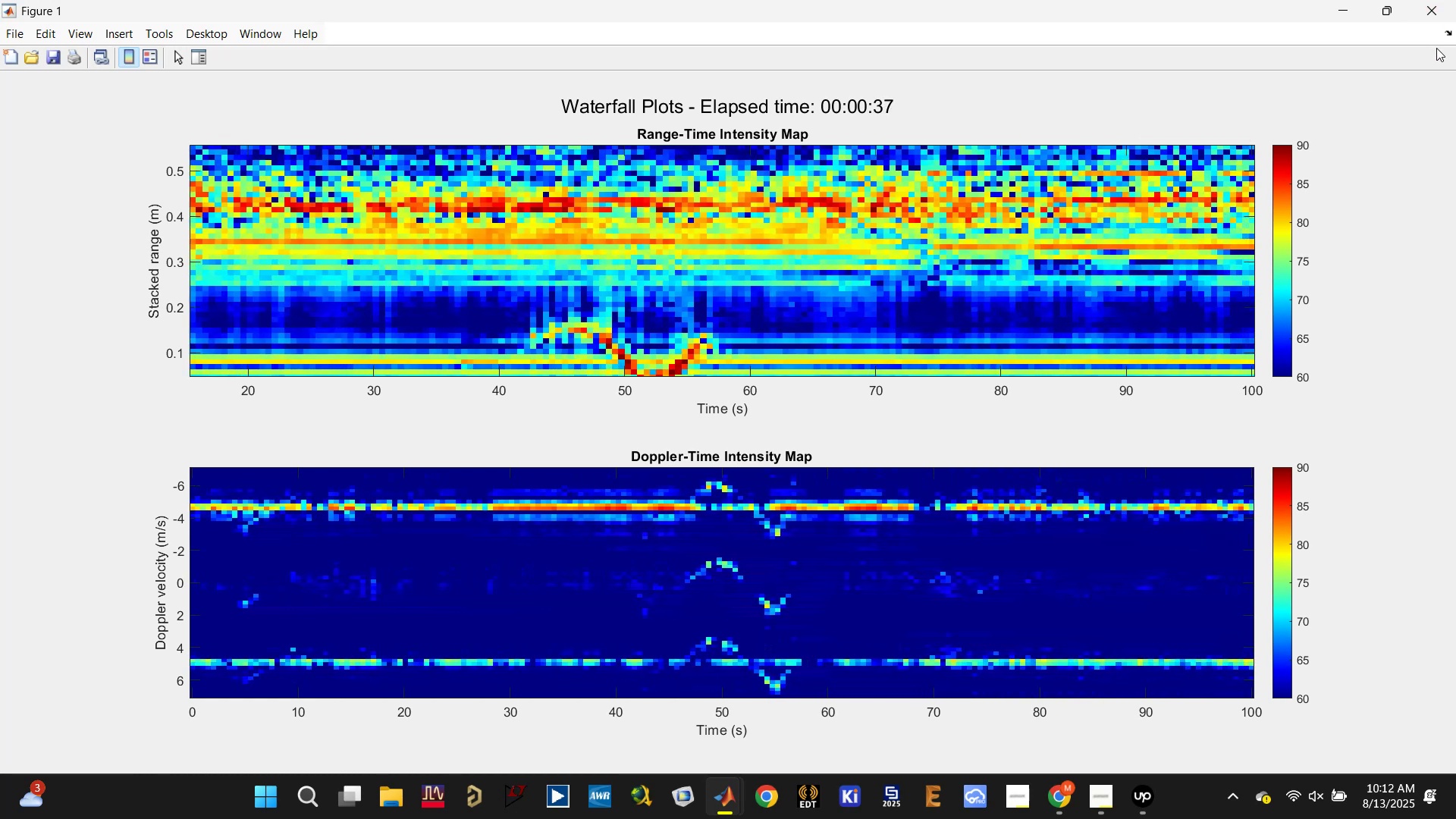 
left_click([1430, 4])
 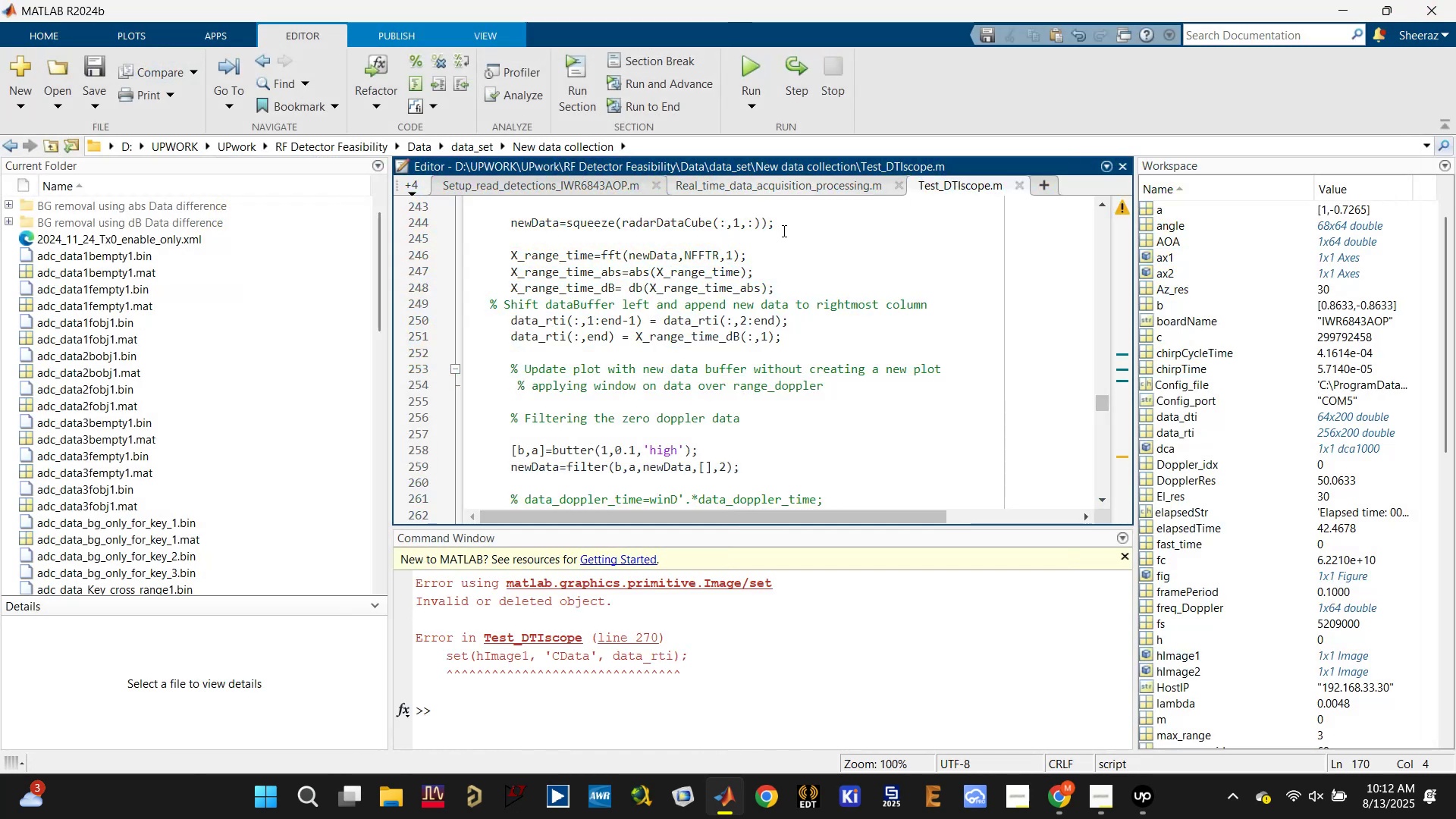 
key(Control+S)
 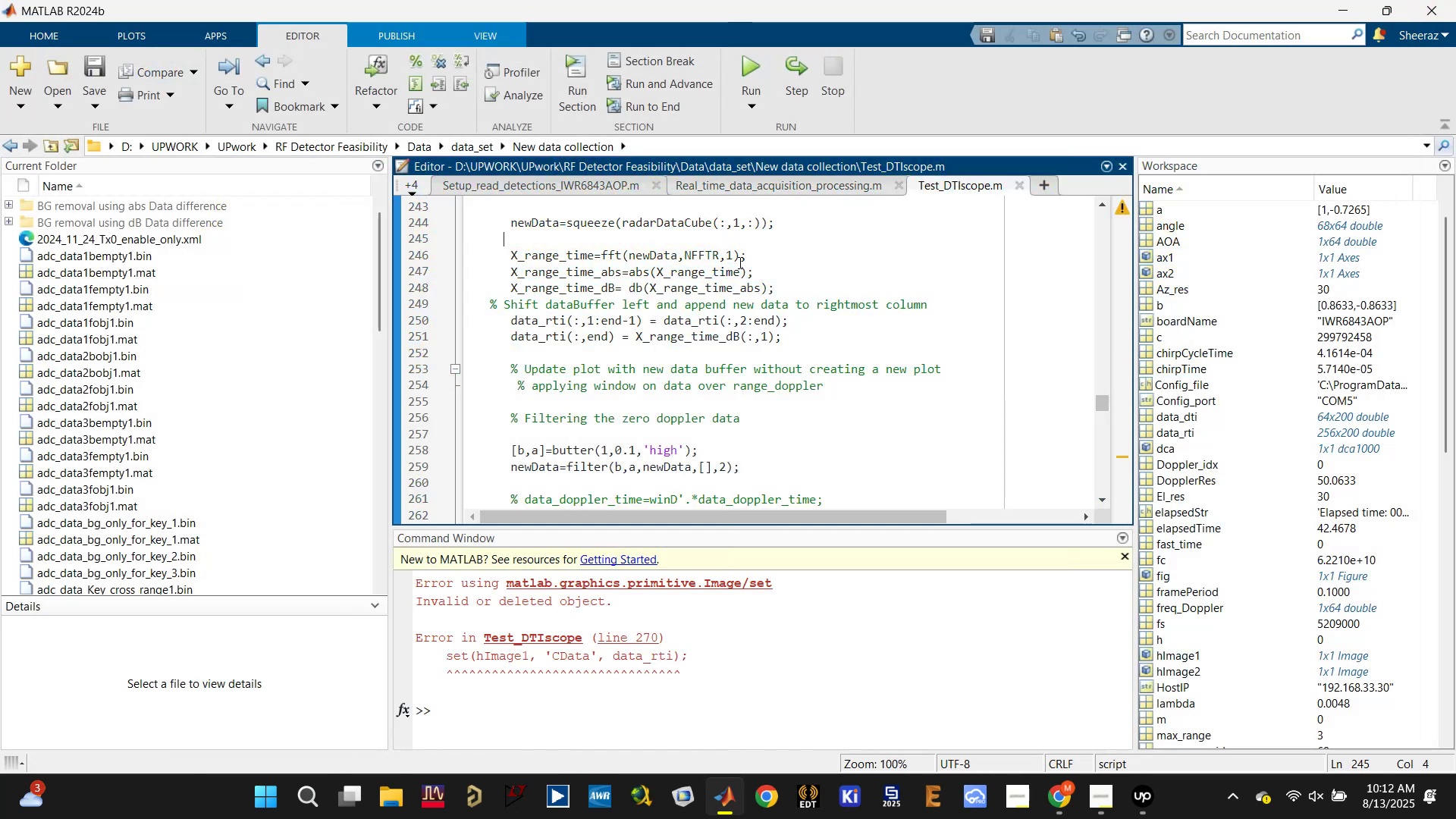 
scroll: coordinate [591, 368], scroll_direction: up, amount: 9.0
 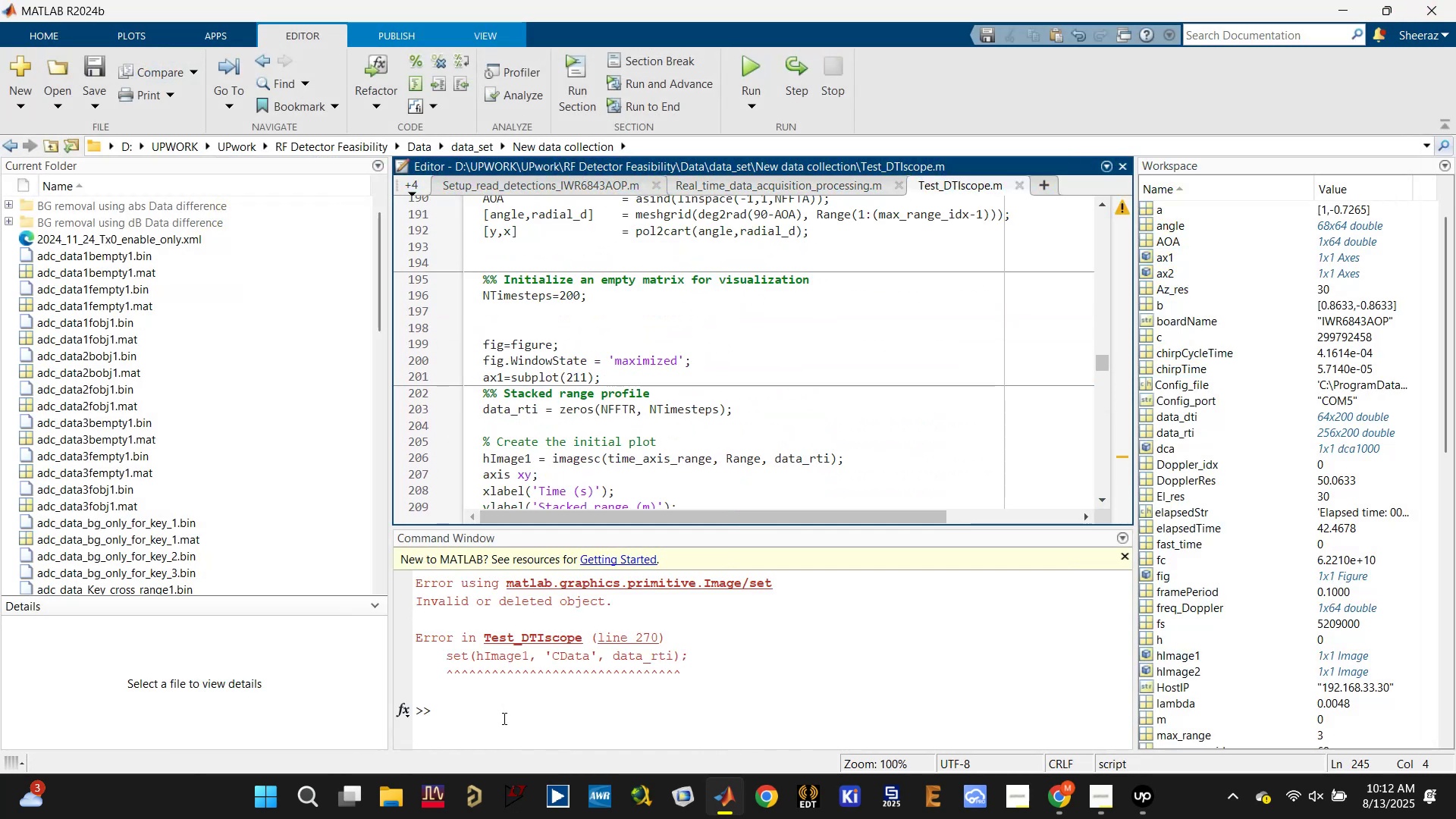 
type(clc)
 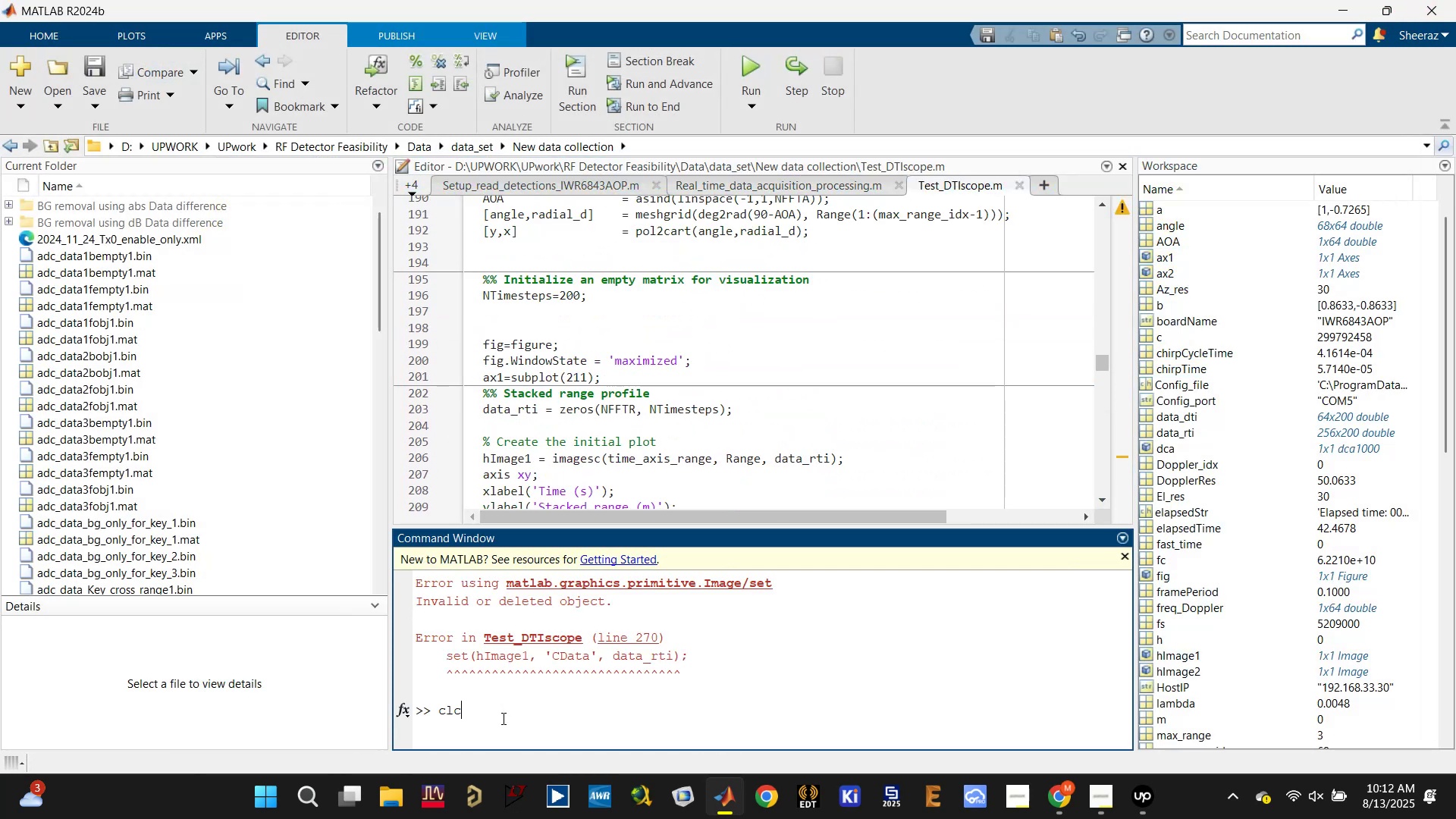 
key(Enter)
 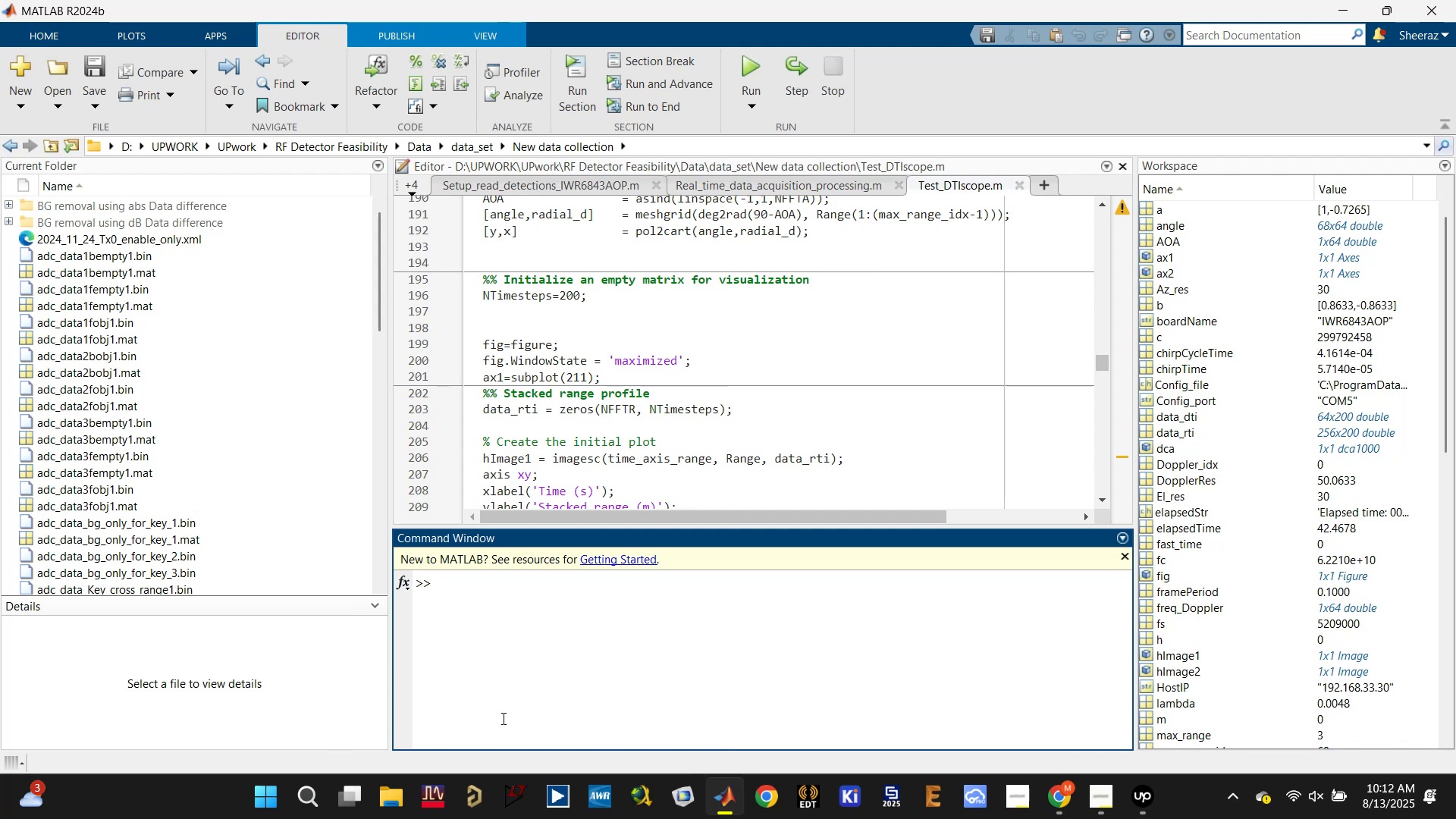 
type(dca.release;)
 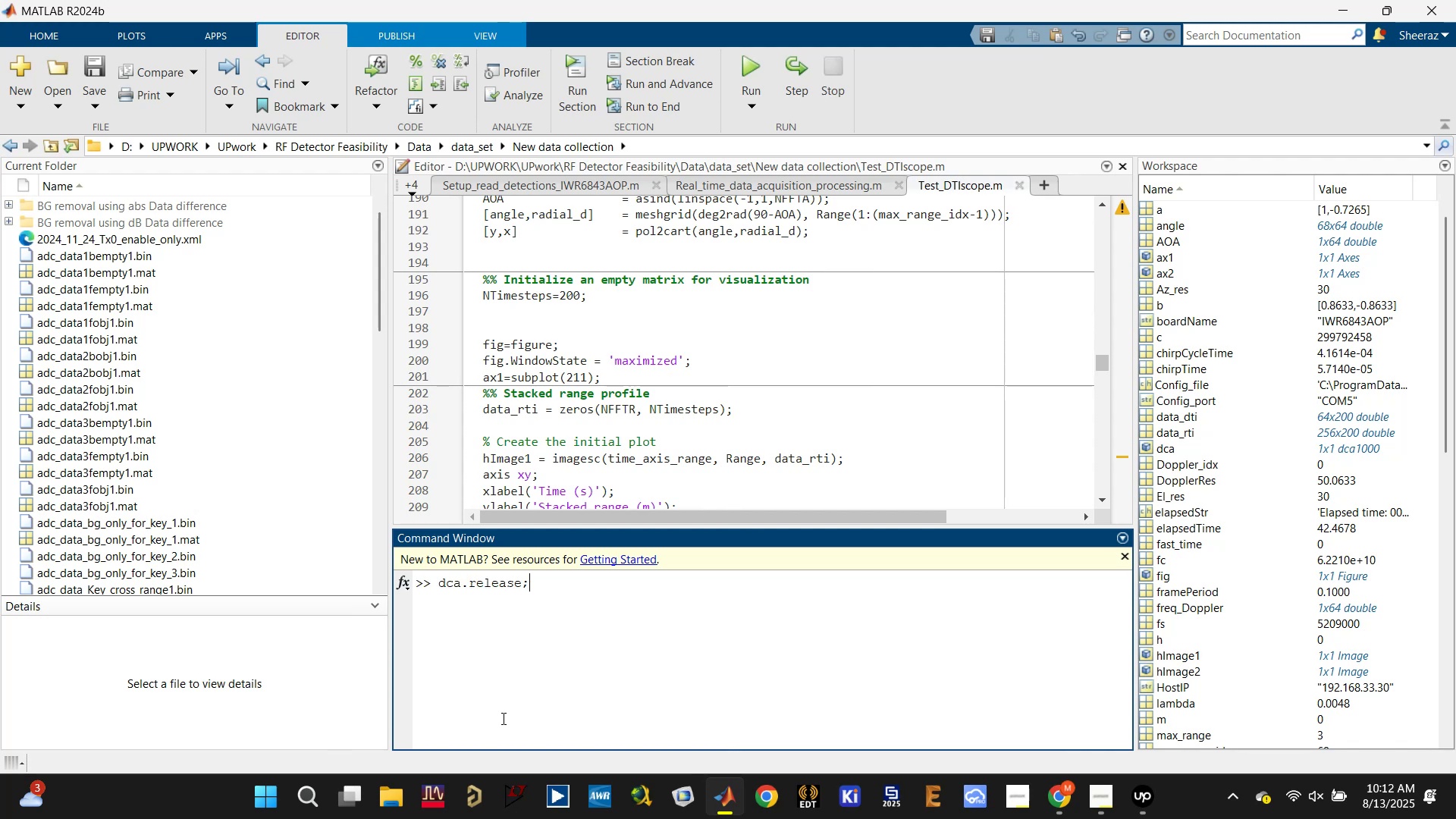 
key(Enter)
 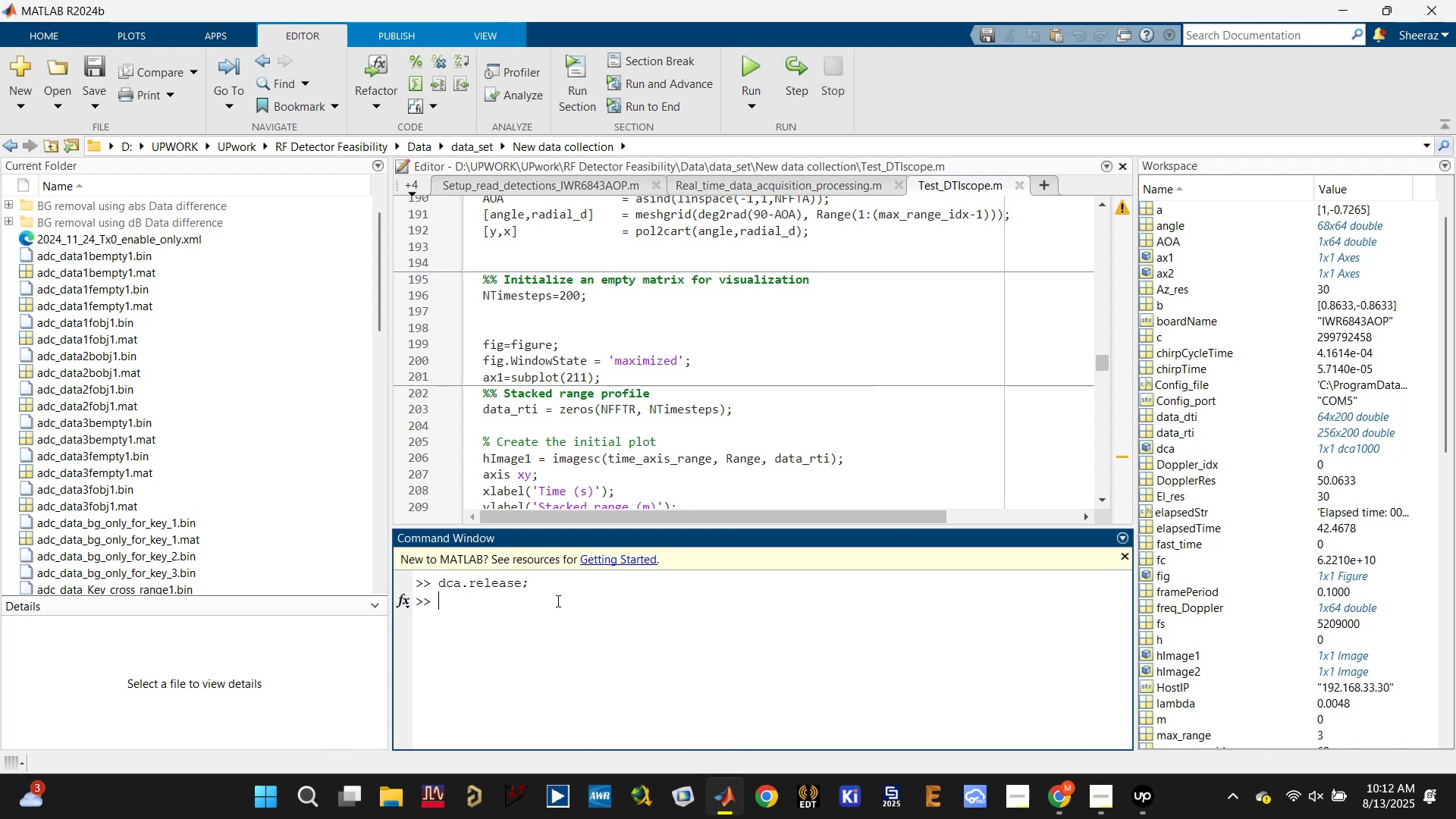 
left_click([570, 442])
 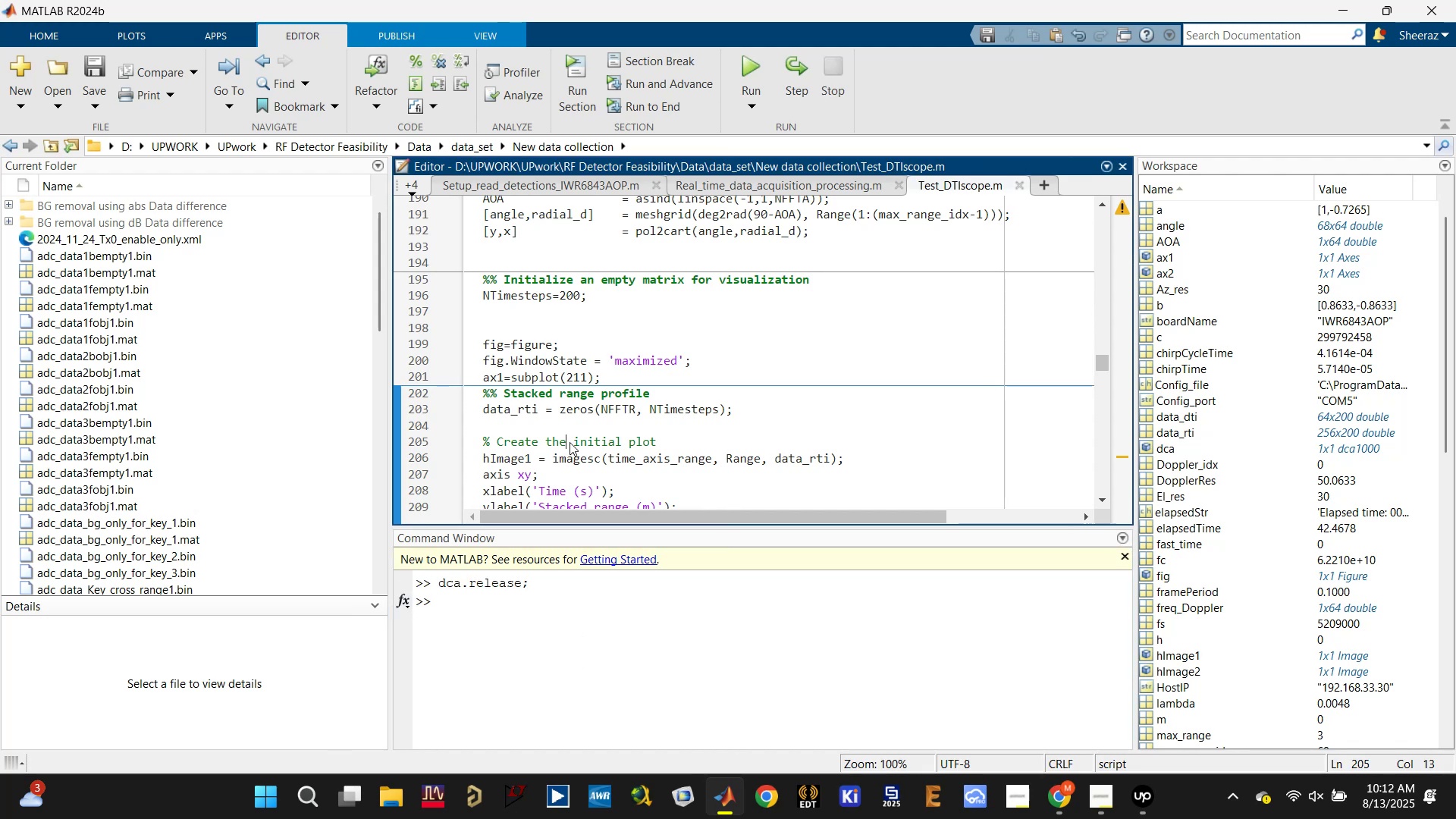 
scroll: coordinate [570, 442], scroll_direction: up, amount: 2.0
 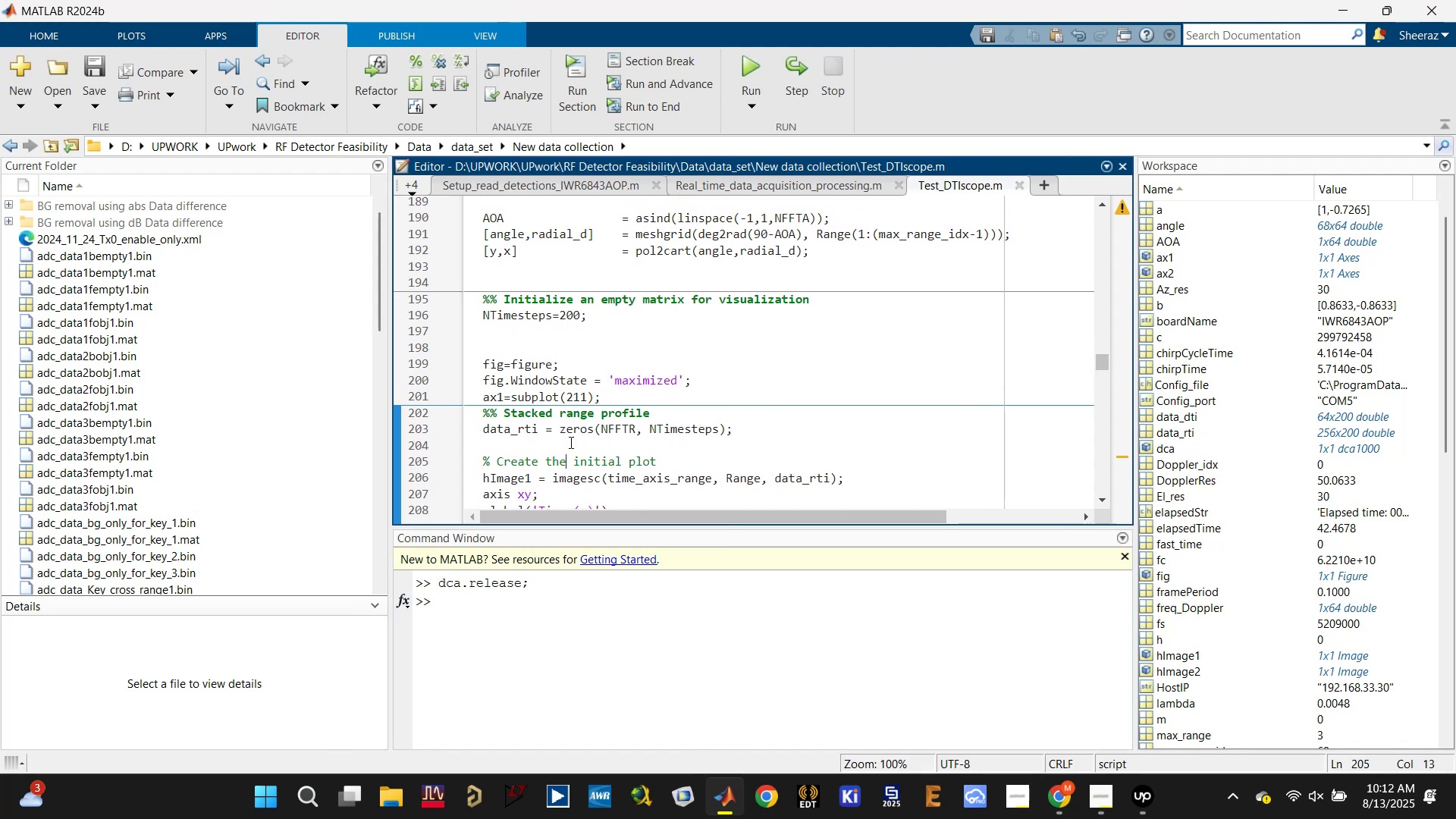 
key(Control+S)
 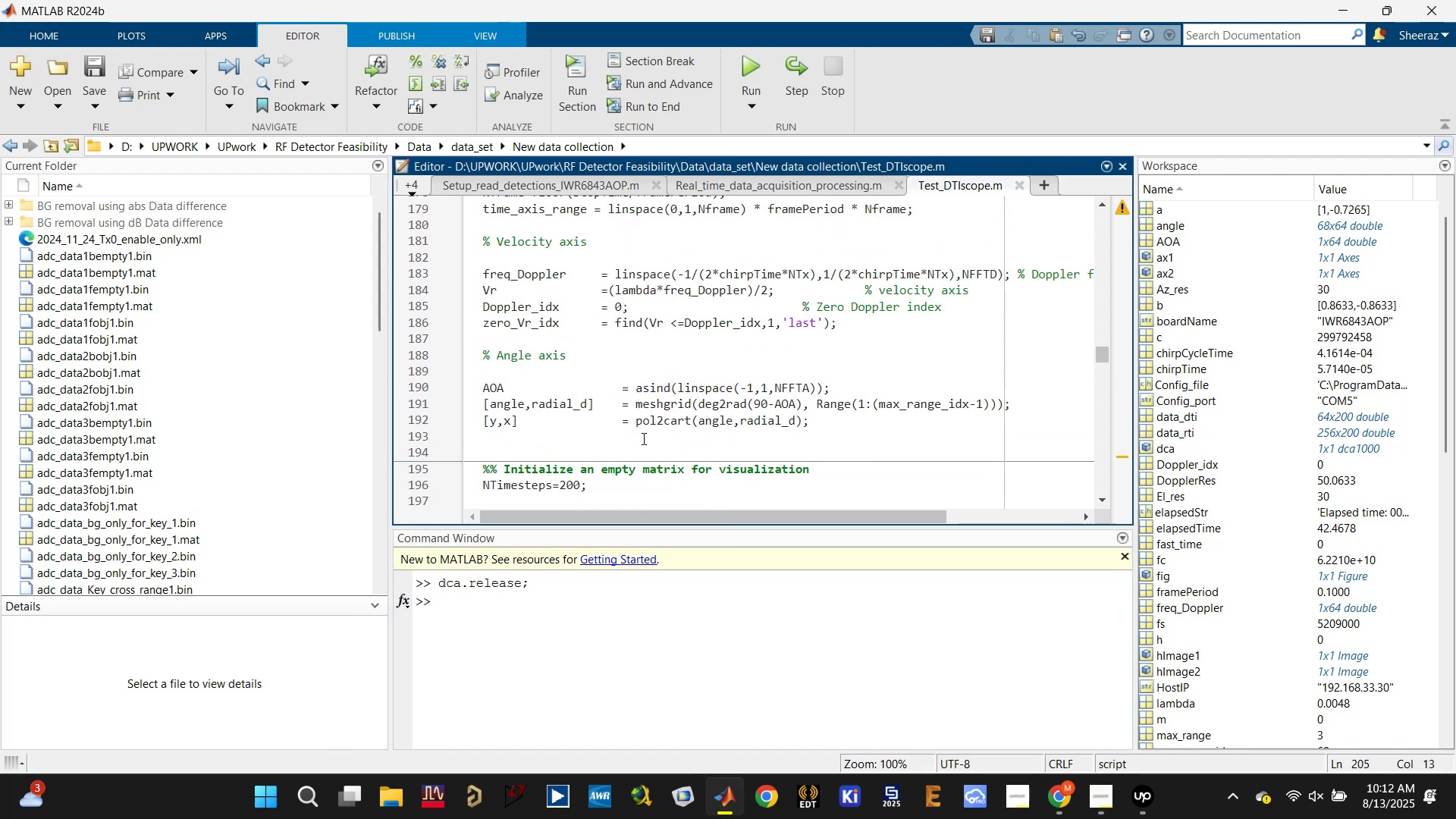 
scroll: coordinate [642, 438], scroll_direction: down, amount: 8.0
 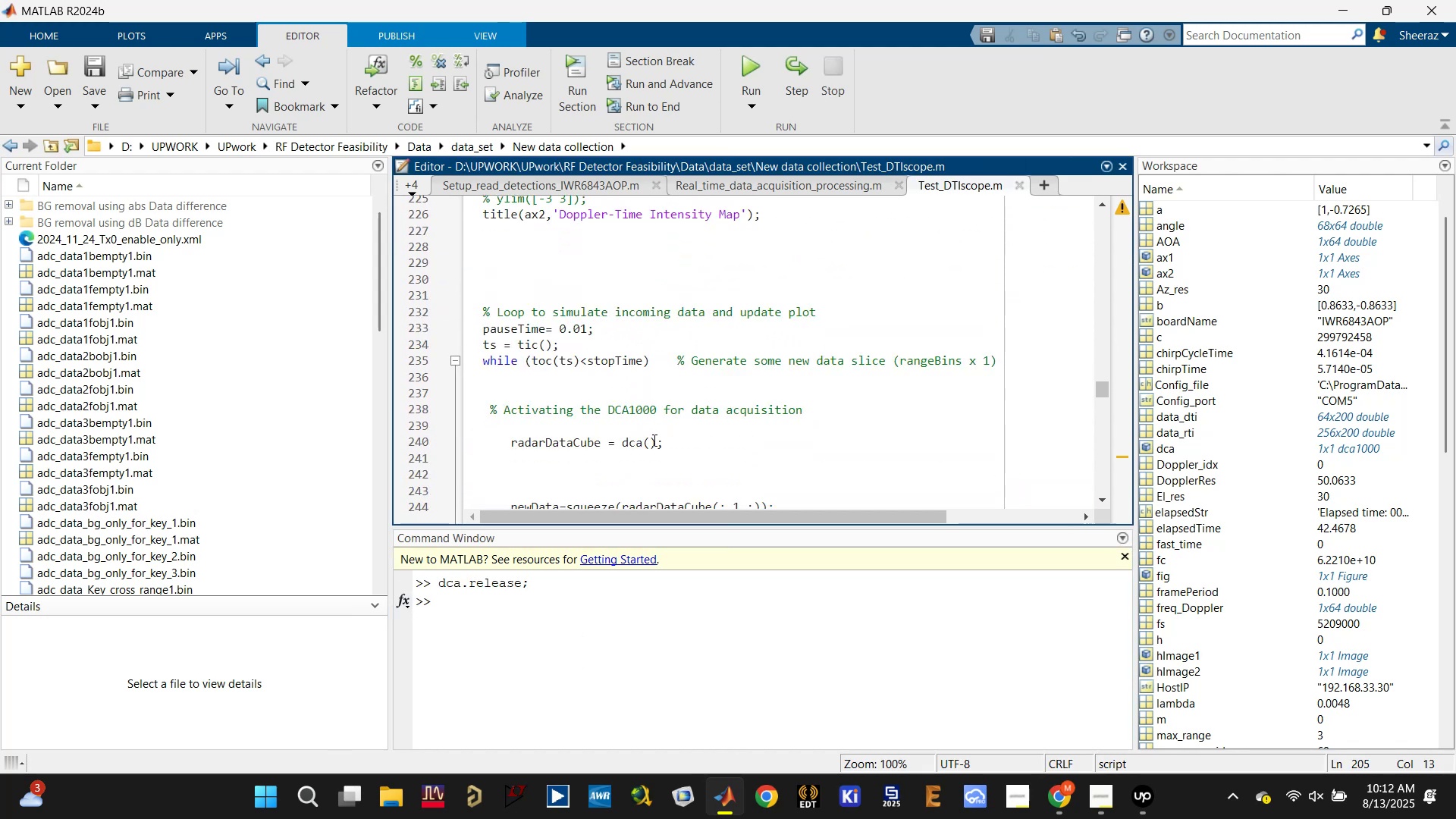 
scroll: coordinate [663, 429], scroll_direction: up, amount: 5.0
 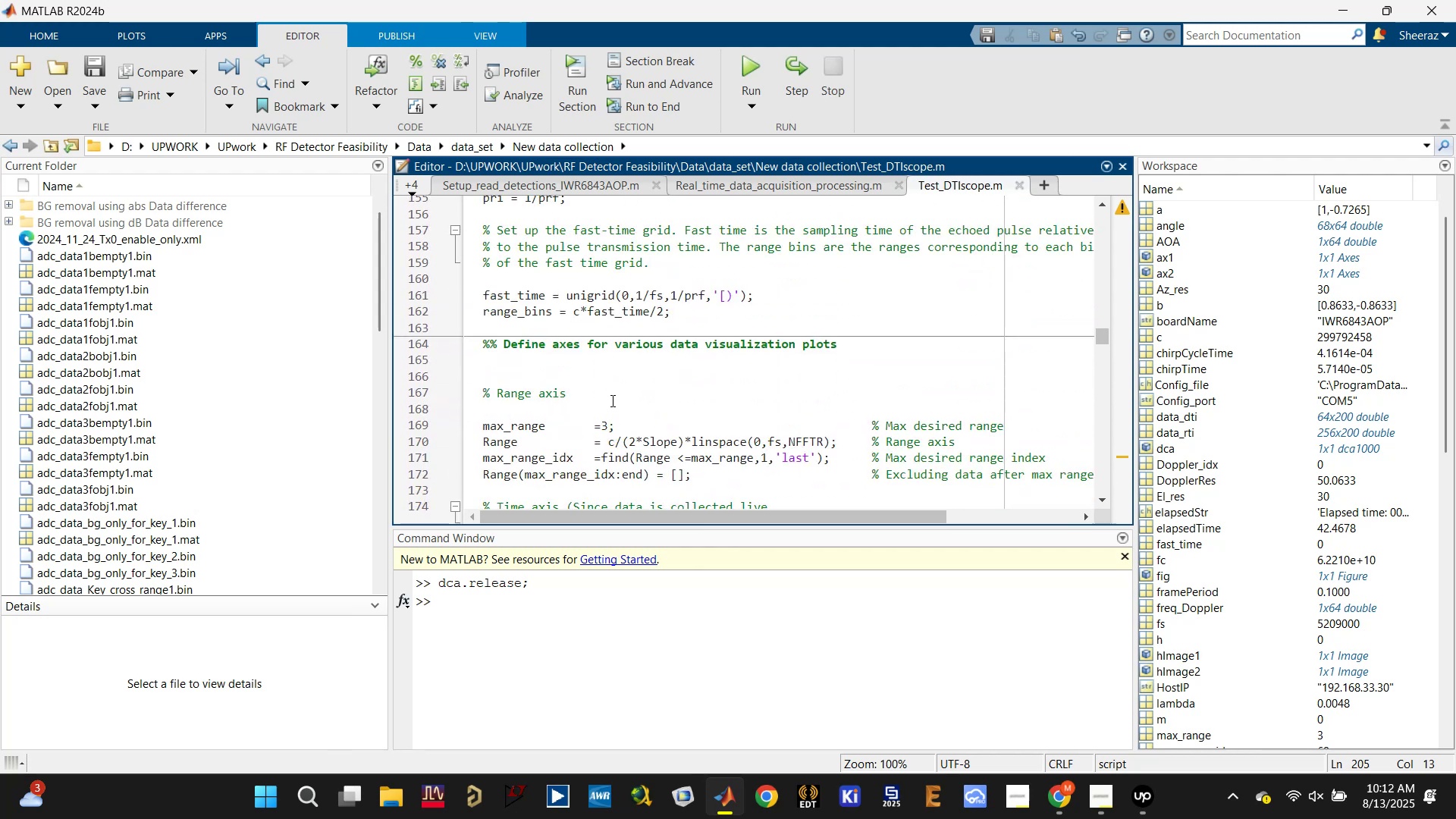 
left_click_drag(start_coordinate=[610, 416], to_coordinate=[604, 418])
 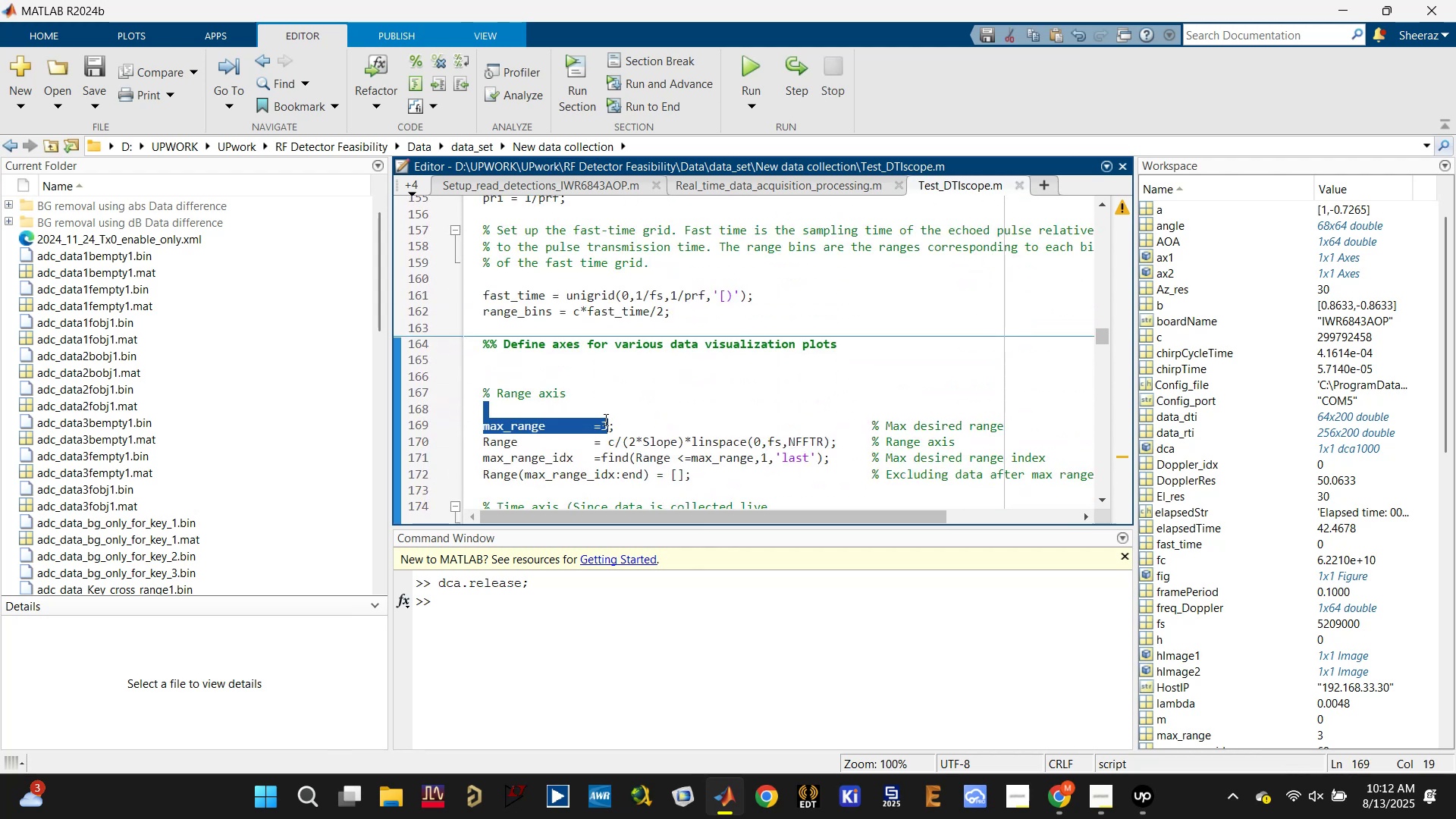 
left_click([607, 421])
 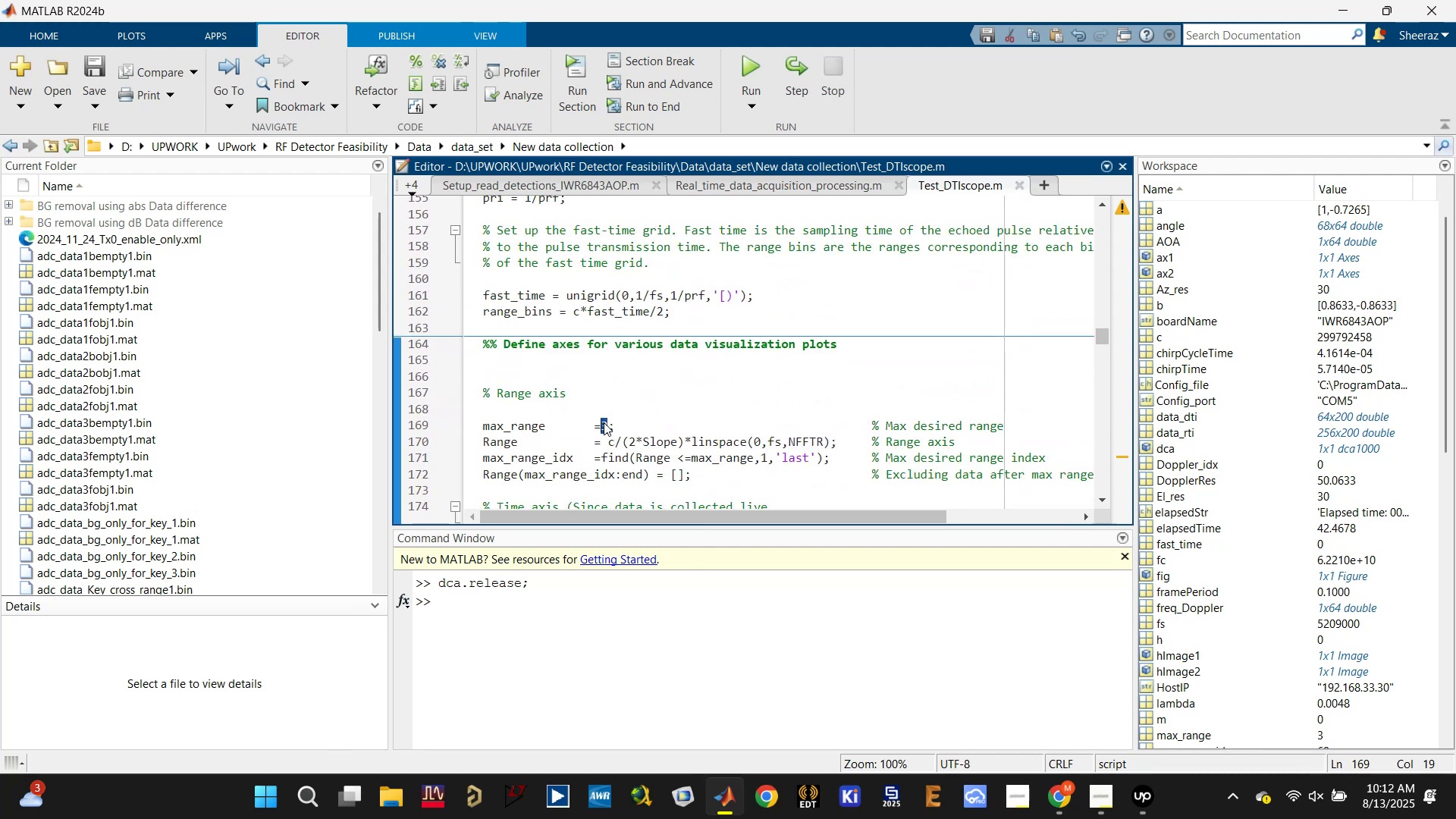 
key(1)
 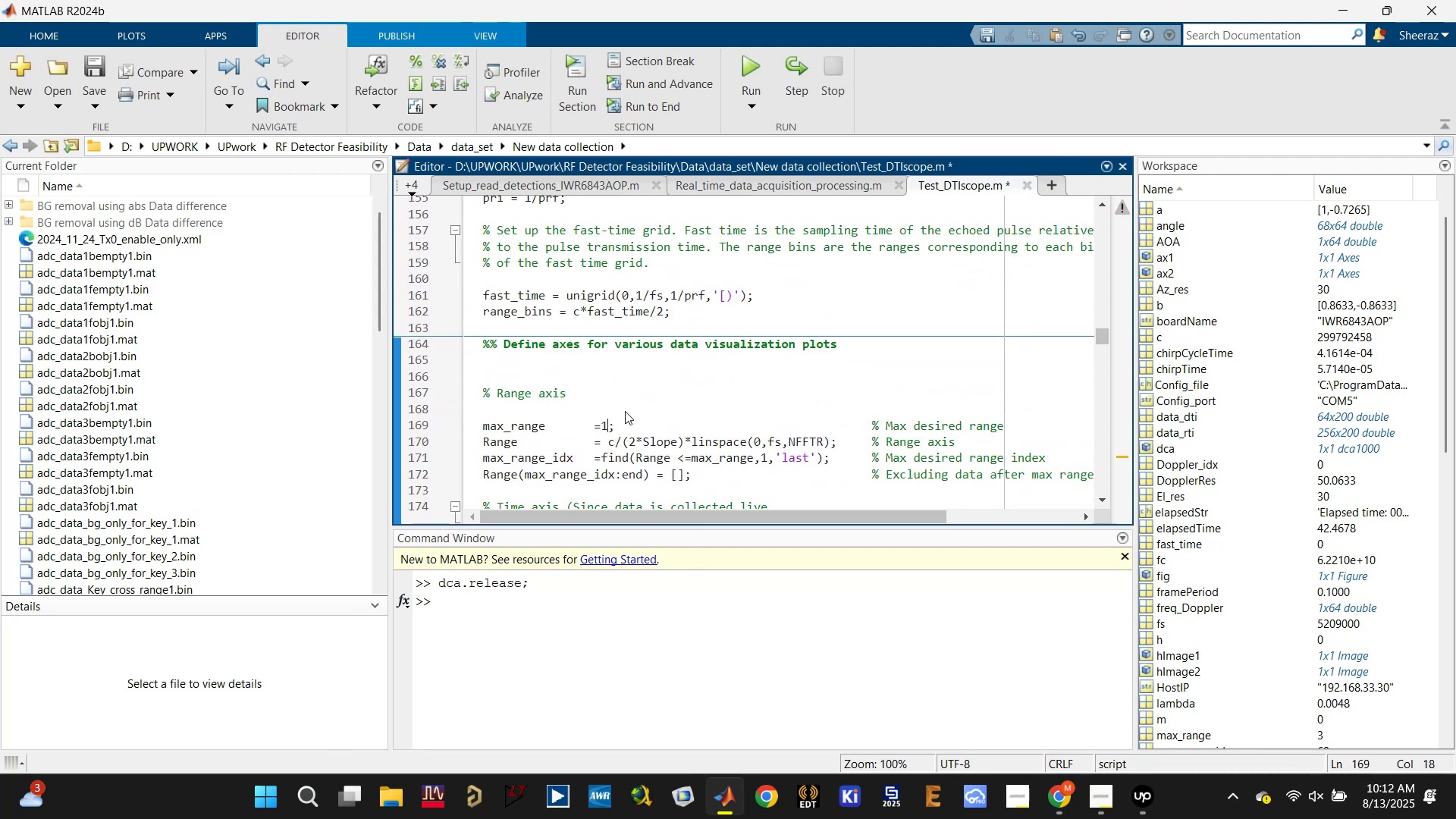 
left_click([632, 406])
 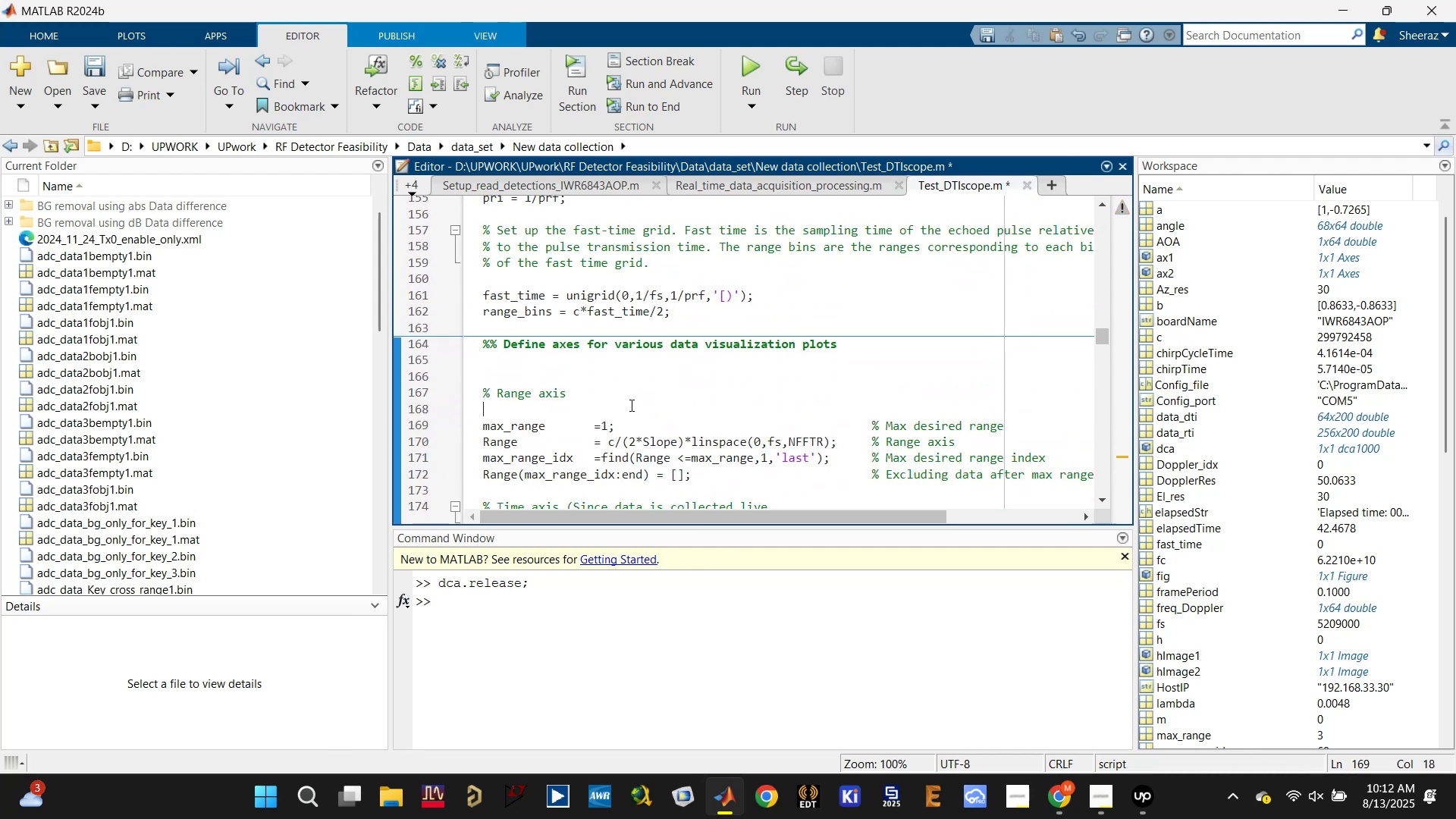 
key(Control+S)
 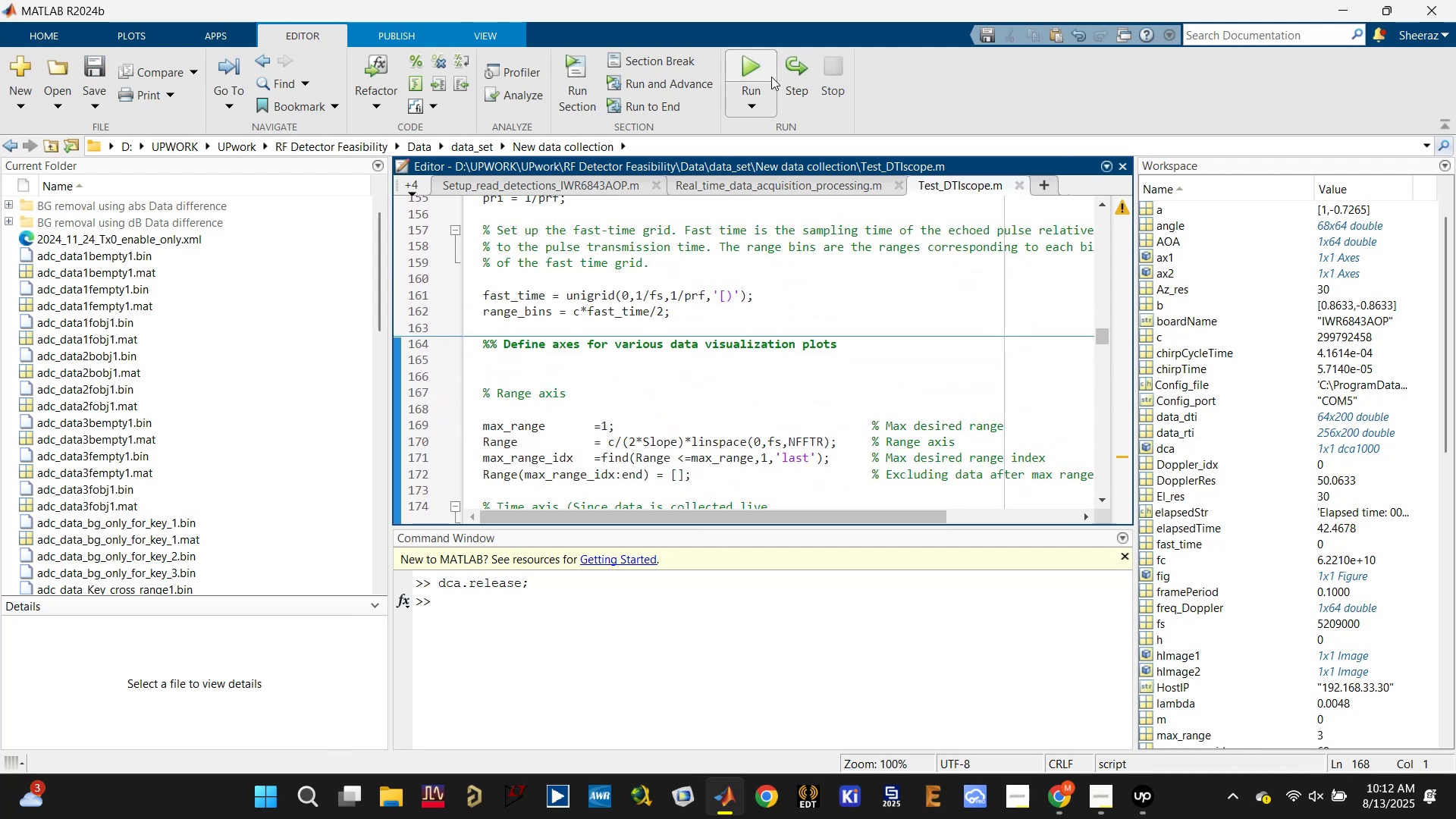 
left_click([764, 64])
 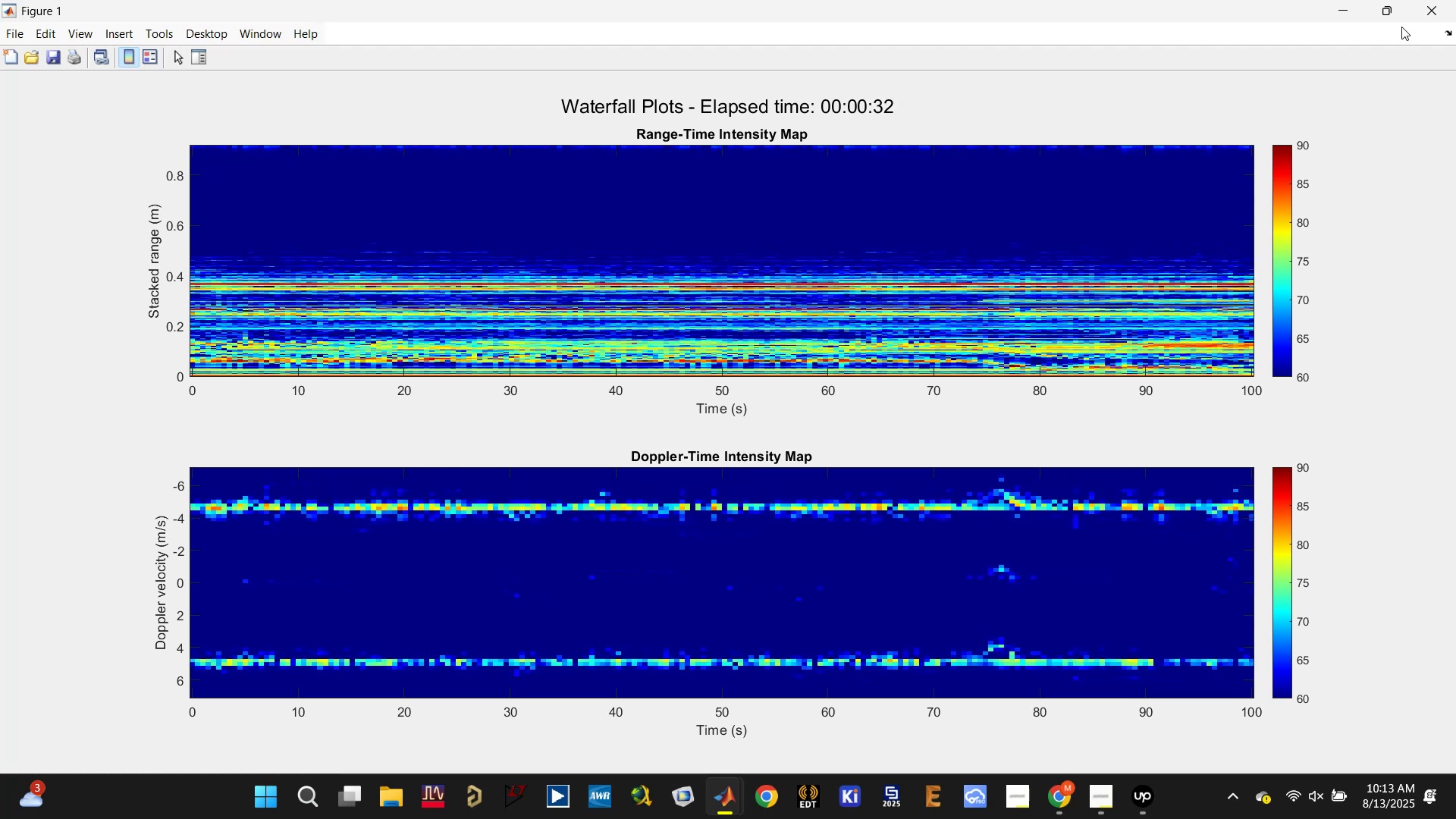 
wait(49.81)
 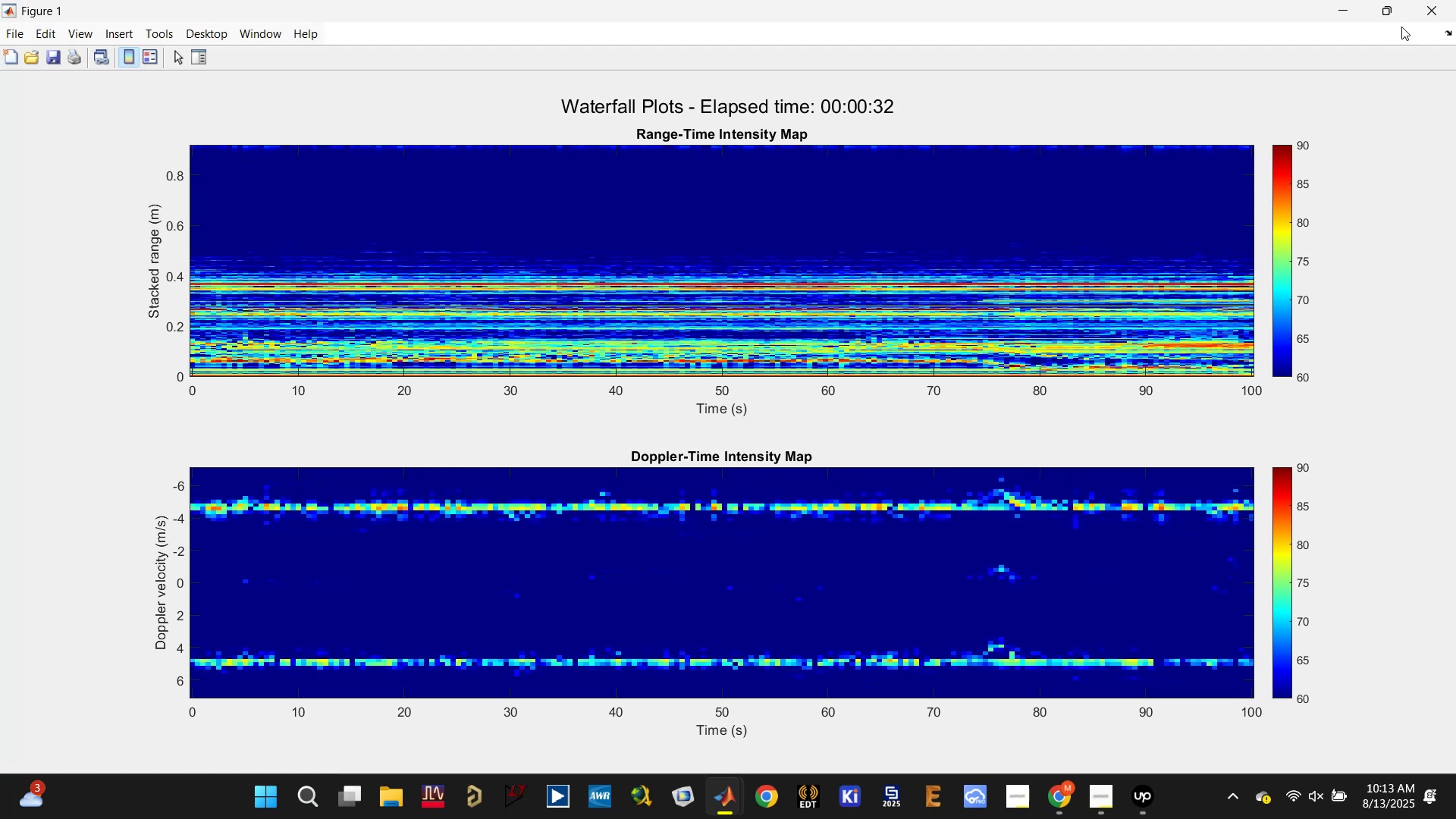 
left_click([1208, 130])
 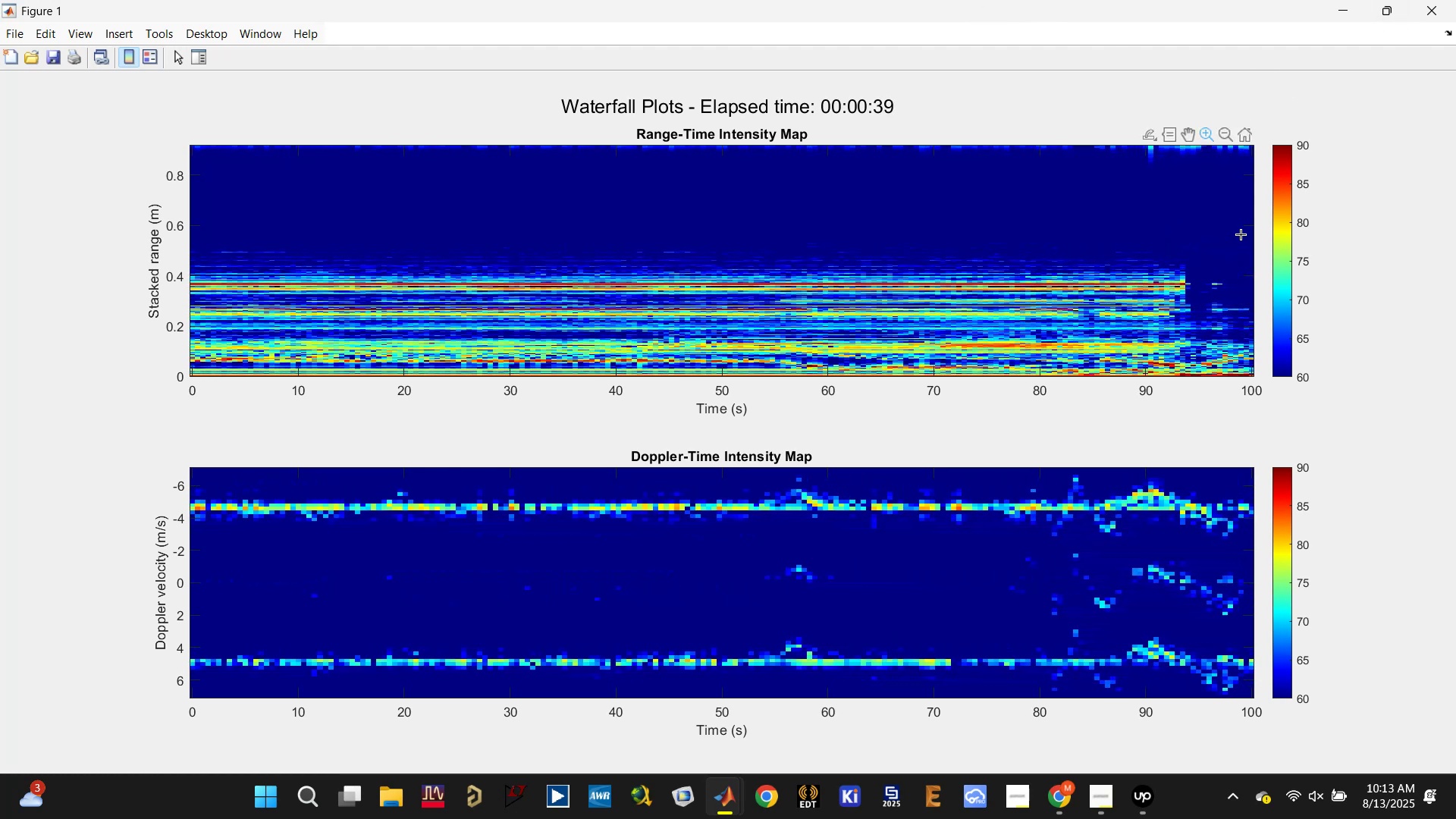 
left_click_drag(start_coordinate=[1044, 225], to_coordinate=[1313, 432])
 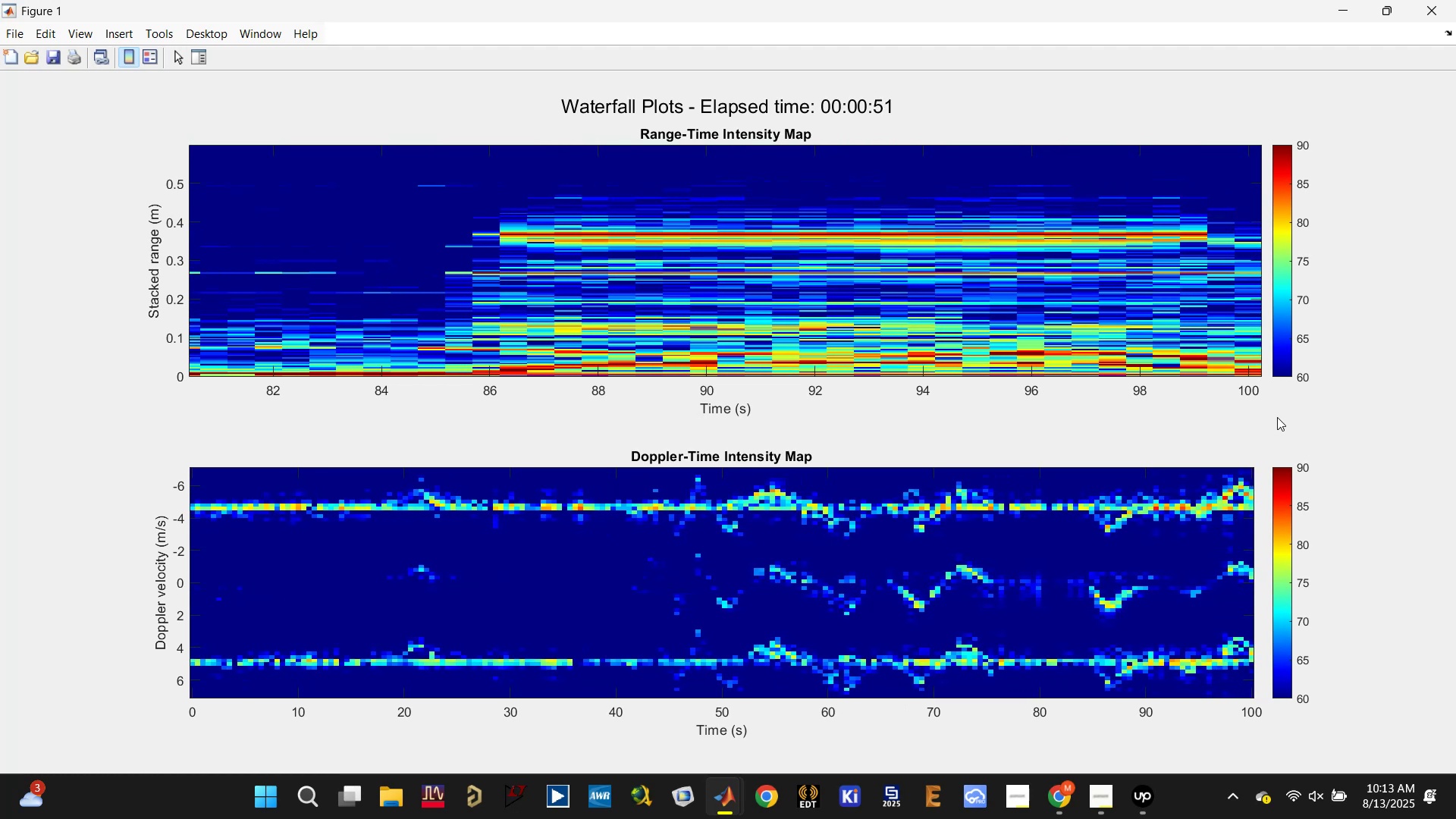 
wait(14.79)
 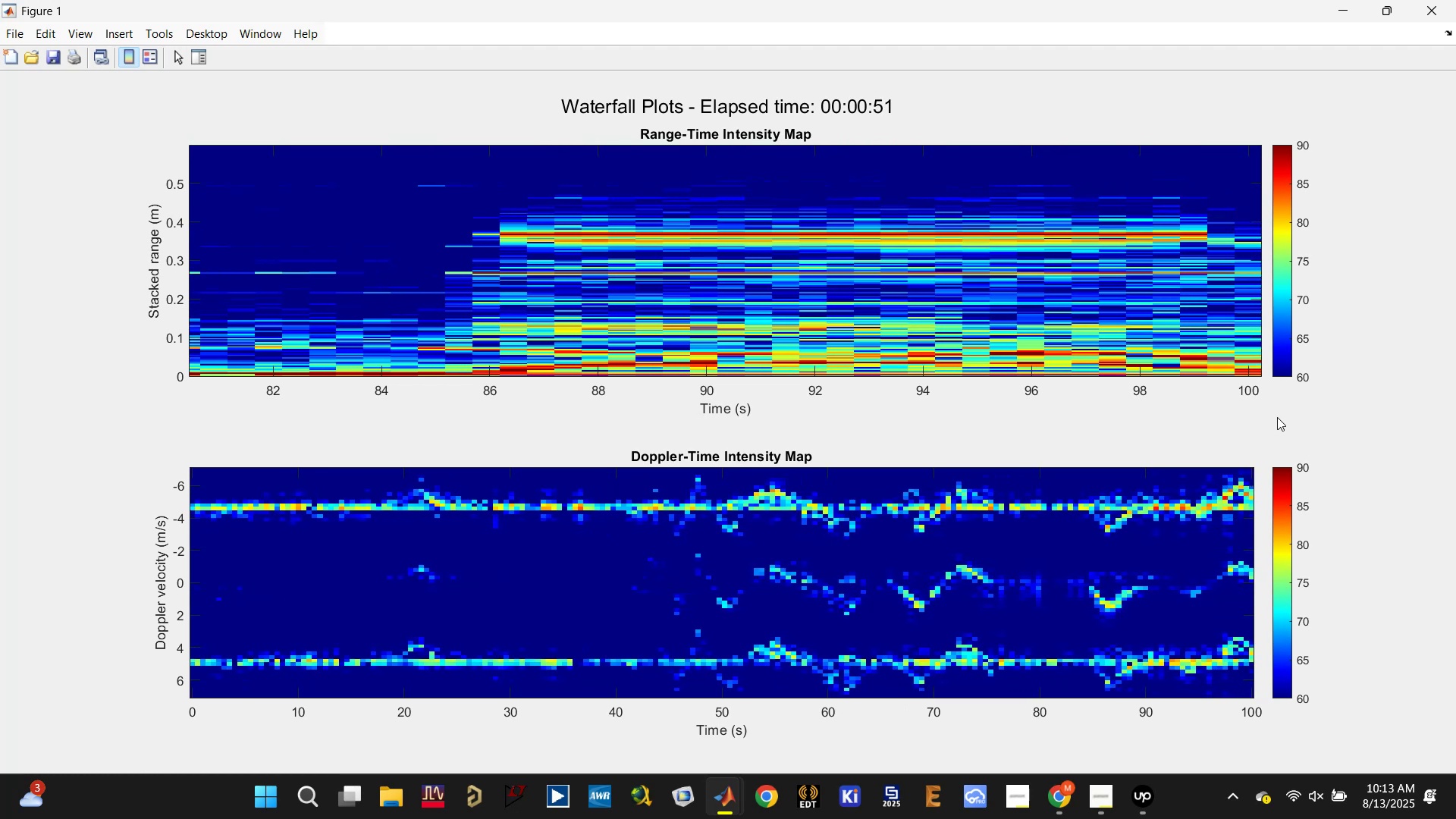 
left_click([1436, 10])
 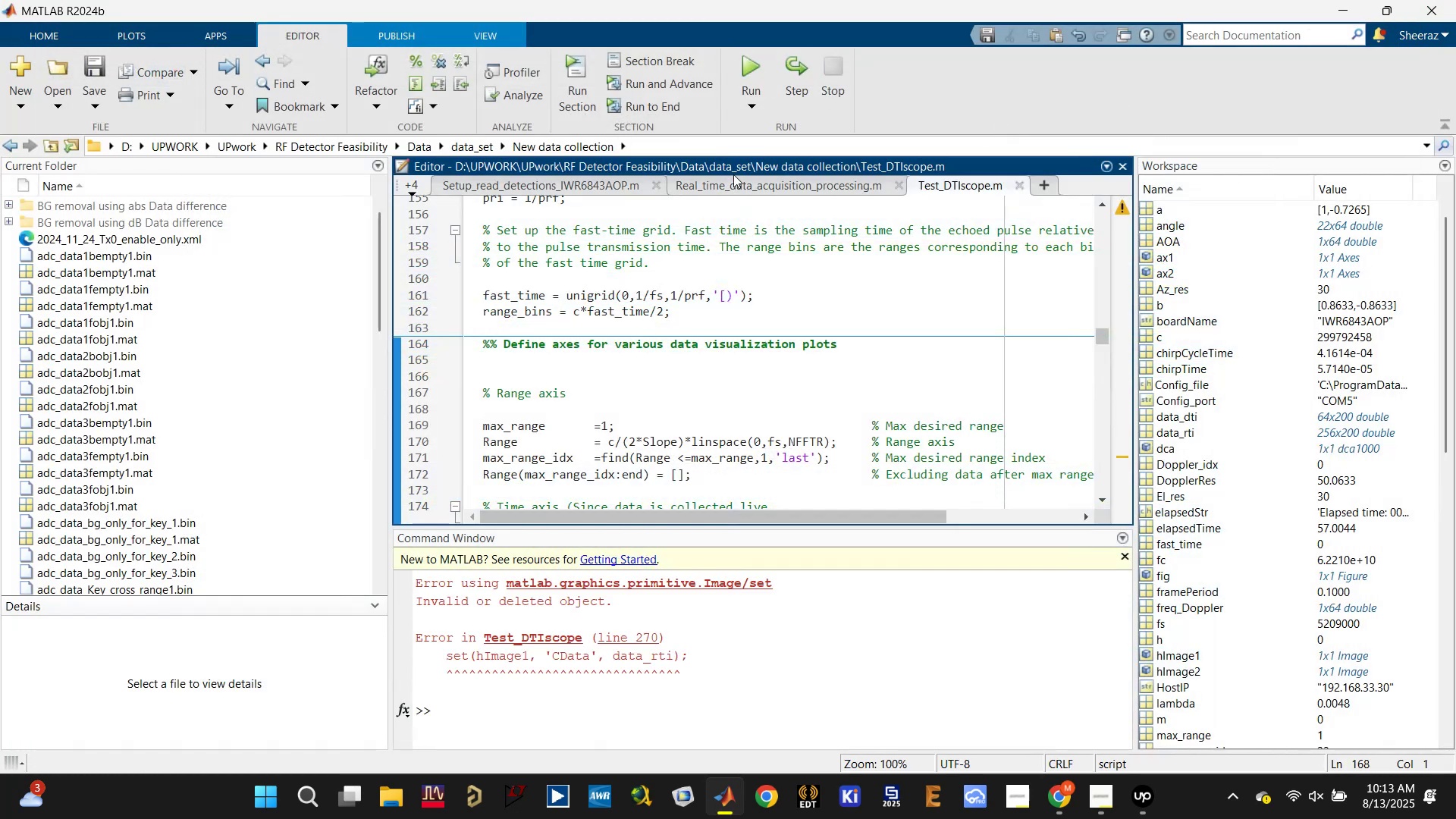 
left_click([717, 290])
 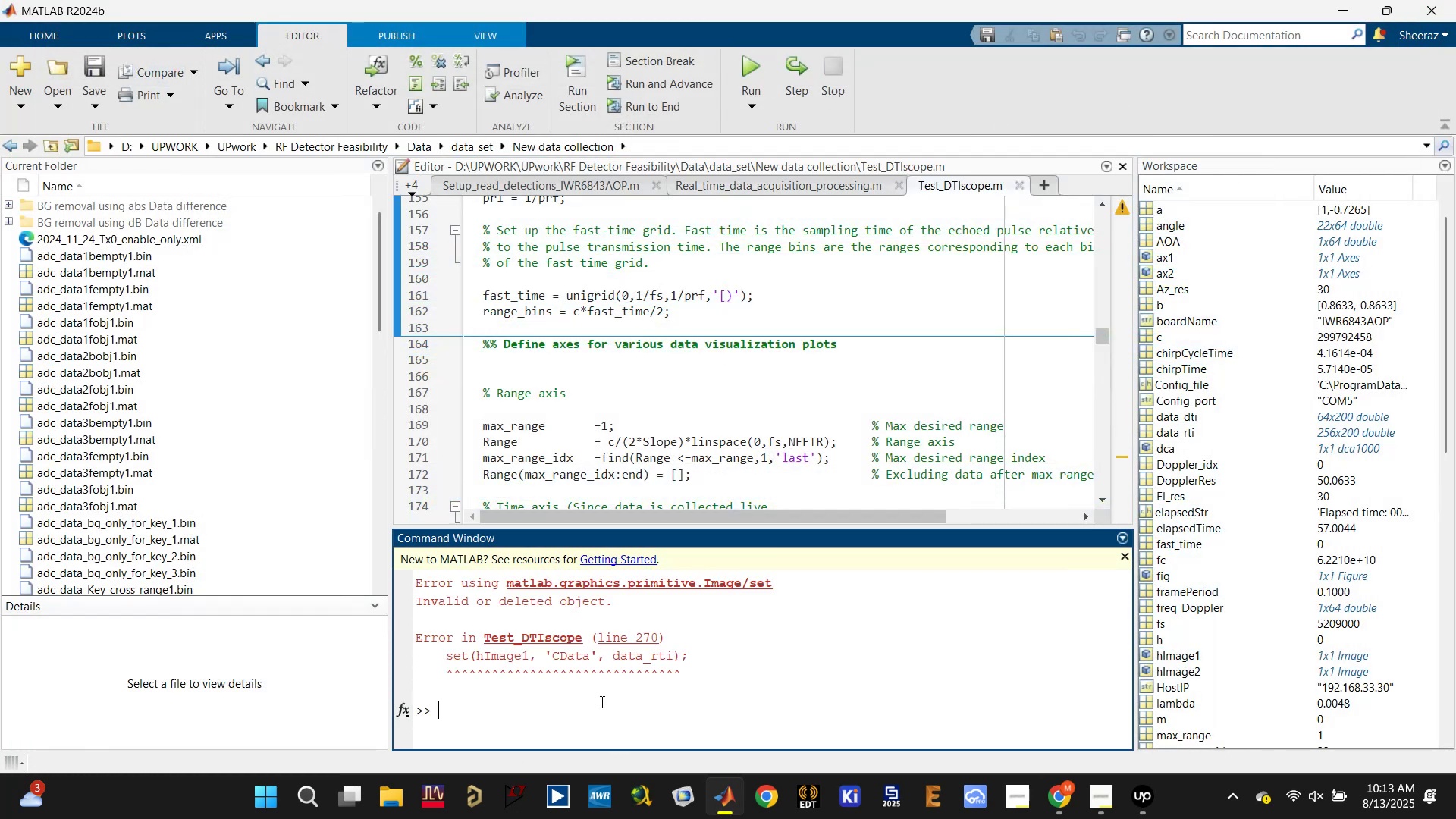 
type(clc)
 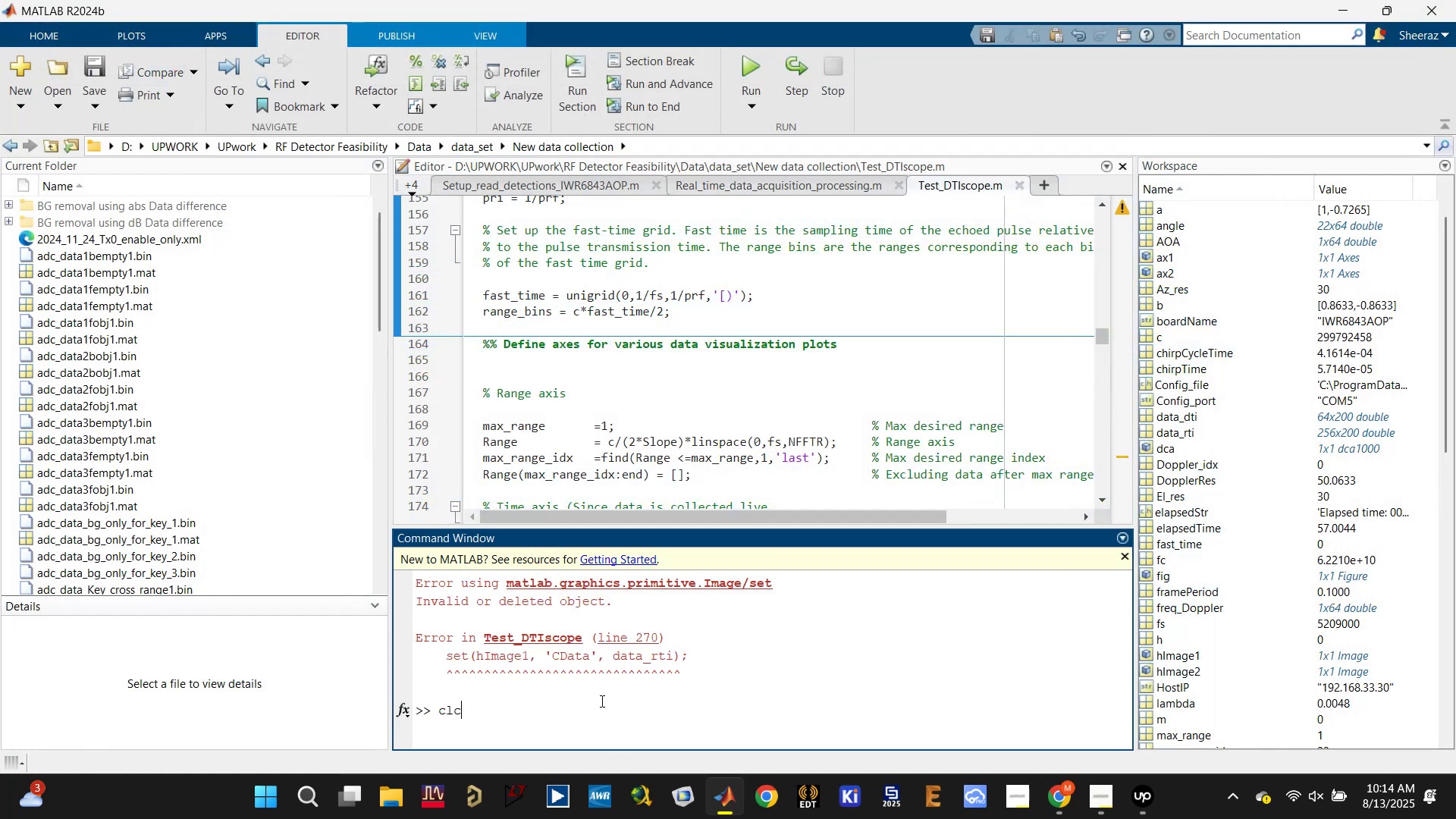 
key(Enter)
 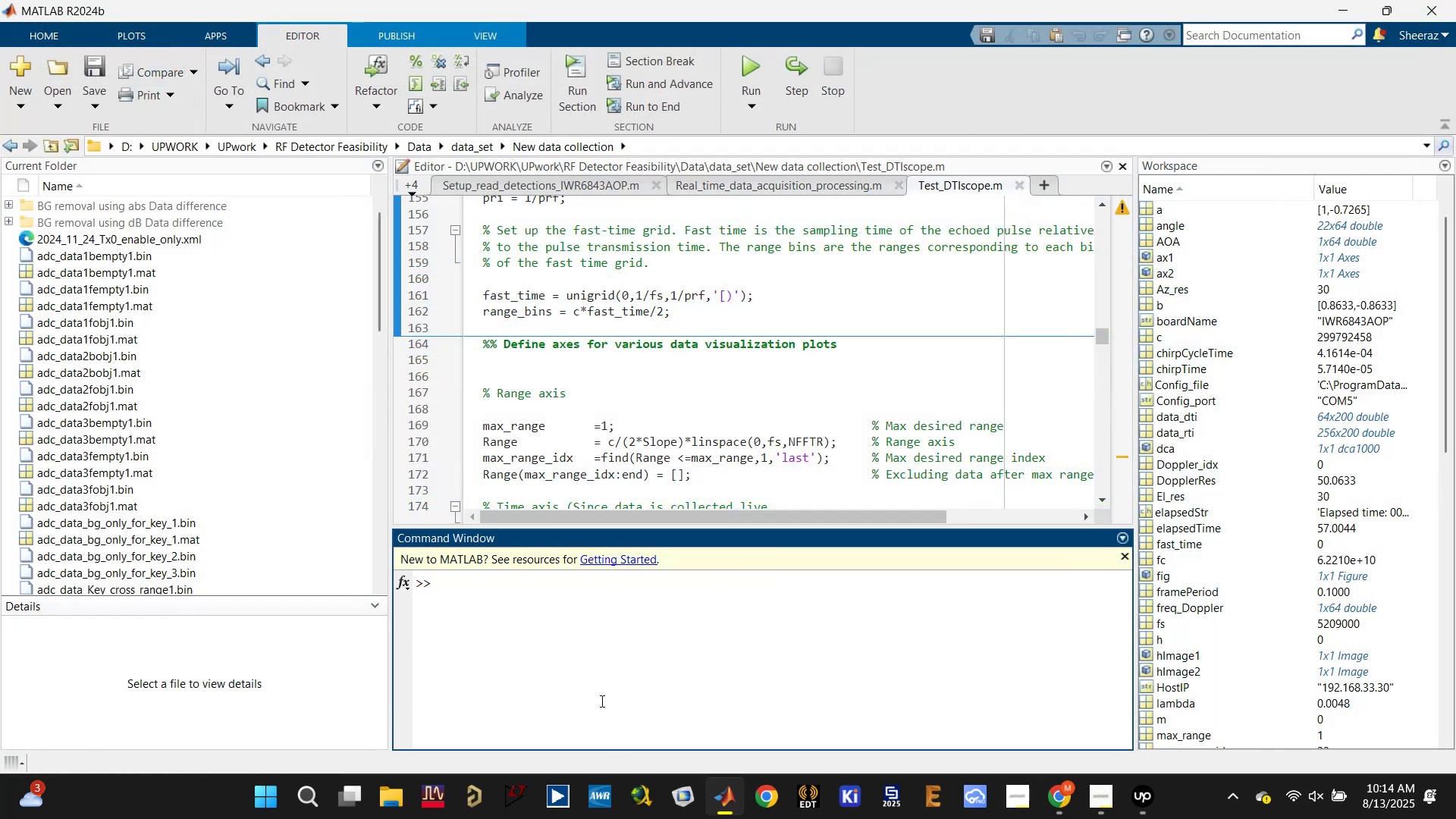 
key(ArrowUp)
 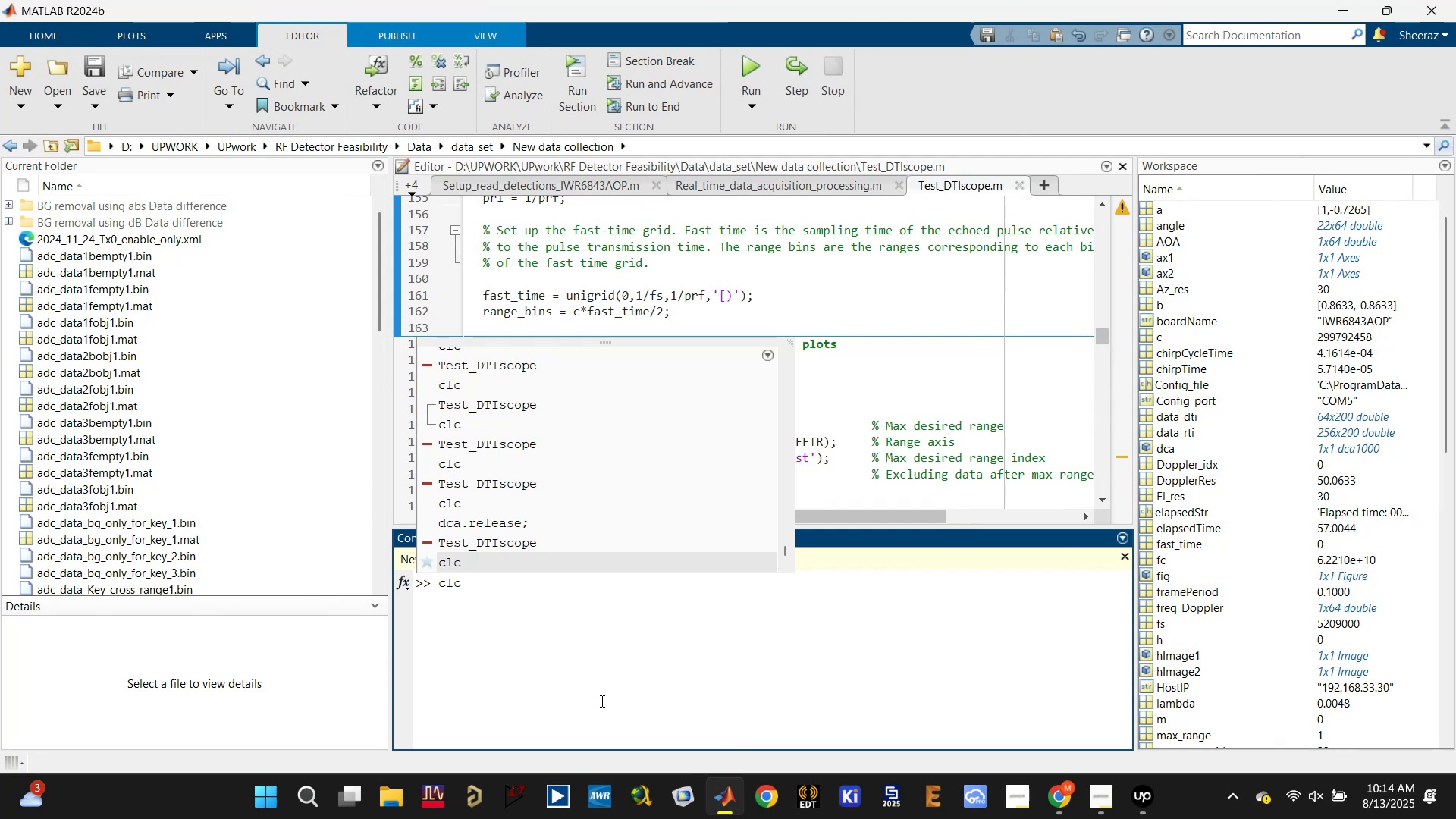 
key(ArrowUp)
 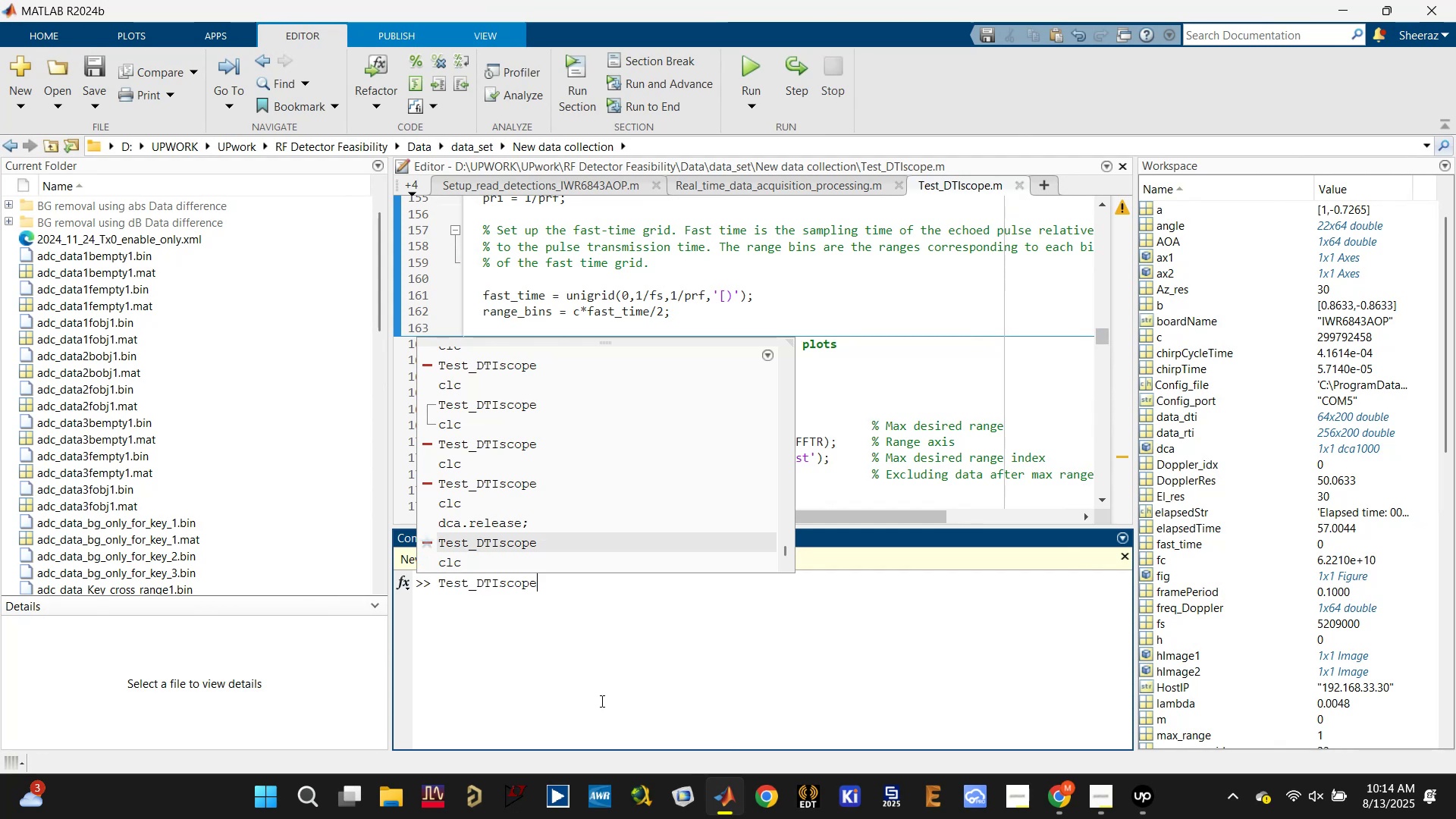 
key(ArrowUp)
 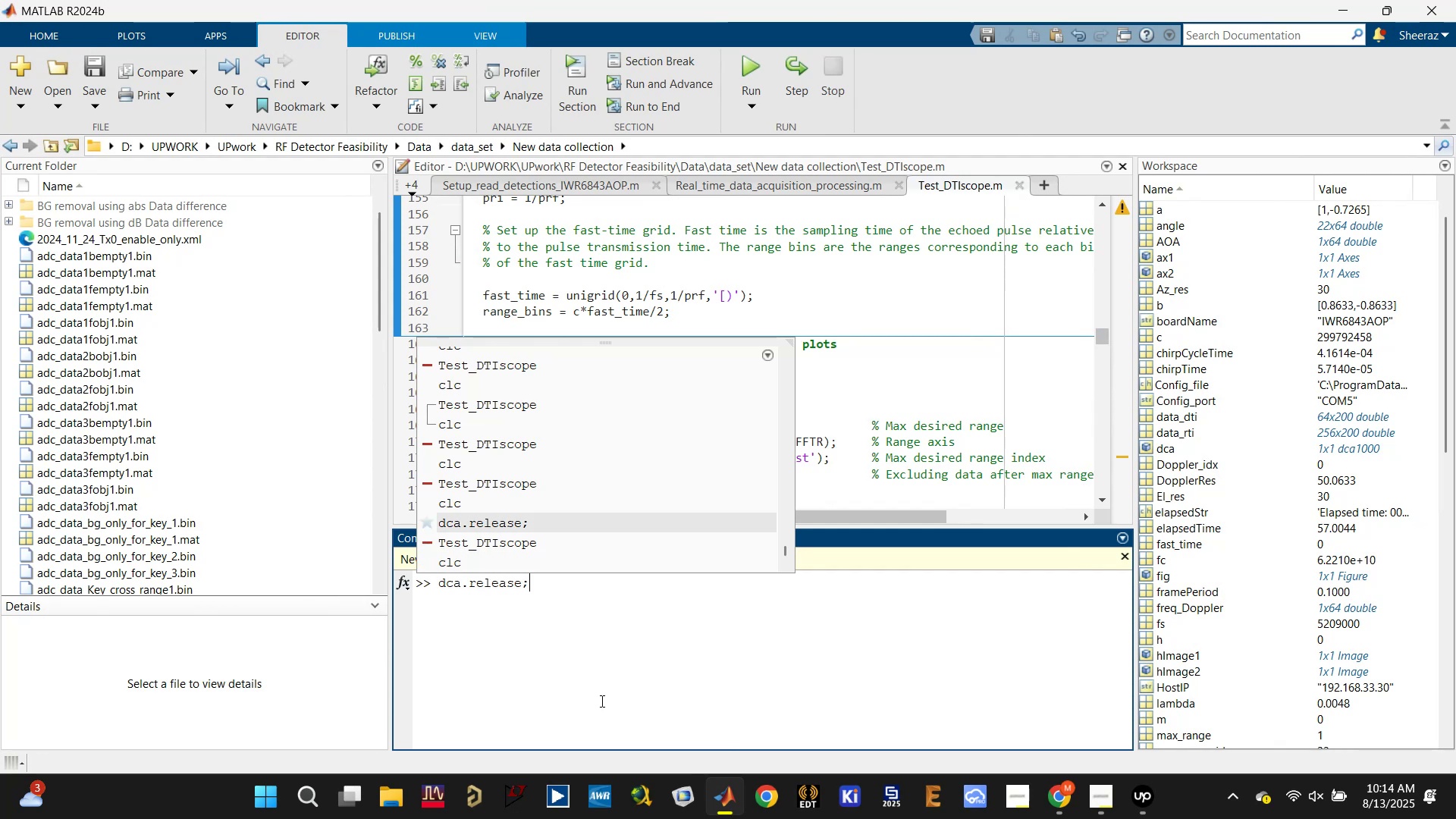 
key(Enter)
 